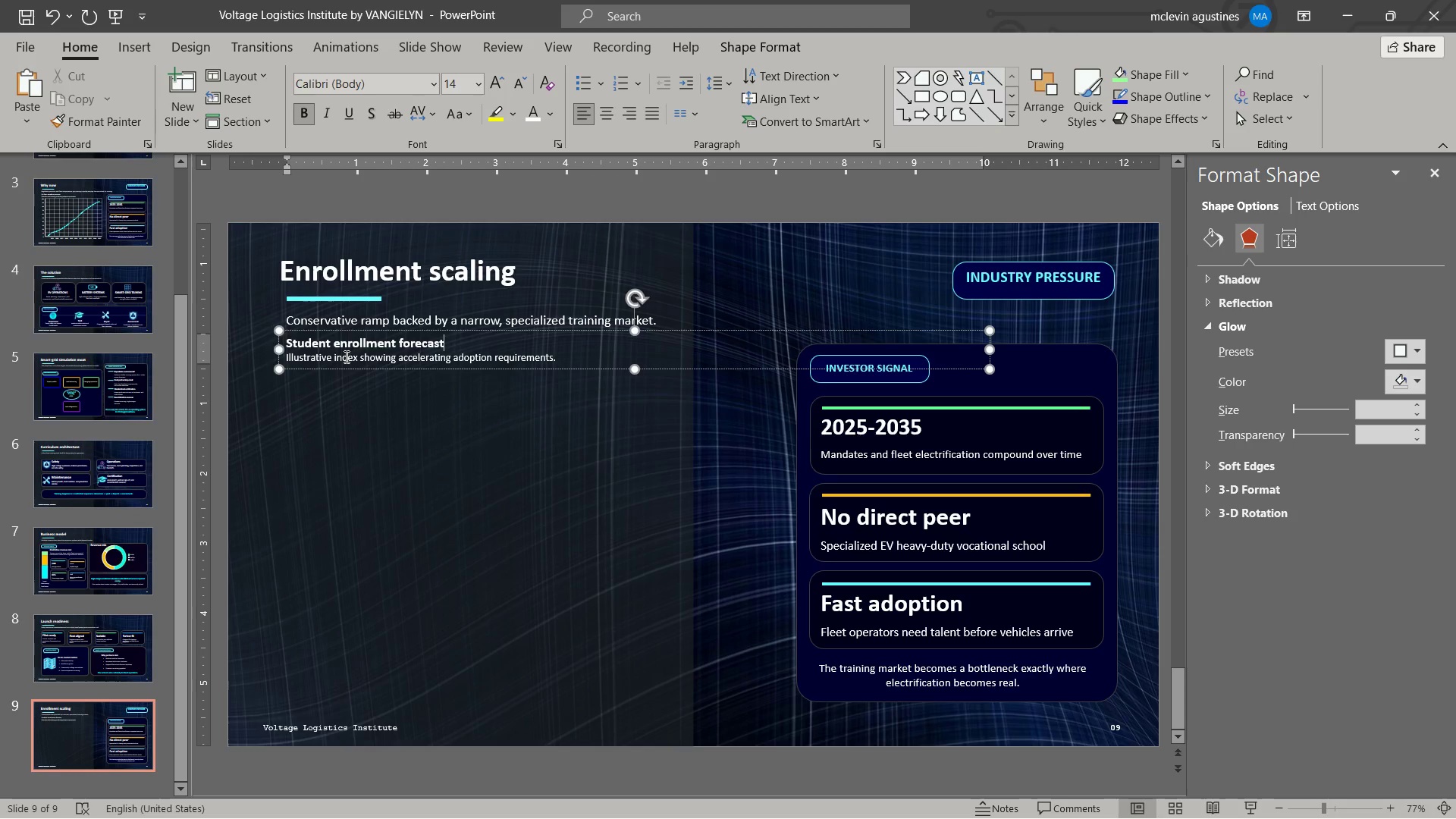 
wait(7.38)
 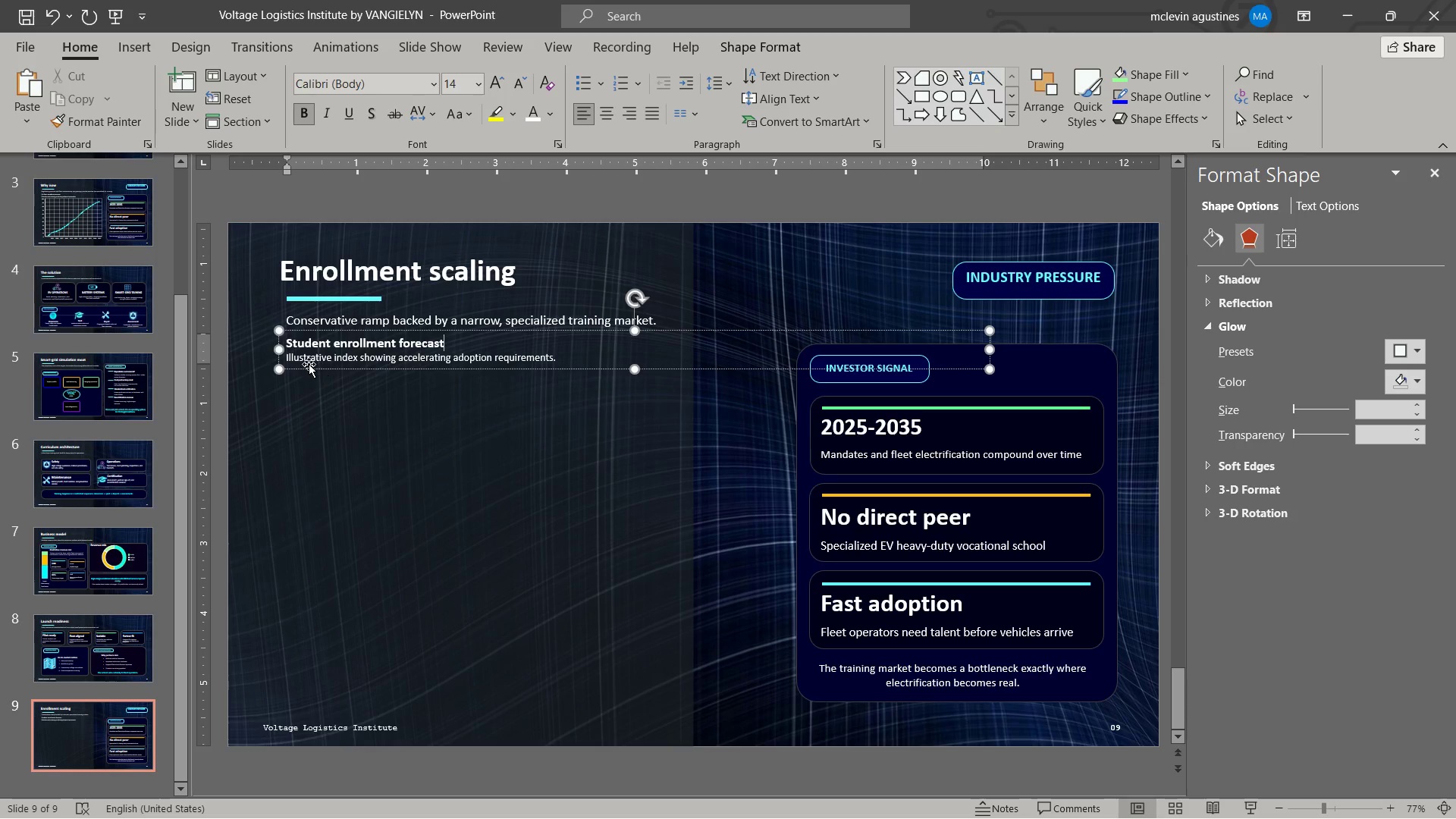 
left_click_drag(start_coordinate=[337, 355], to_coordinate=[573, 361])
 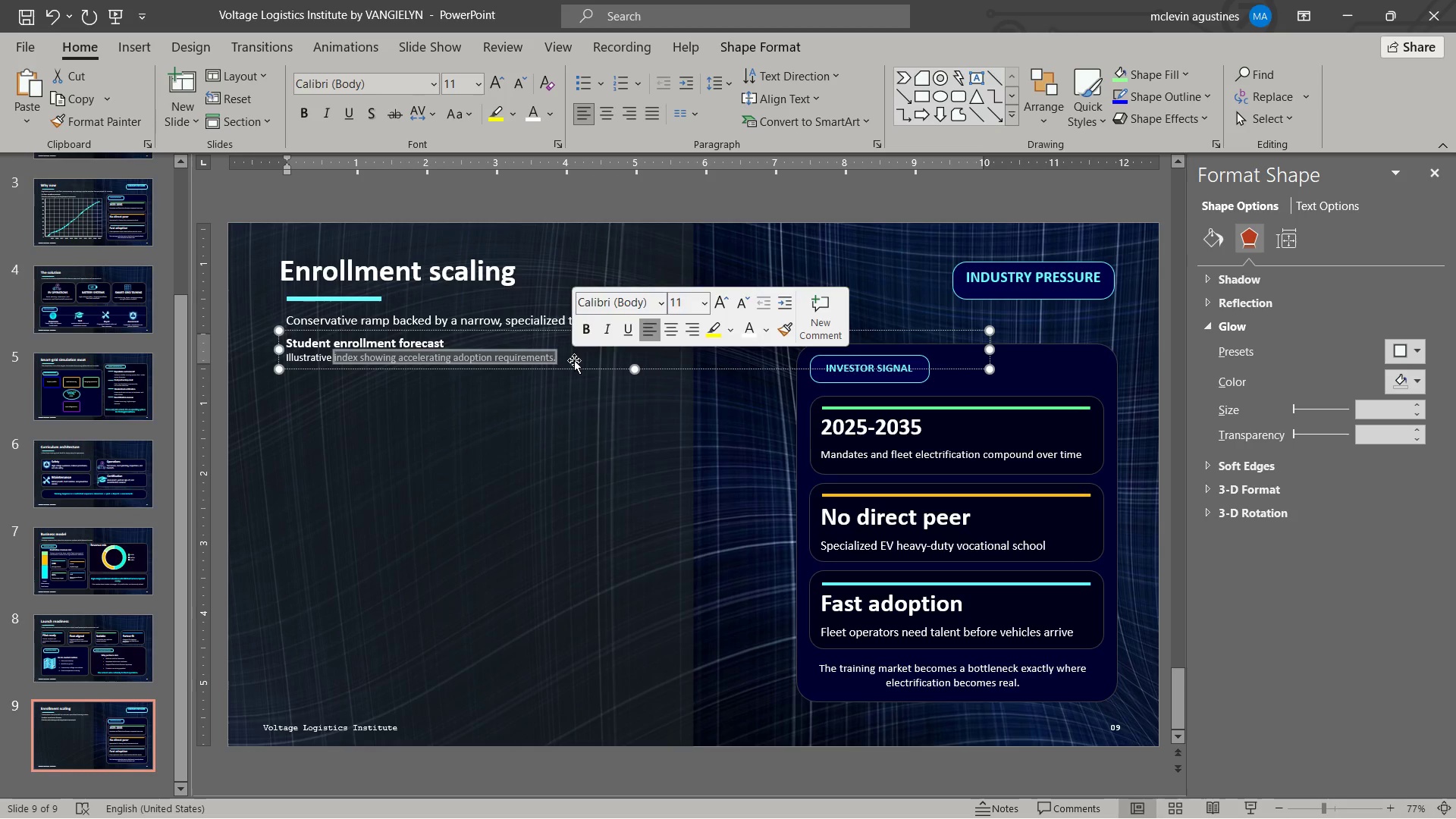 
type(ramp based on one flagd)
key(Backspace)
type(ship )
 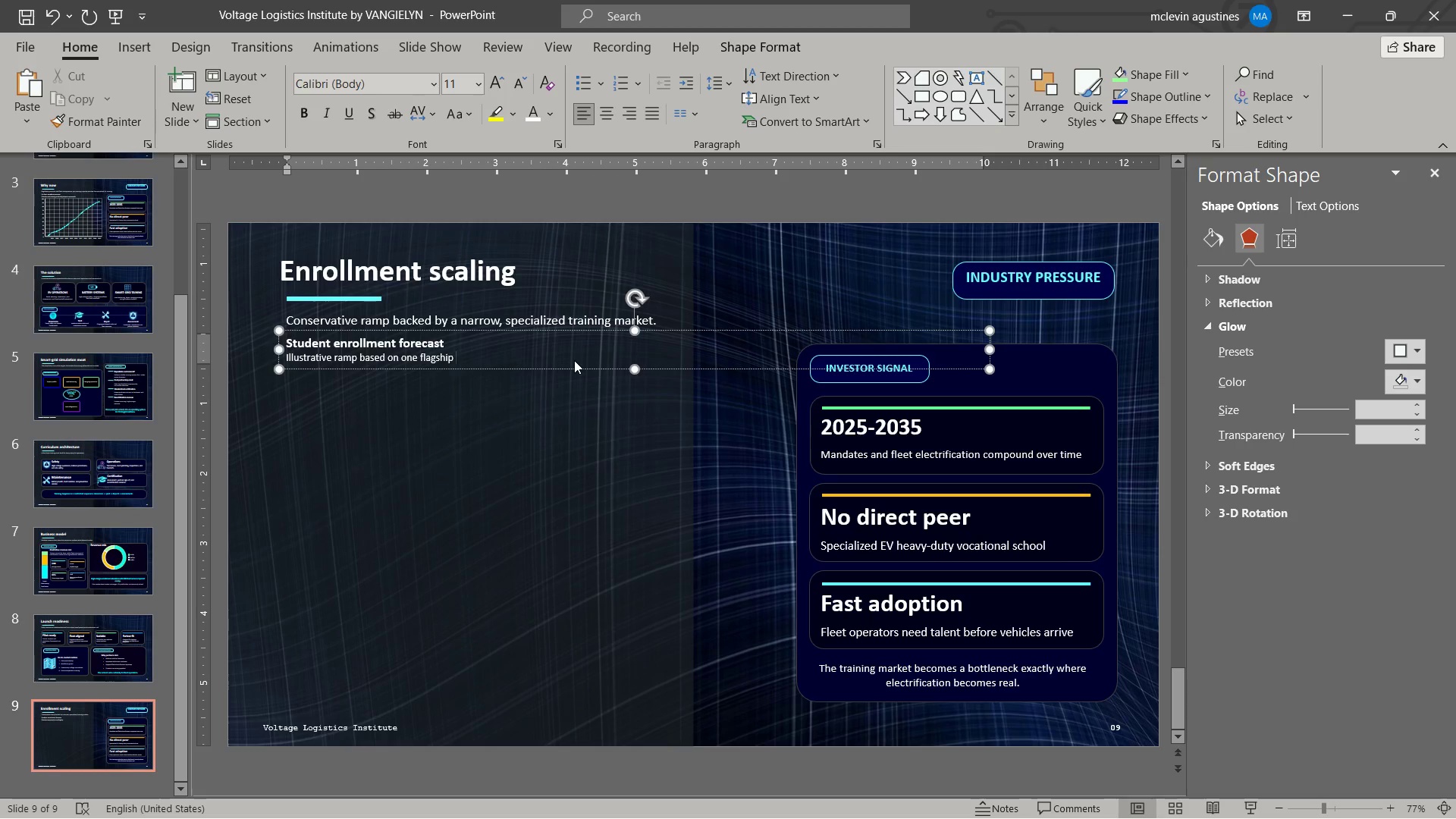 
type(site and two partner channels)
 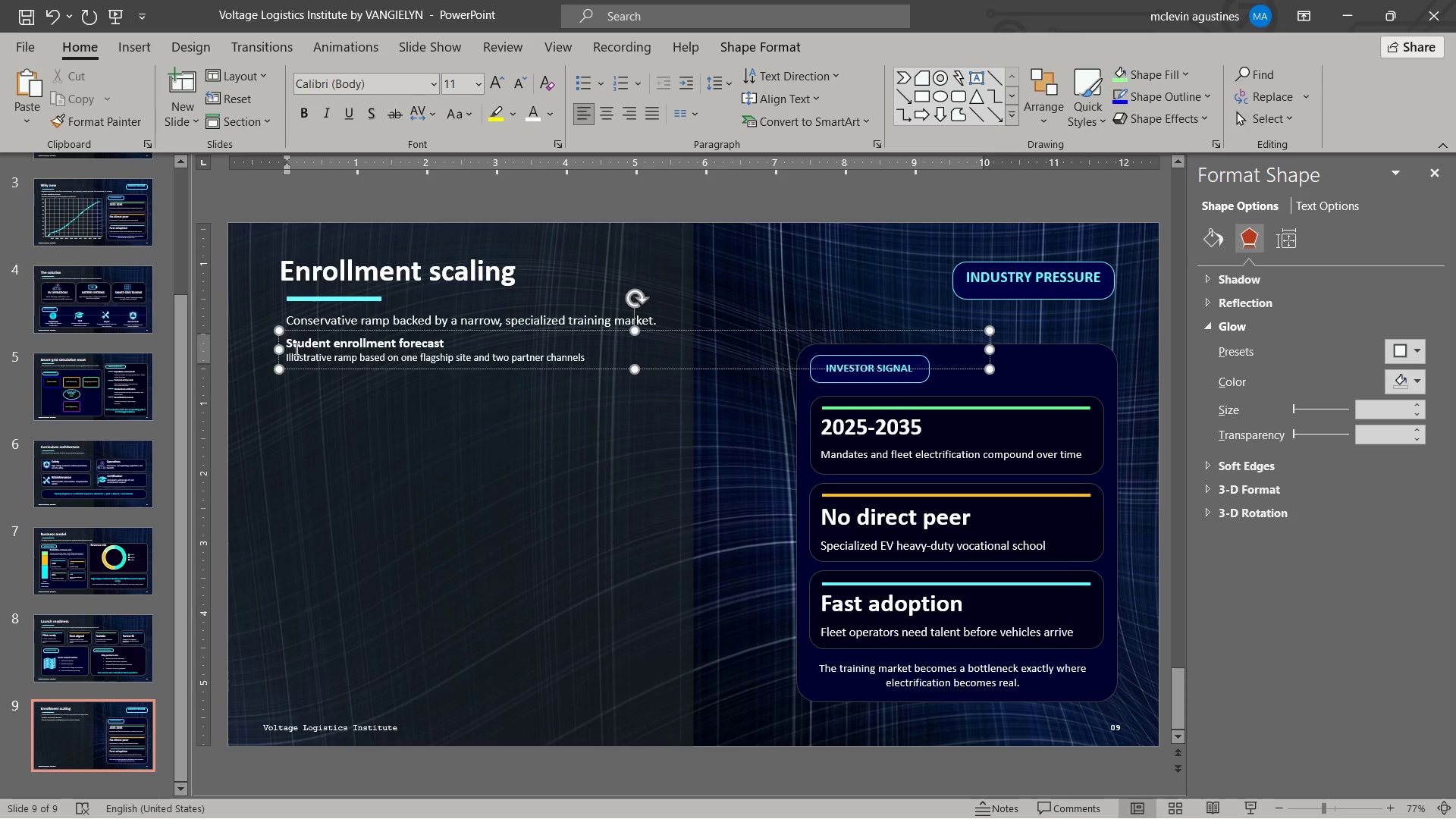 
left_click([297, 331])
 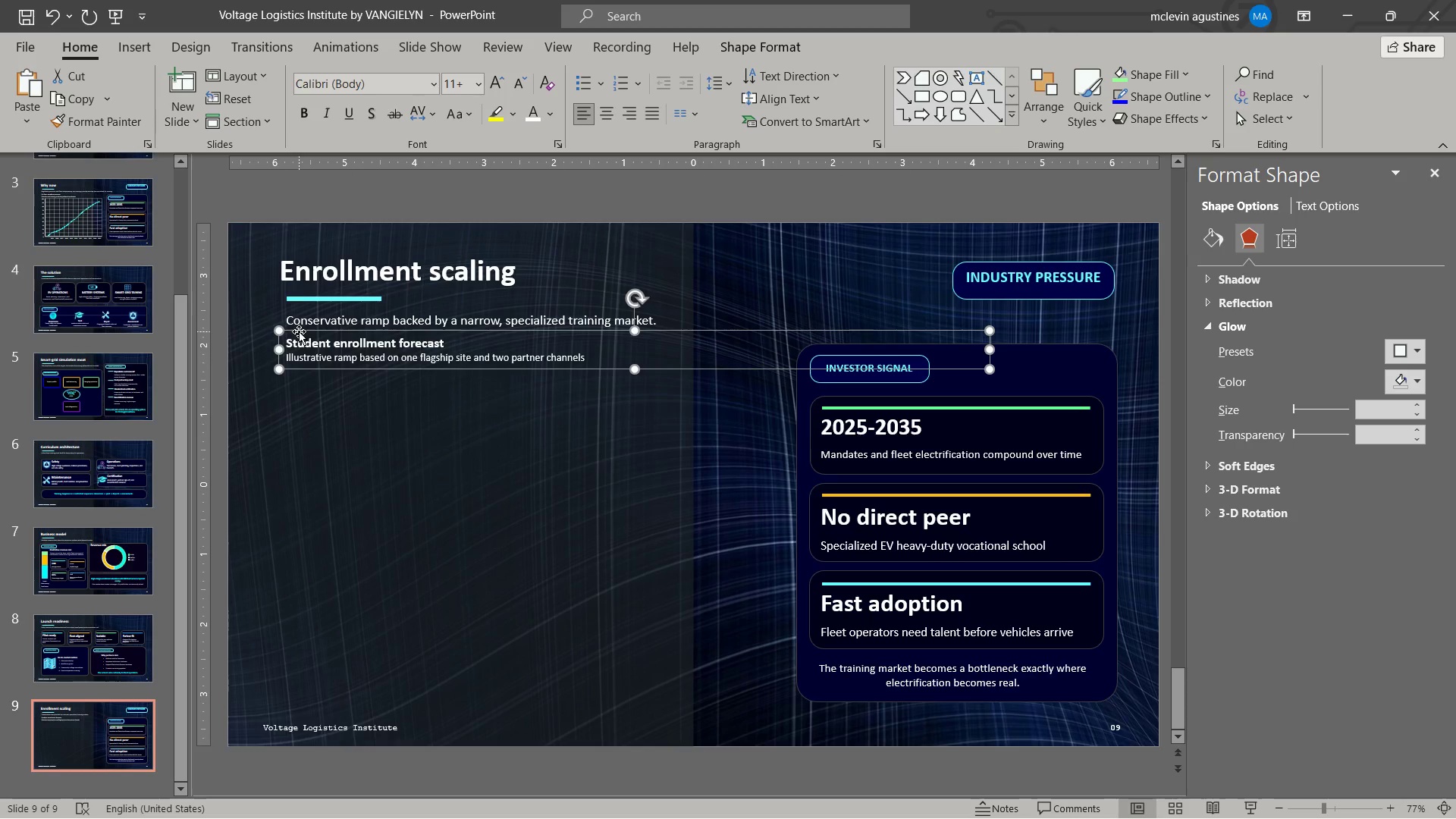 
key(Control+BracketRight)
 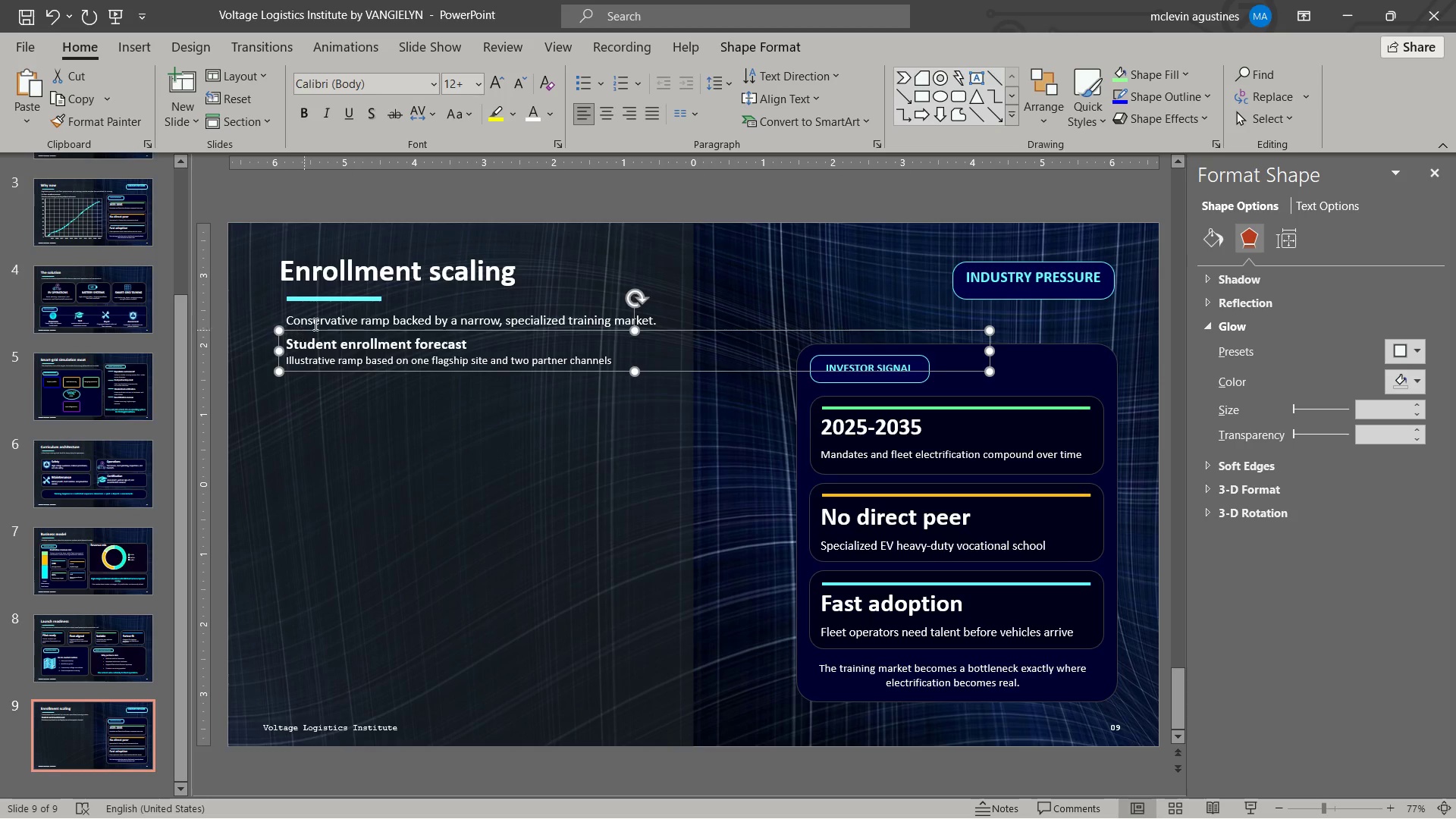 
key(Escape)
 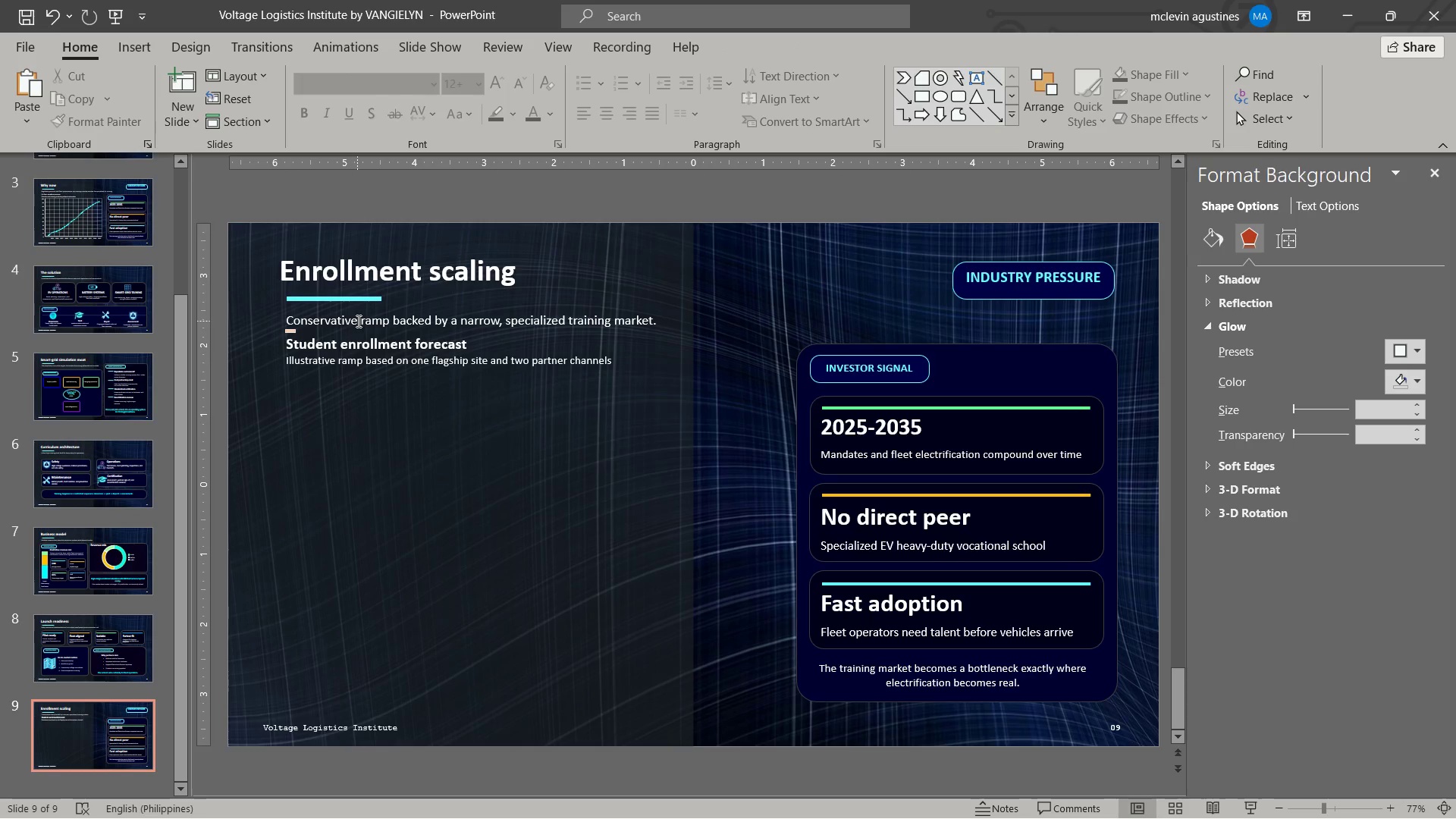 
left_click([357, 321])
 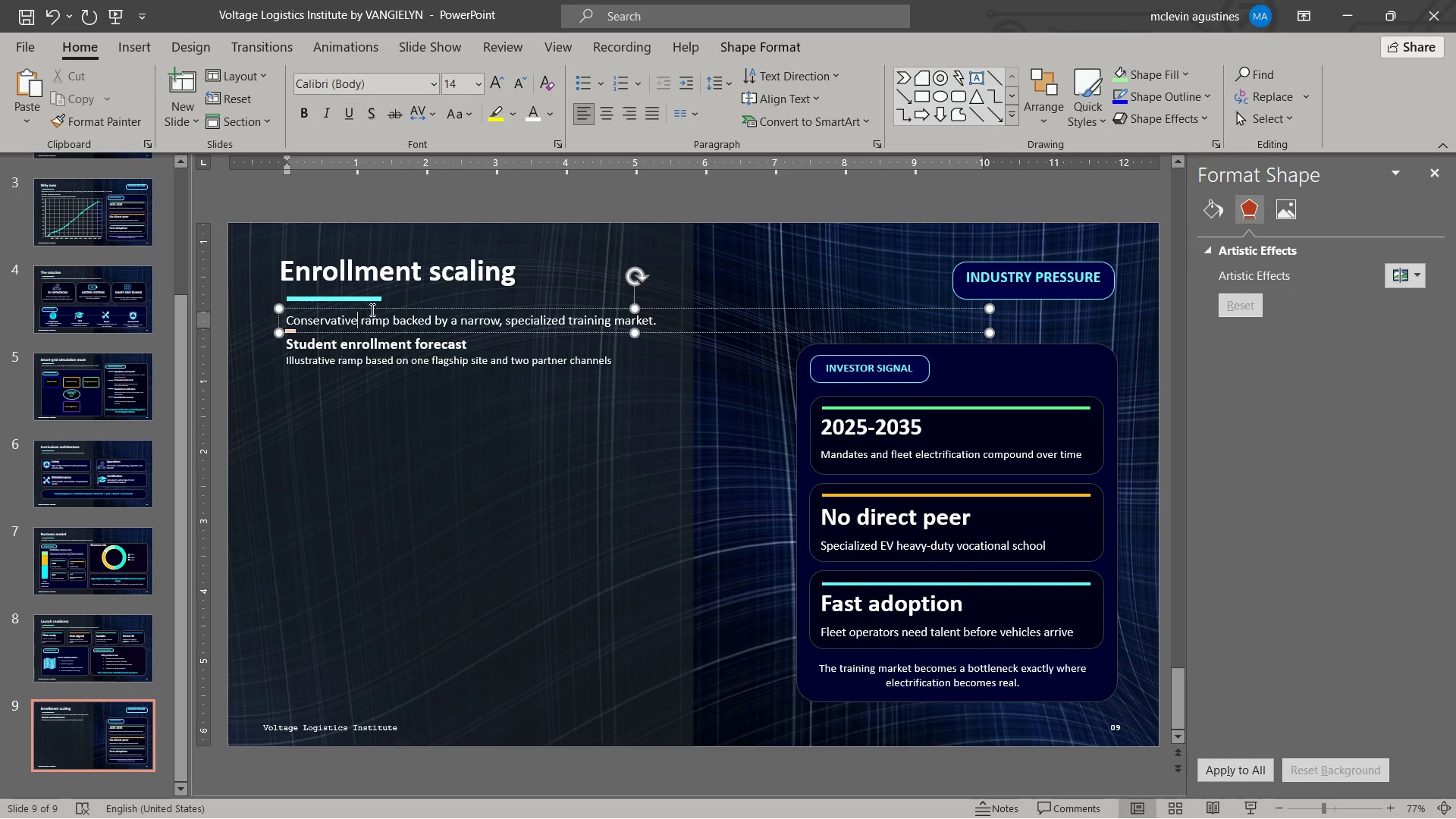 
left_click([371, 309])
 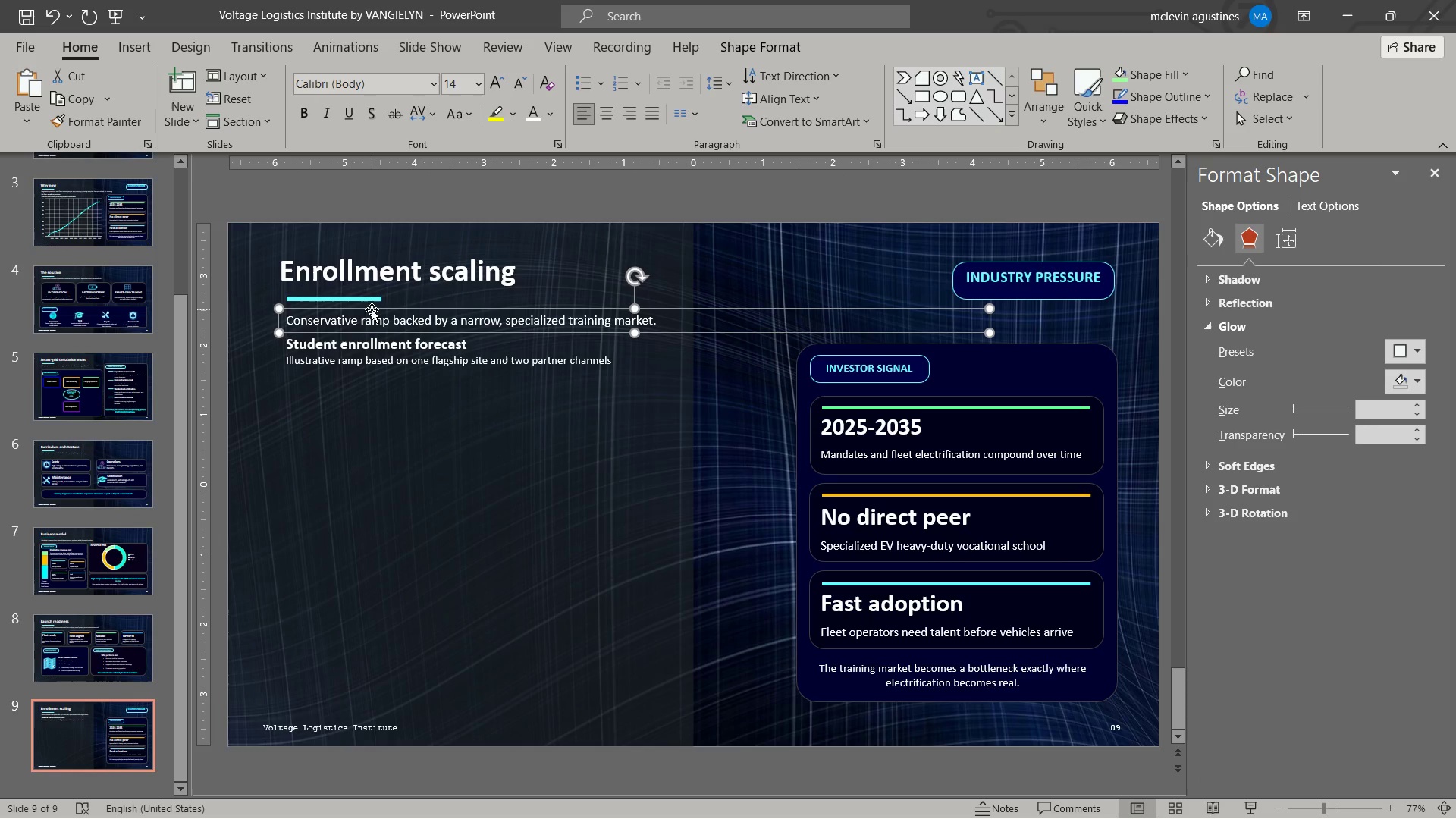 
key(Control+BracketRight)
 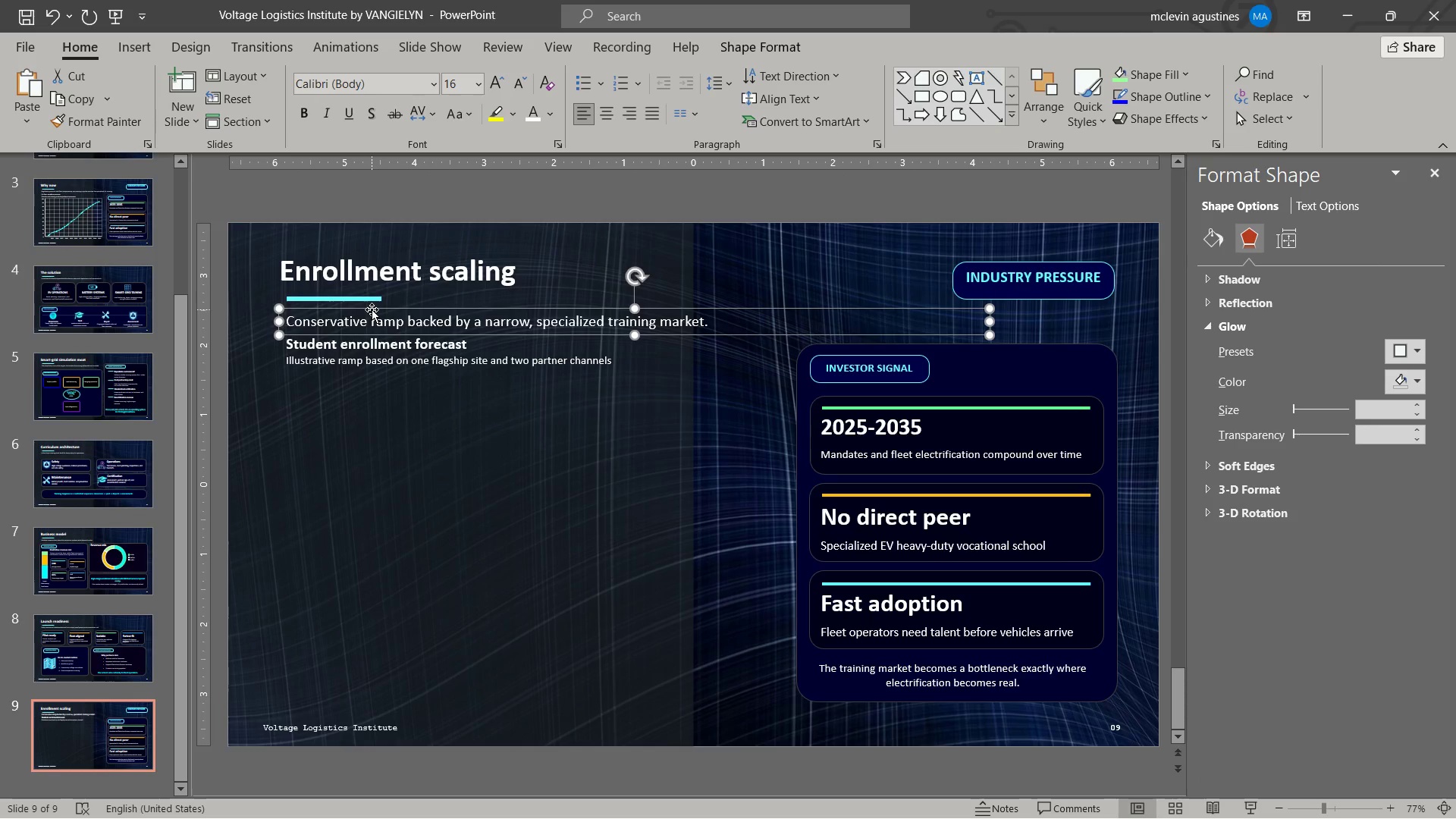 
key(Escape)
 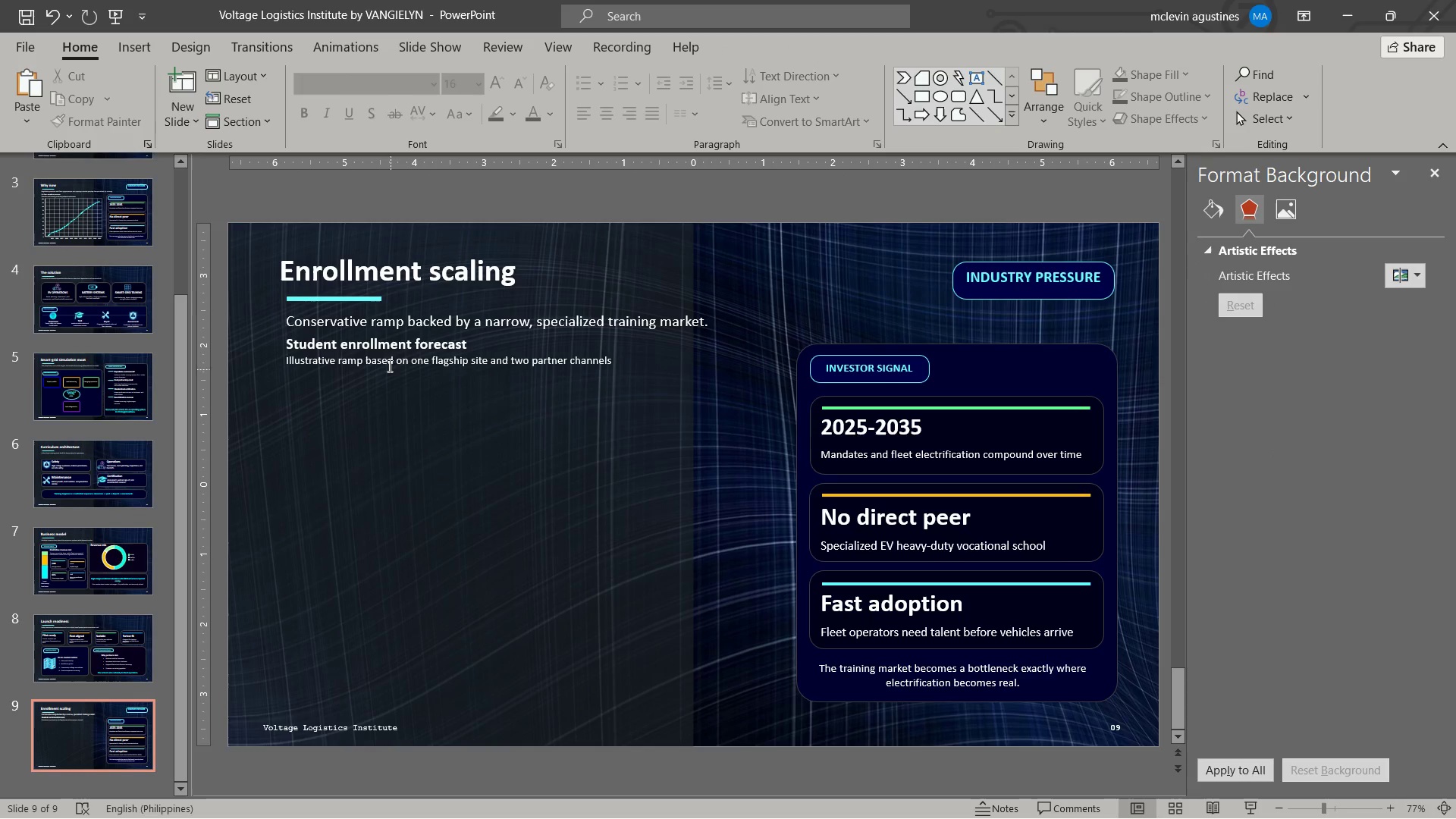 
left_click([390, 353])
 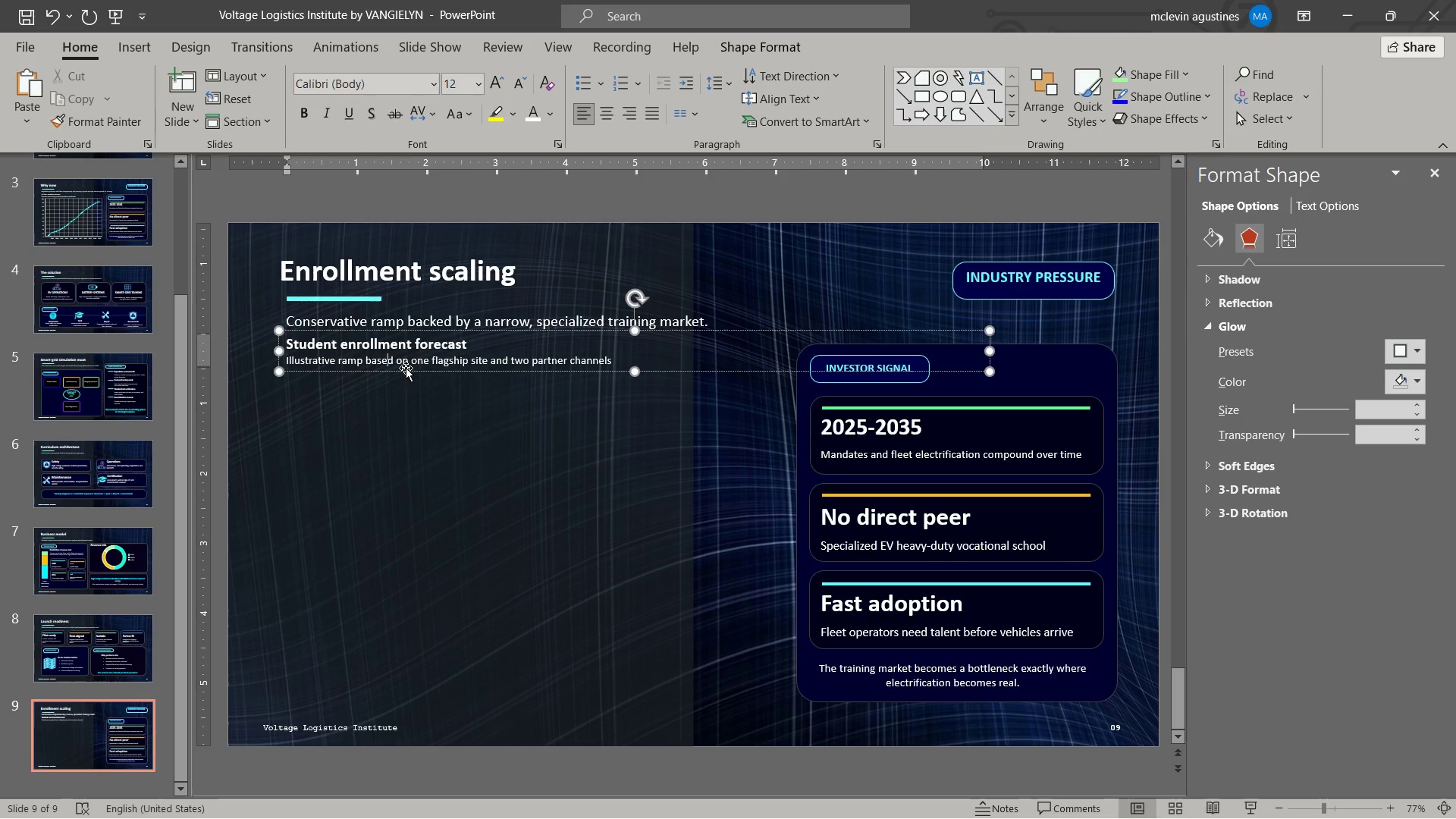 
left_click_drag(start_coordinate=[406, 369], to_coordinate=[406, 375])
 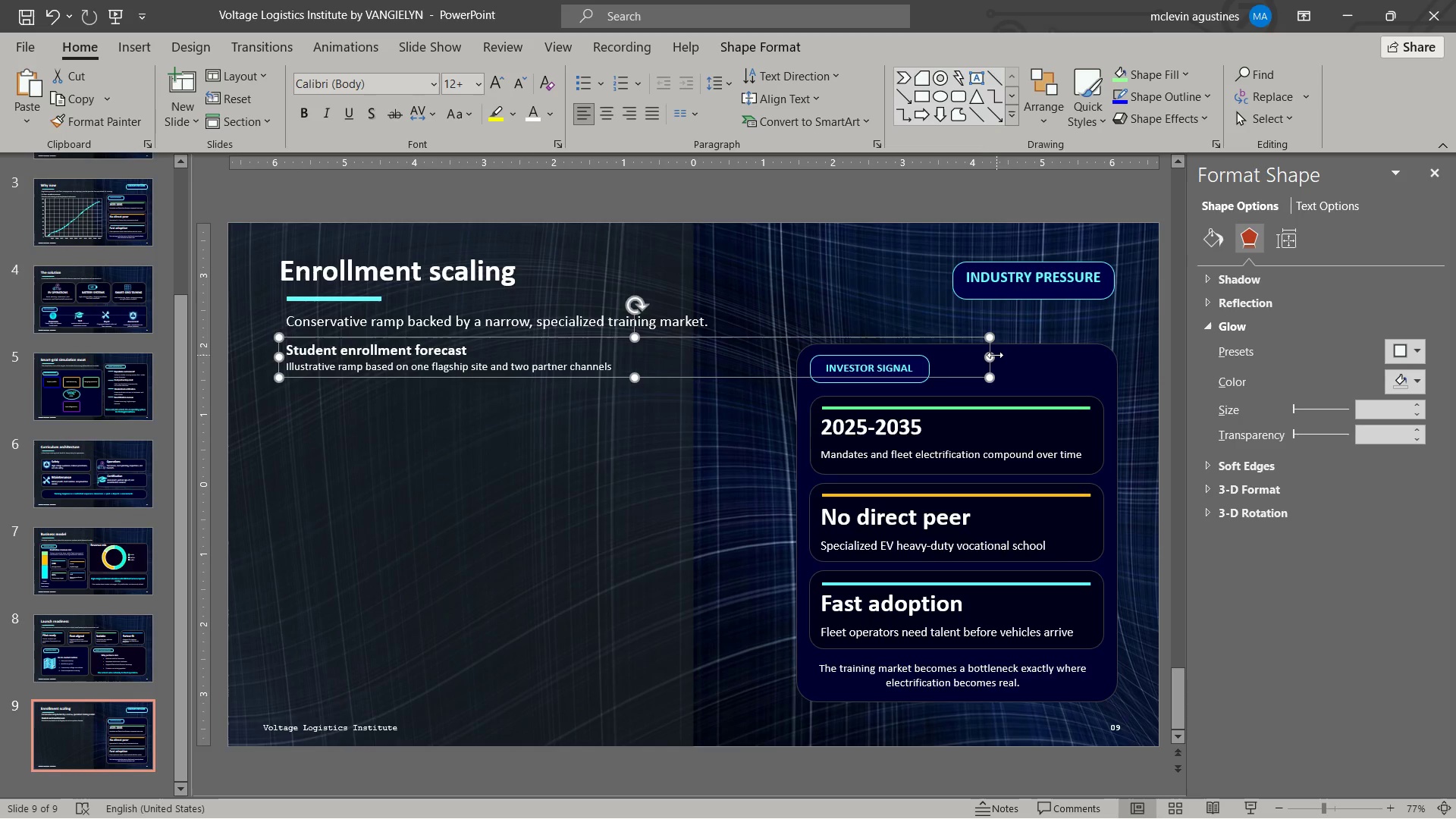 
left_click_drag(start_coordinate=[994, 355], to_coordinate=[684, 364])
 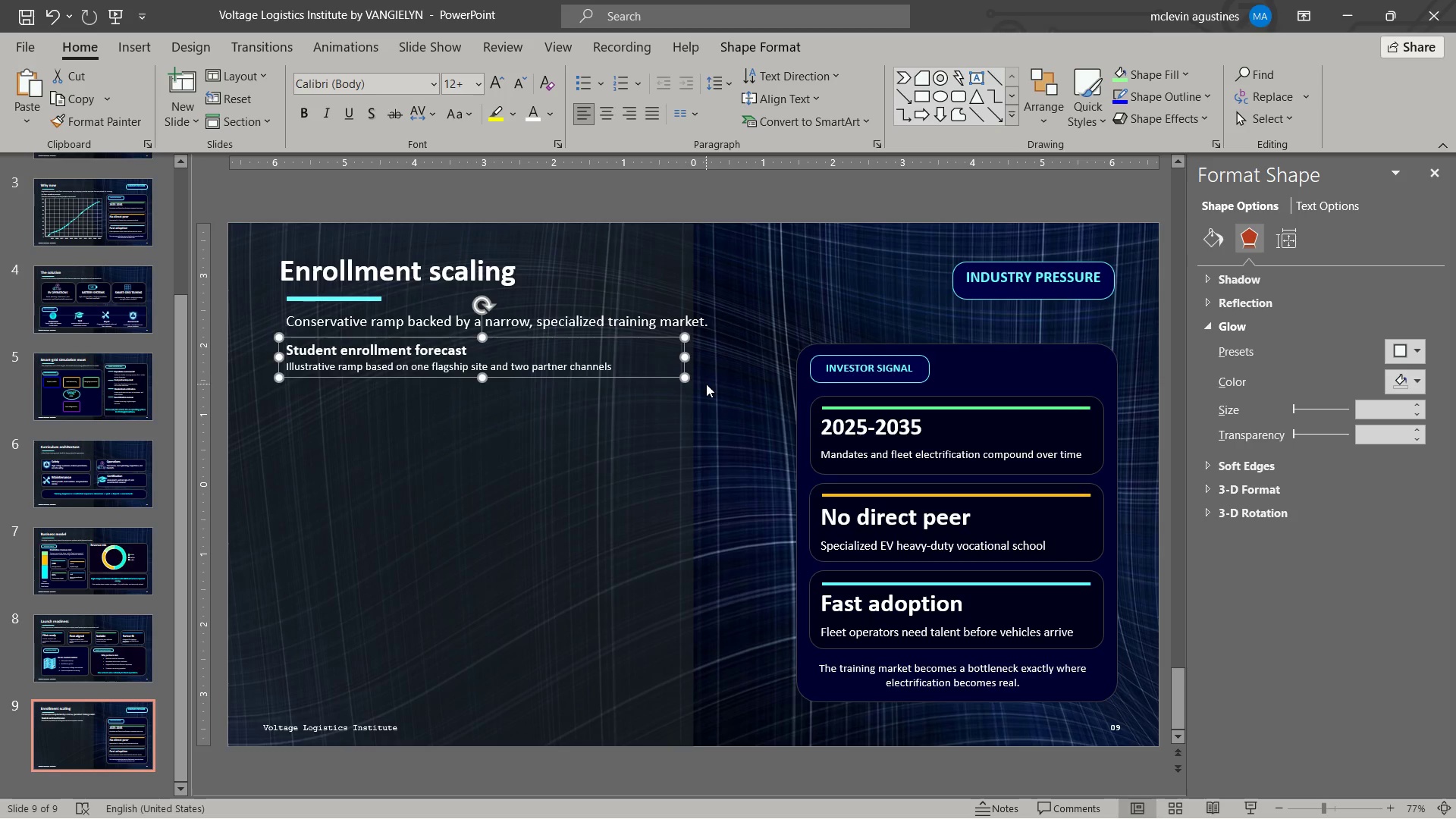 
key(Control+S)
 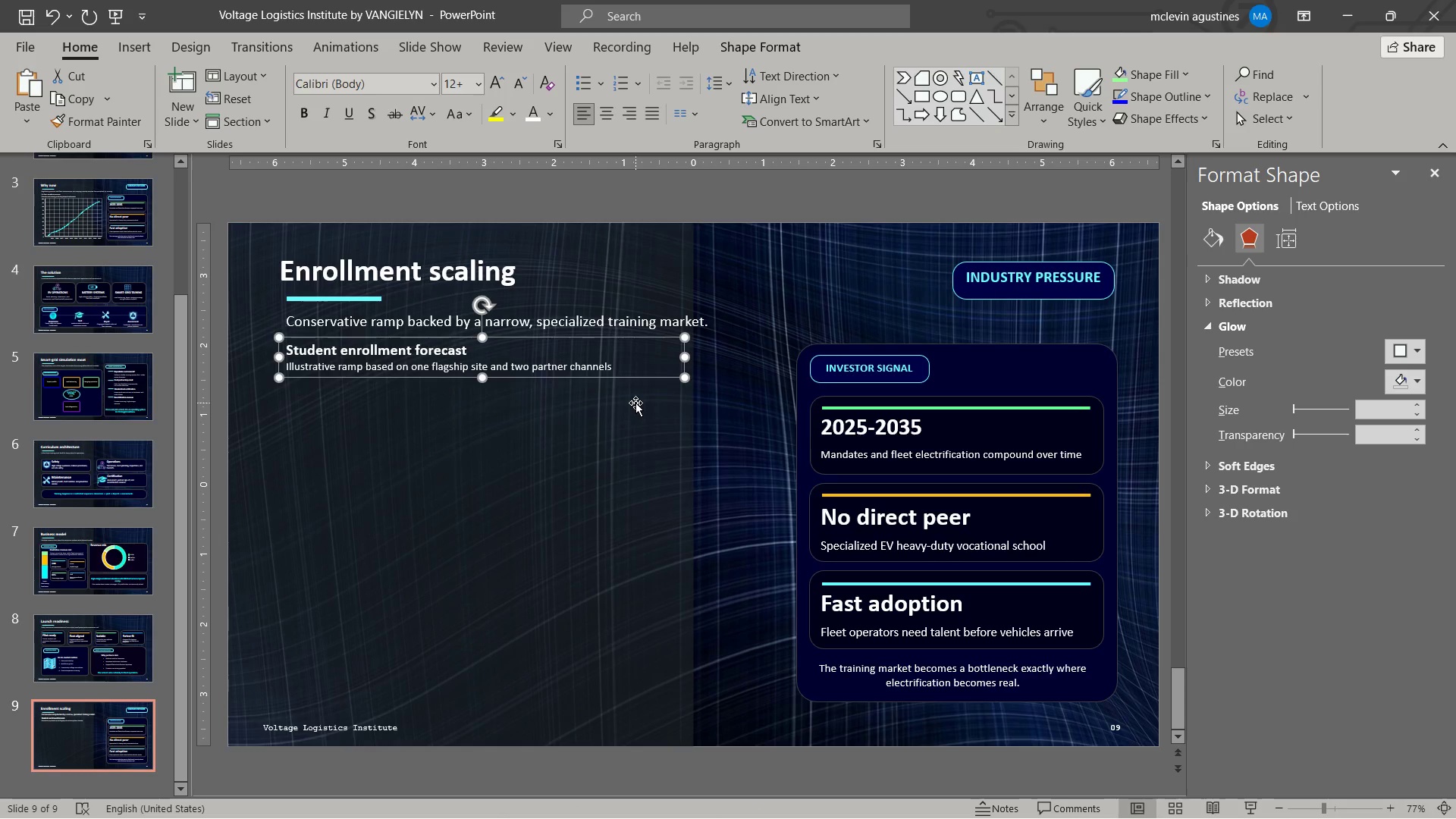 
key(Escape)
 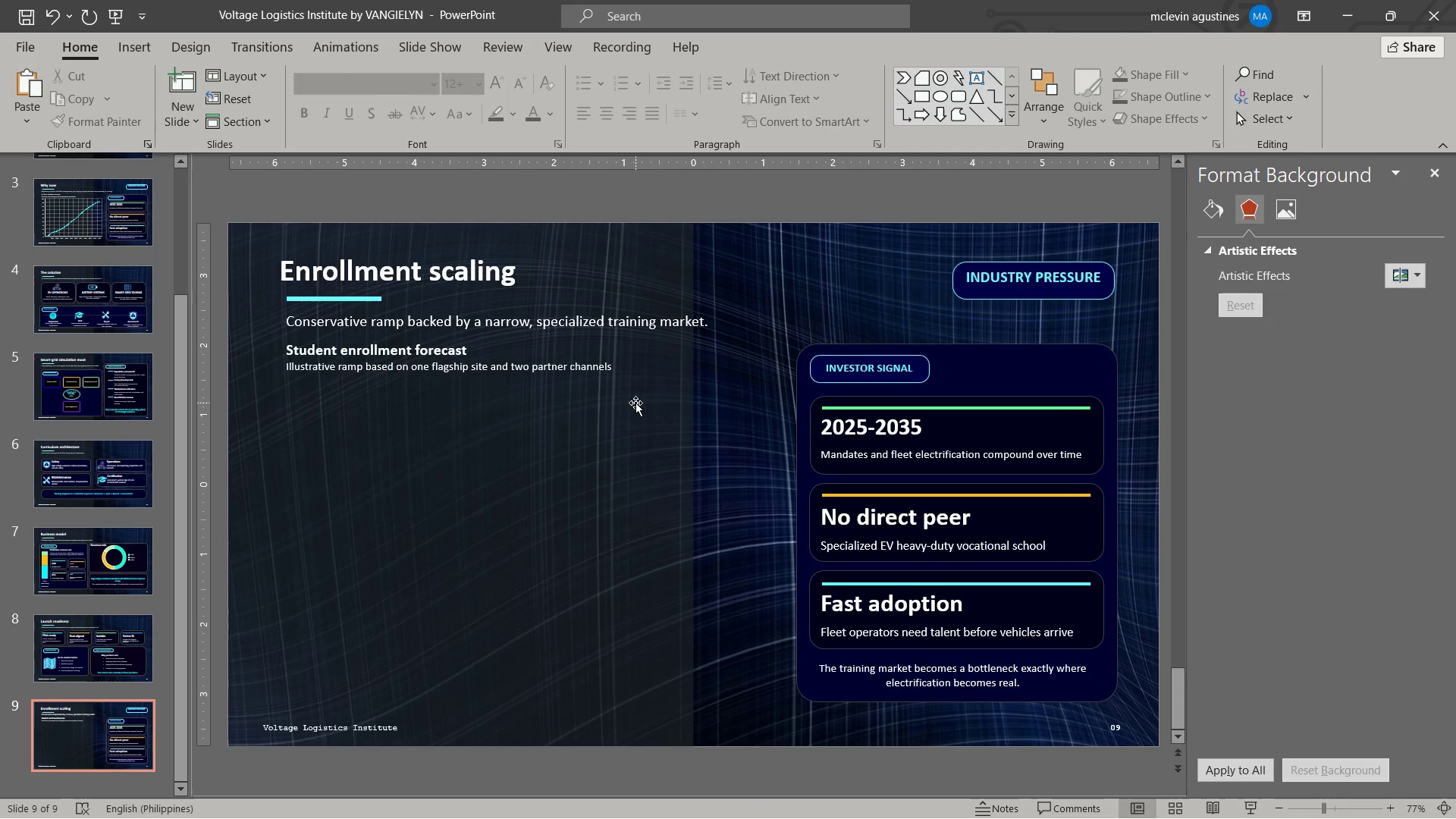 
key(Control+S)
 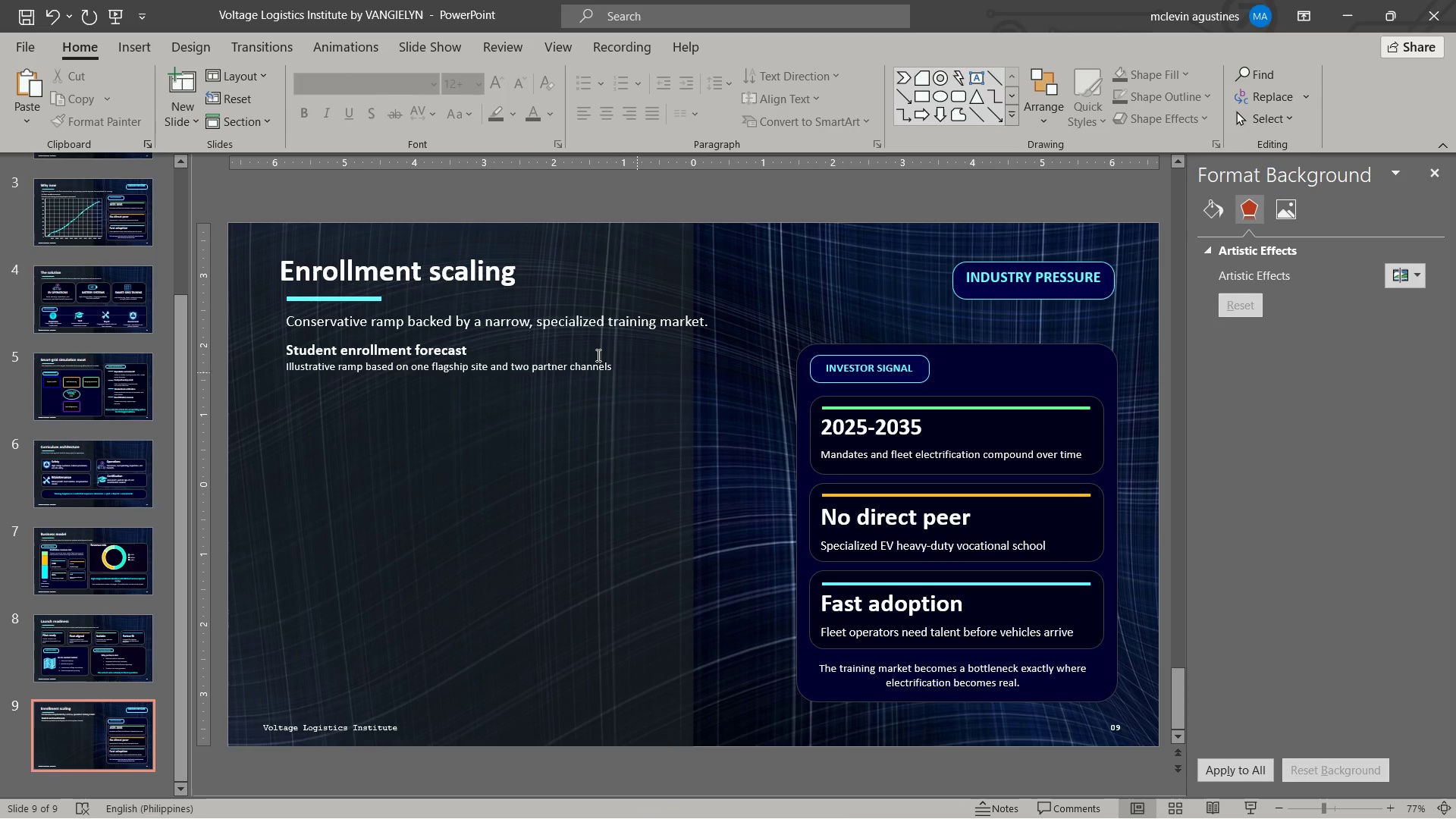 
left_click([158, 36])
 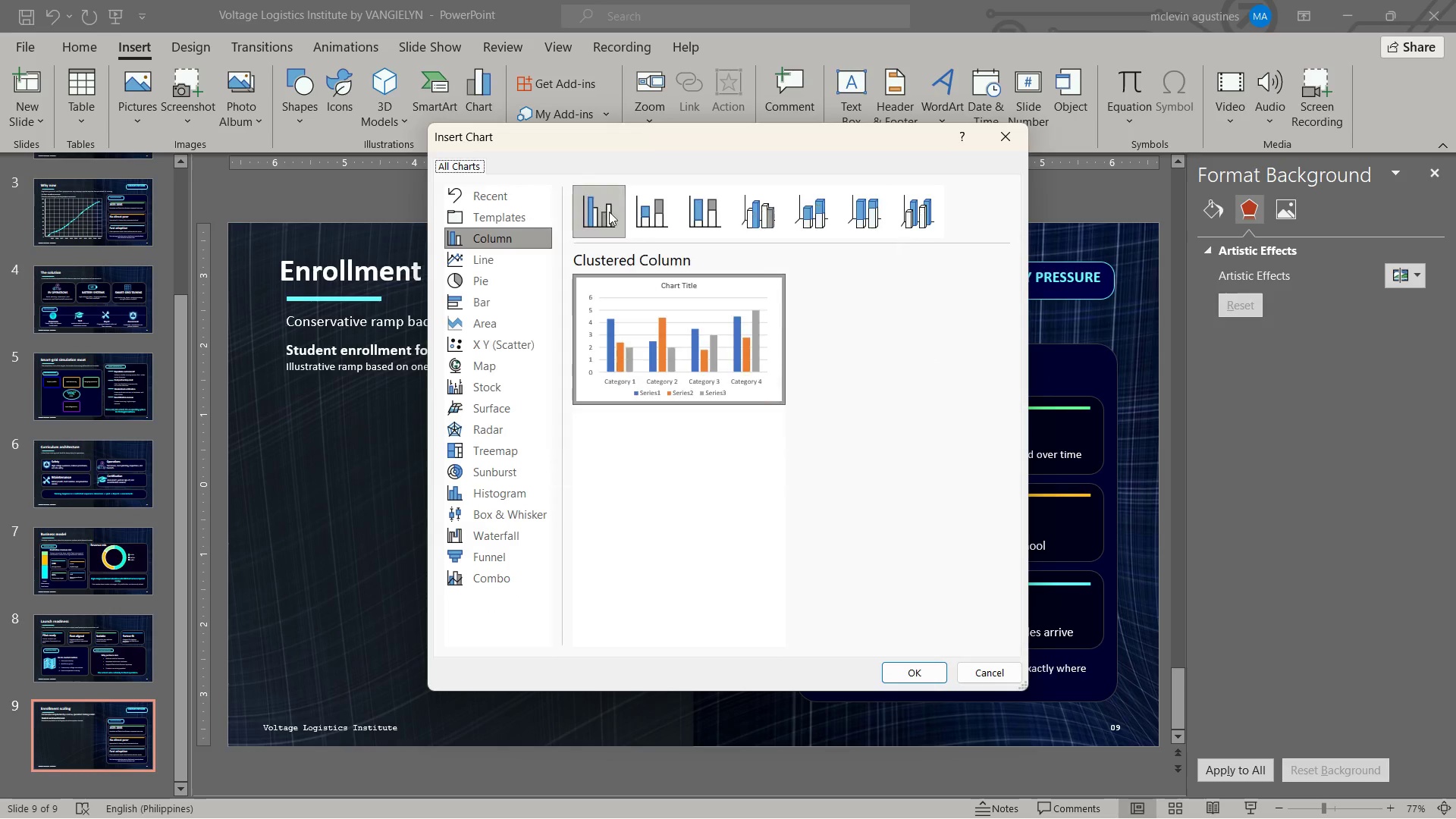 
left_click([910, 667])
 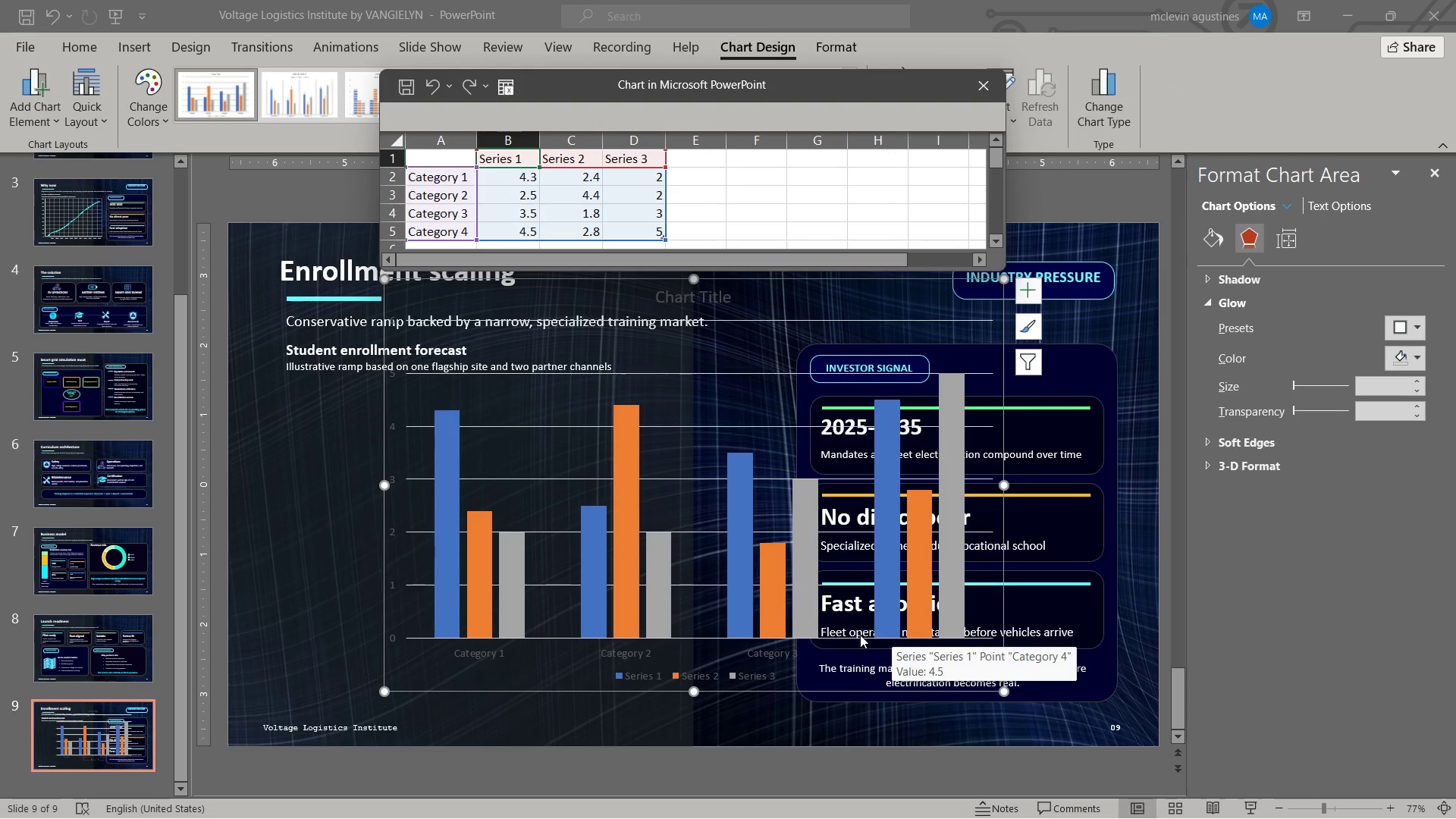 
wait(7.31)
 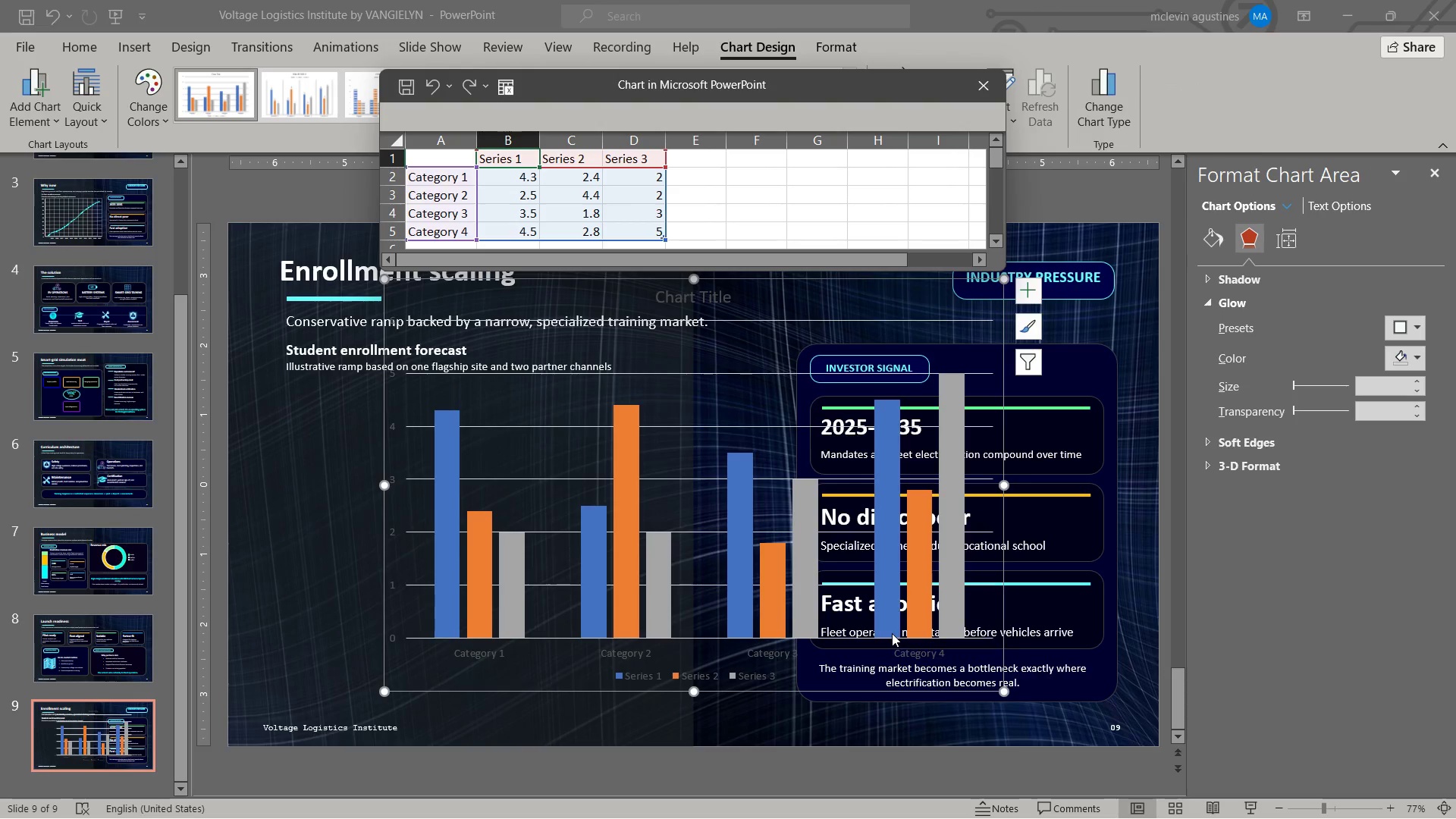 
left_click_drag(start_coordinate=[571, 140], to_coordinate=[622, 144])
 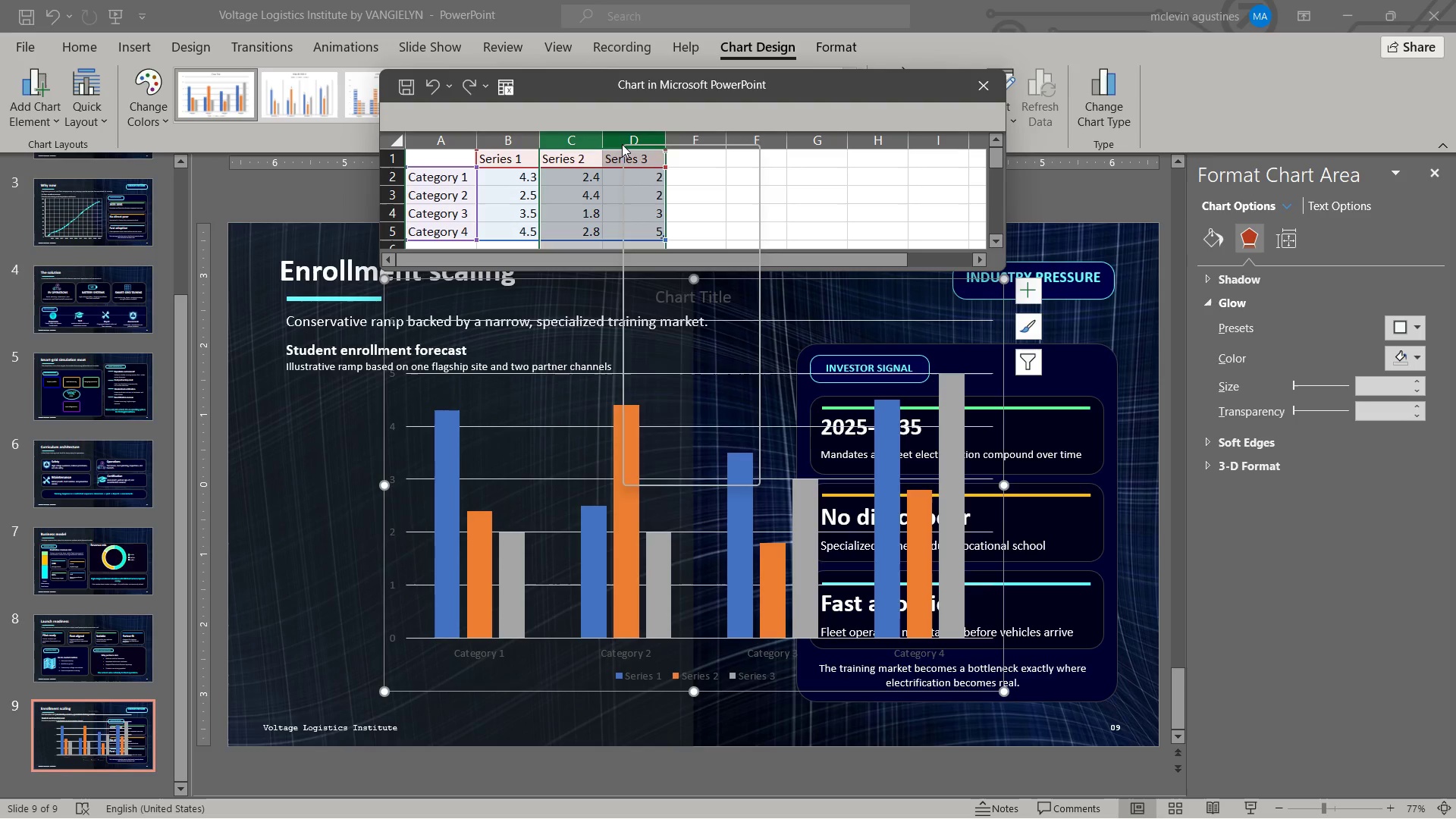 
right_click([622, 144])
 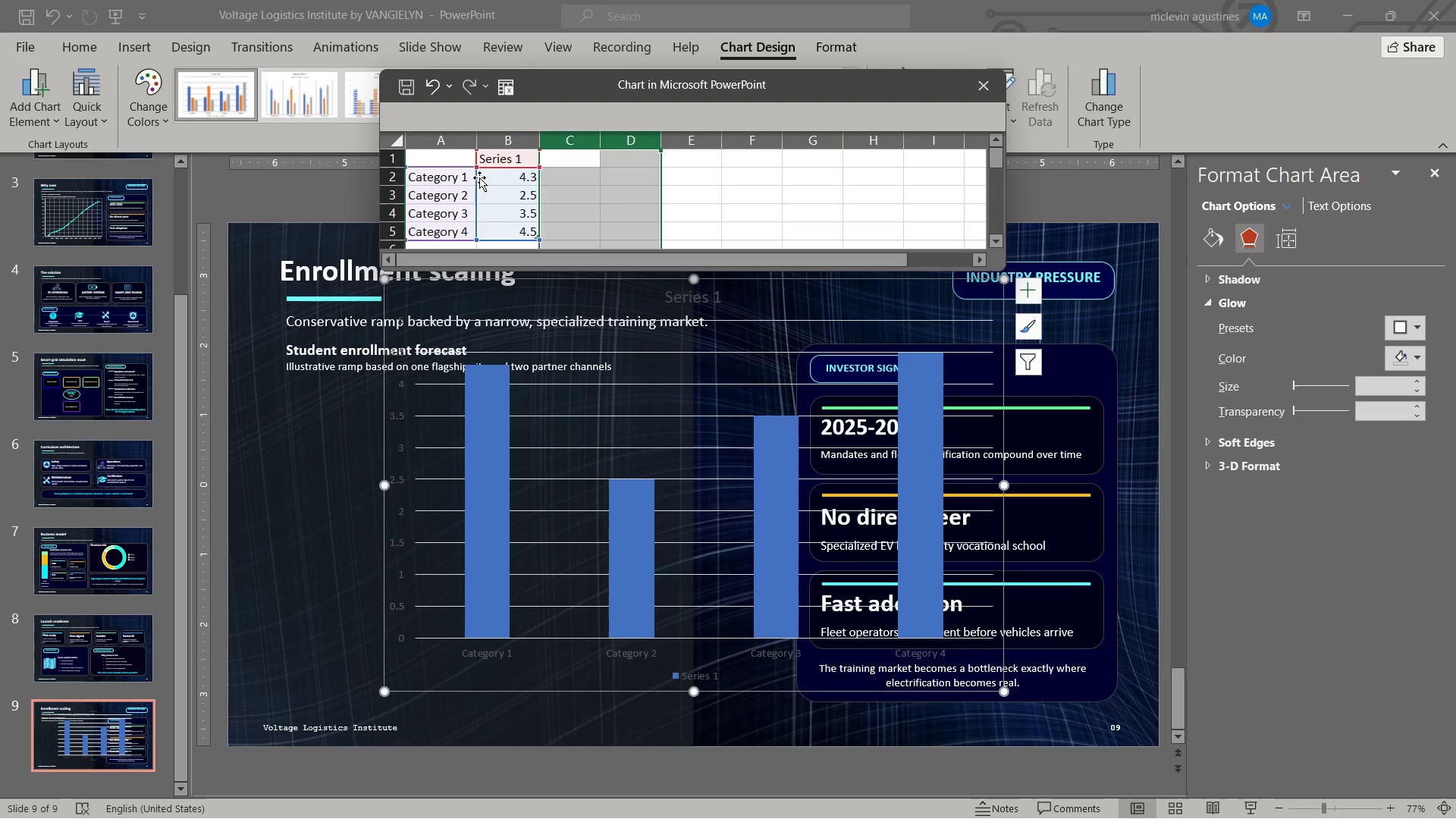 
double_click([461, 174])
 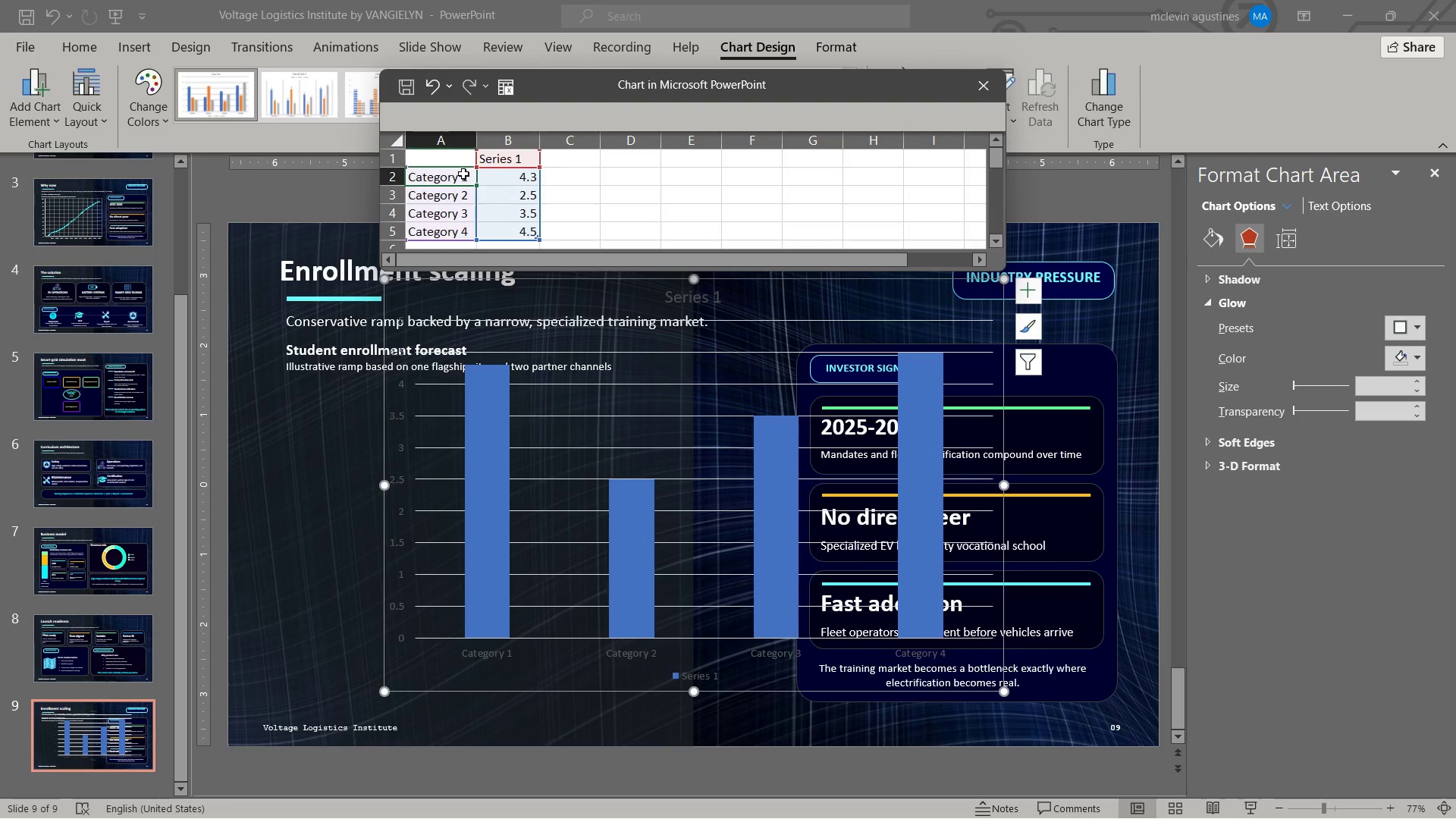 
type(Y1)
 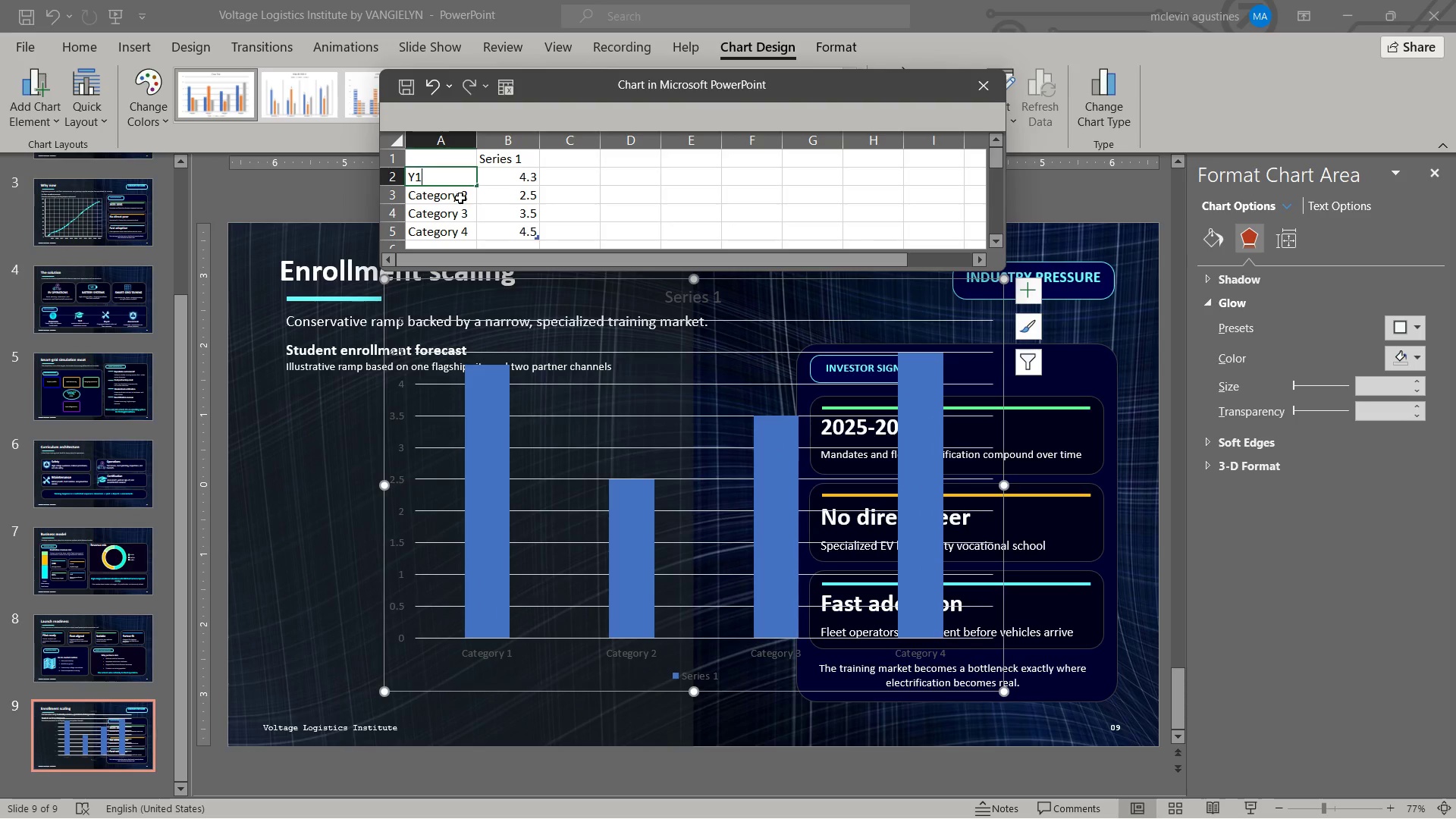 
left_click([460, 198])
 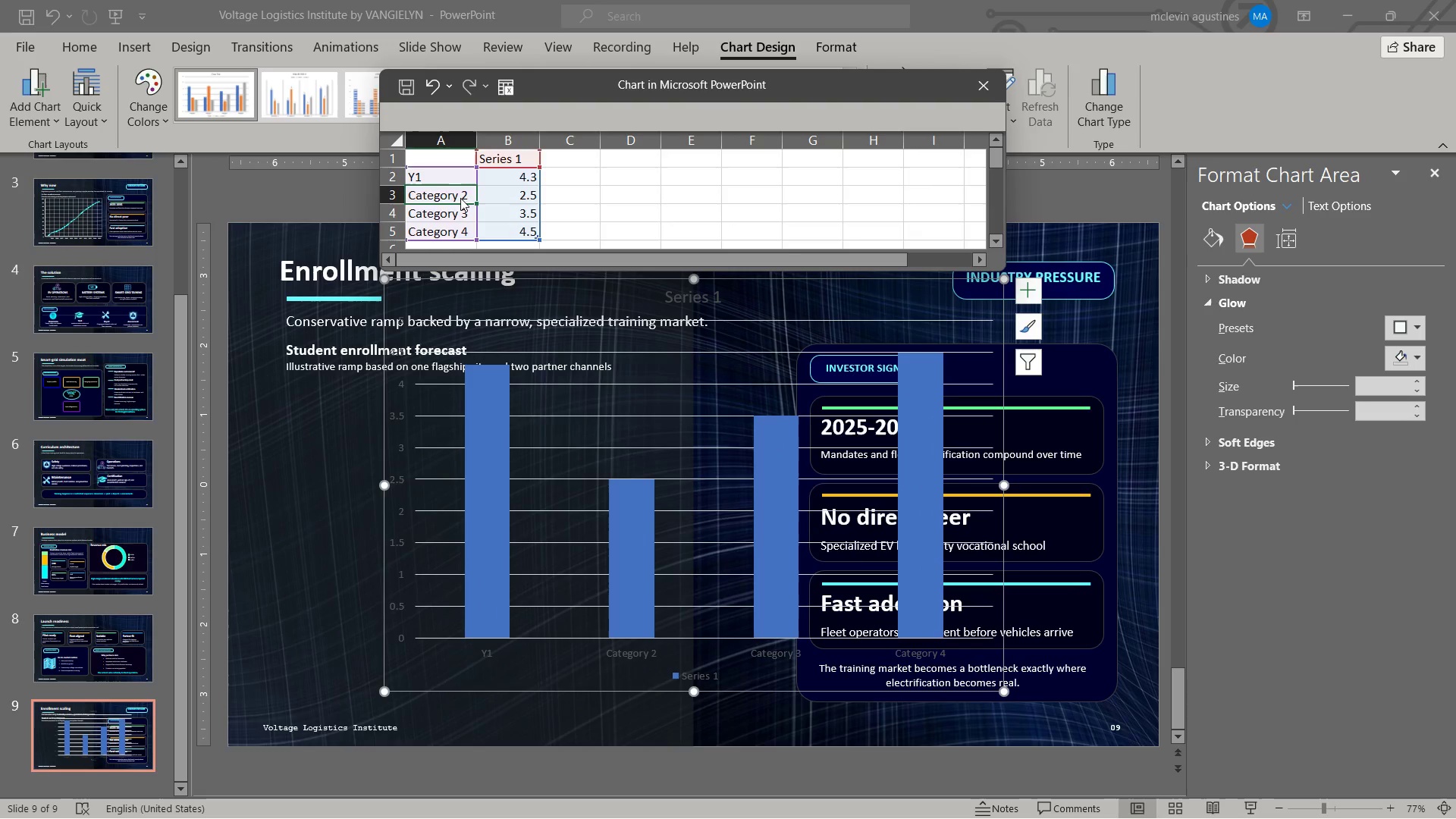 
type(Y2)
 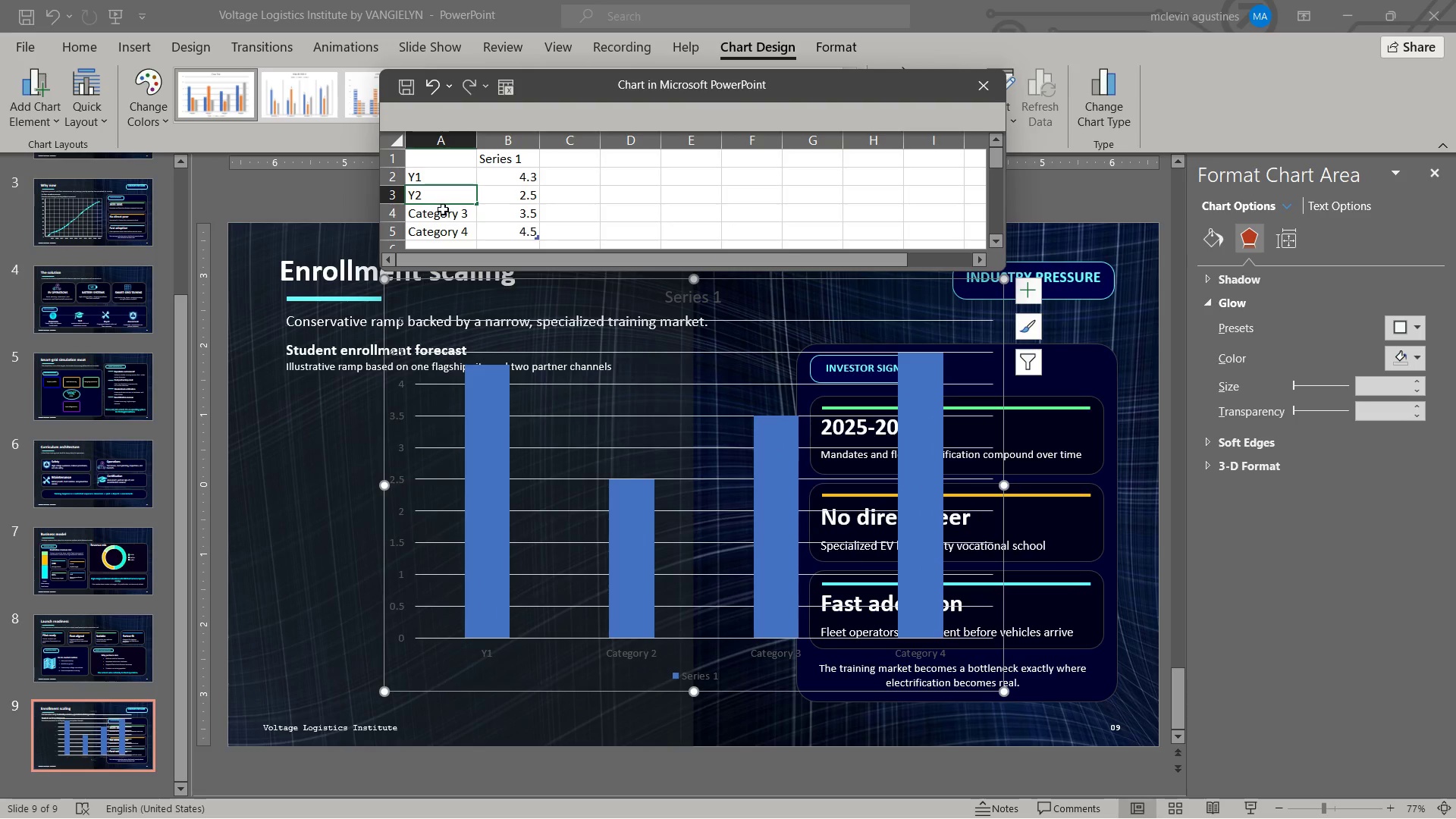 
left_click([444, 210])
 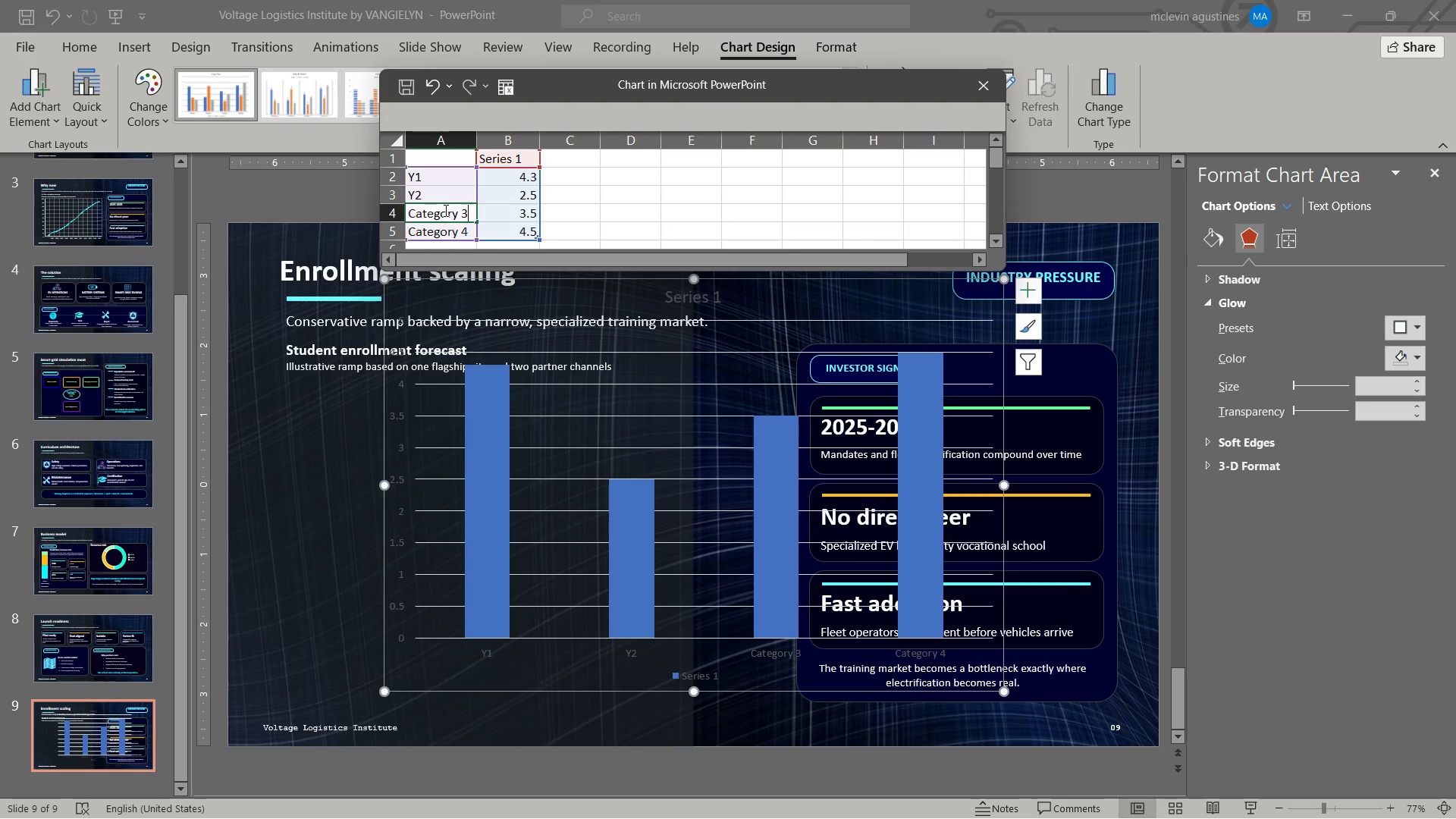 
type(Y3)
 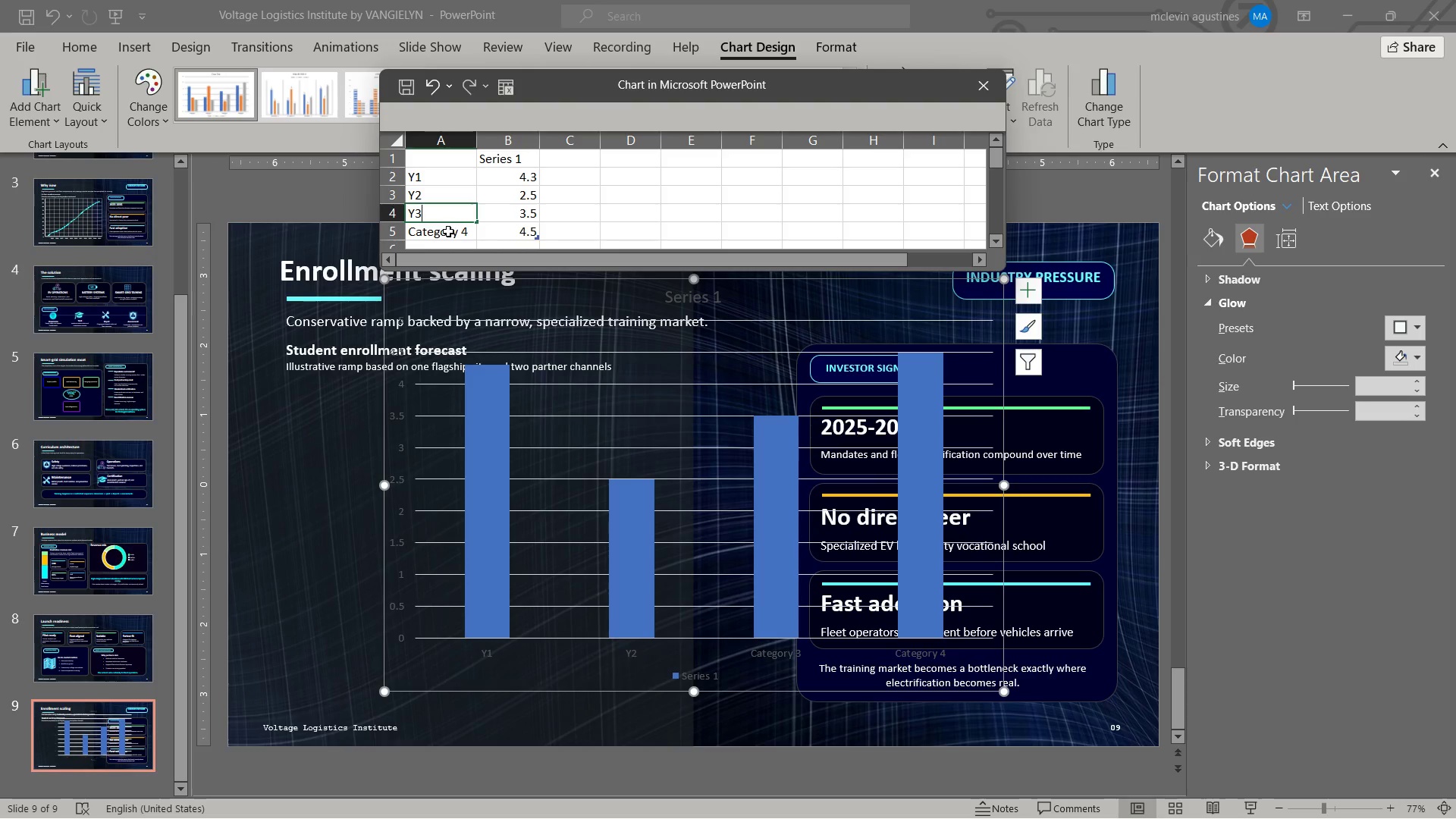 
left_click([448, 232])
 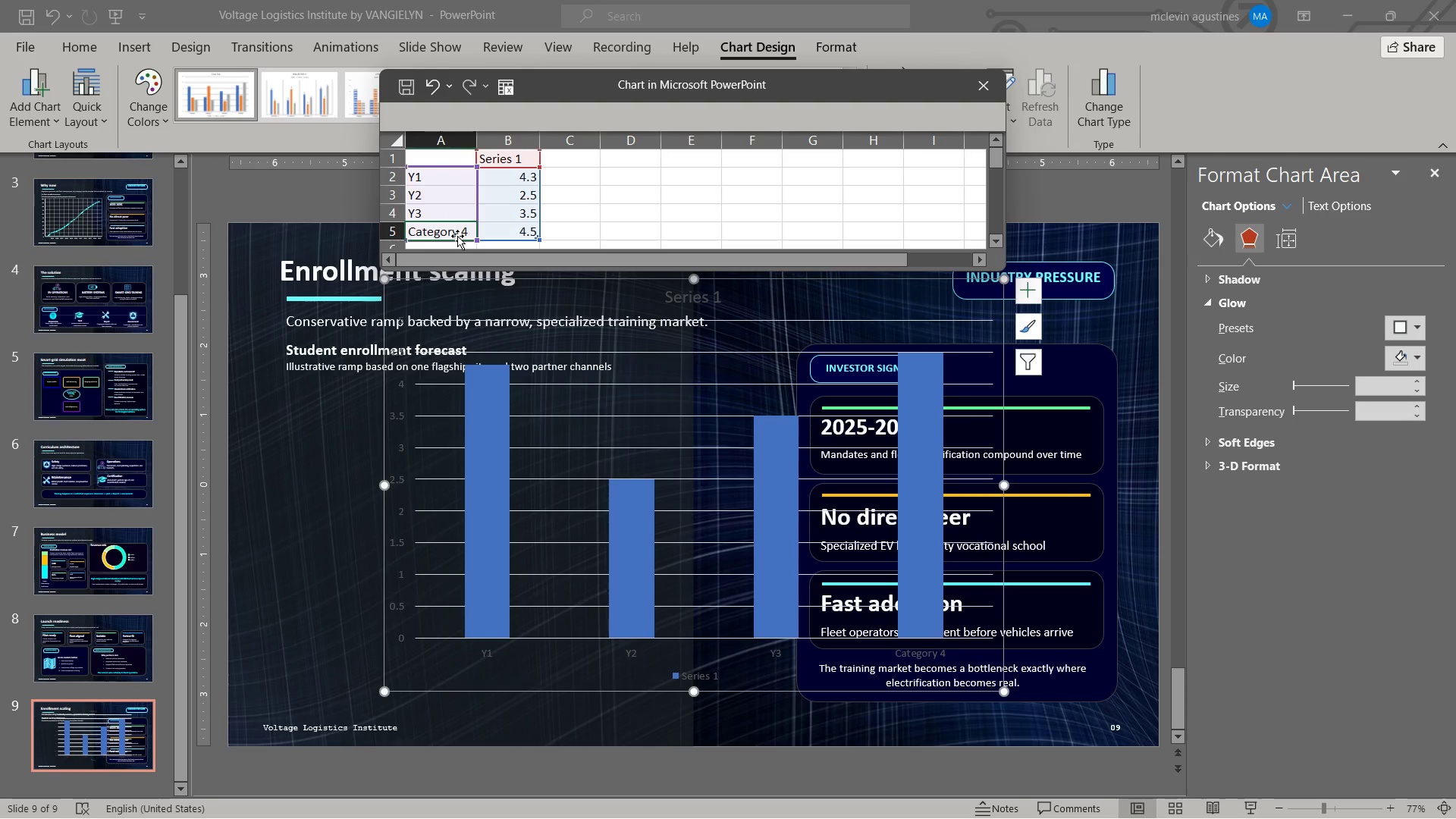 
wait(5.94)
 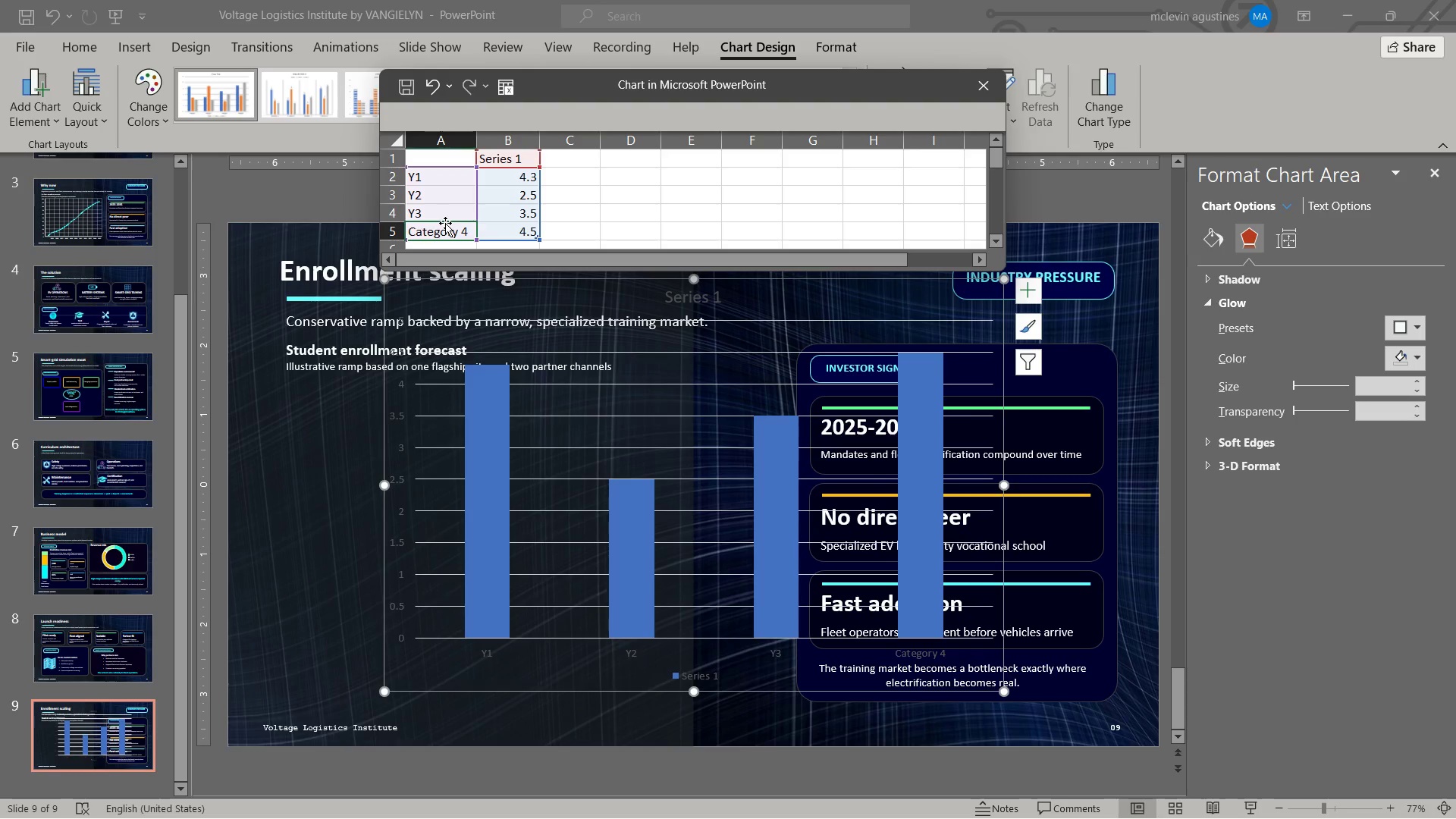 
type(Y4)
 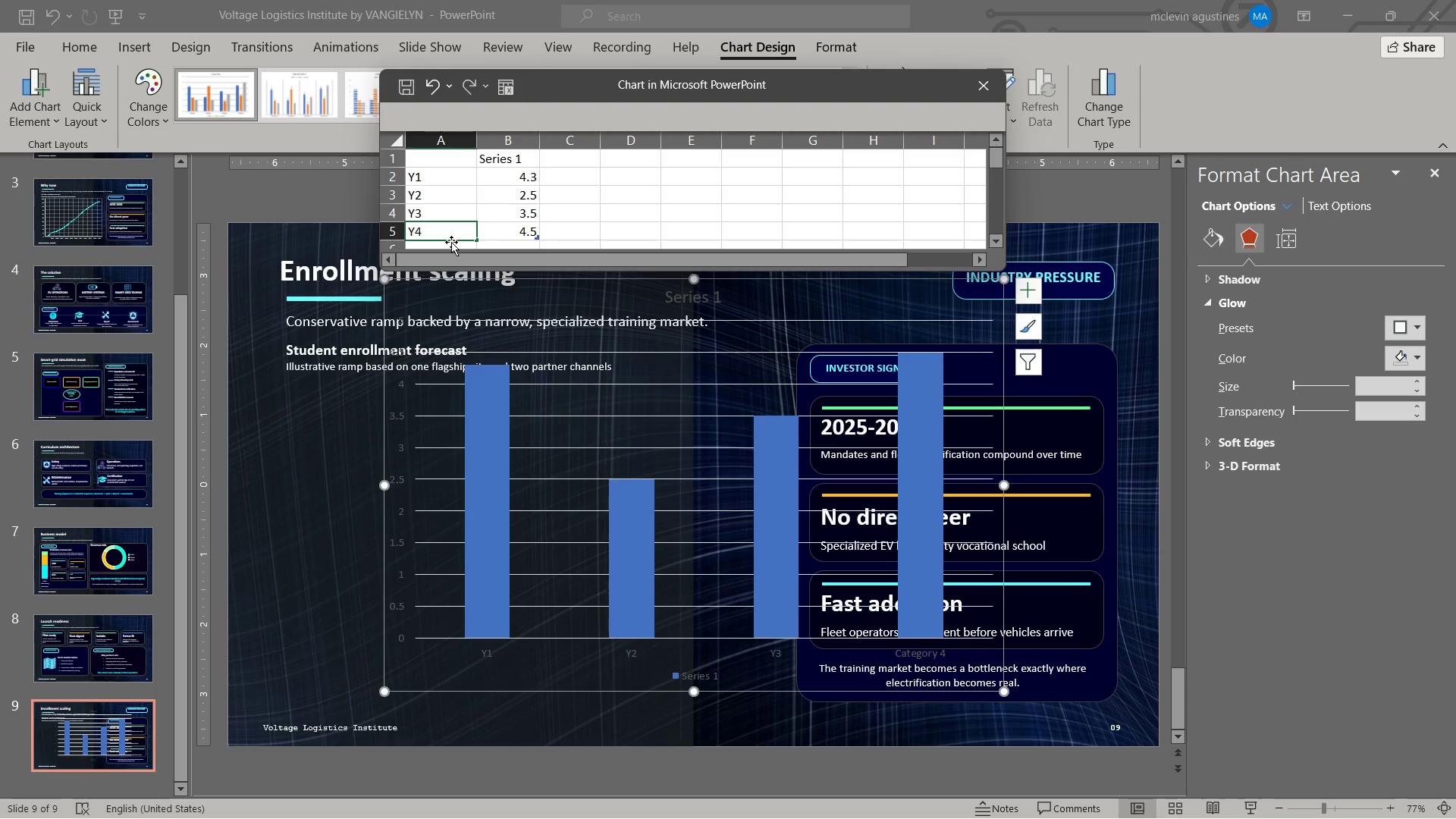 
key(ArrowDown)
 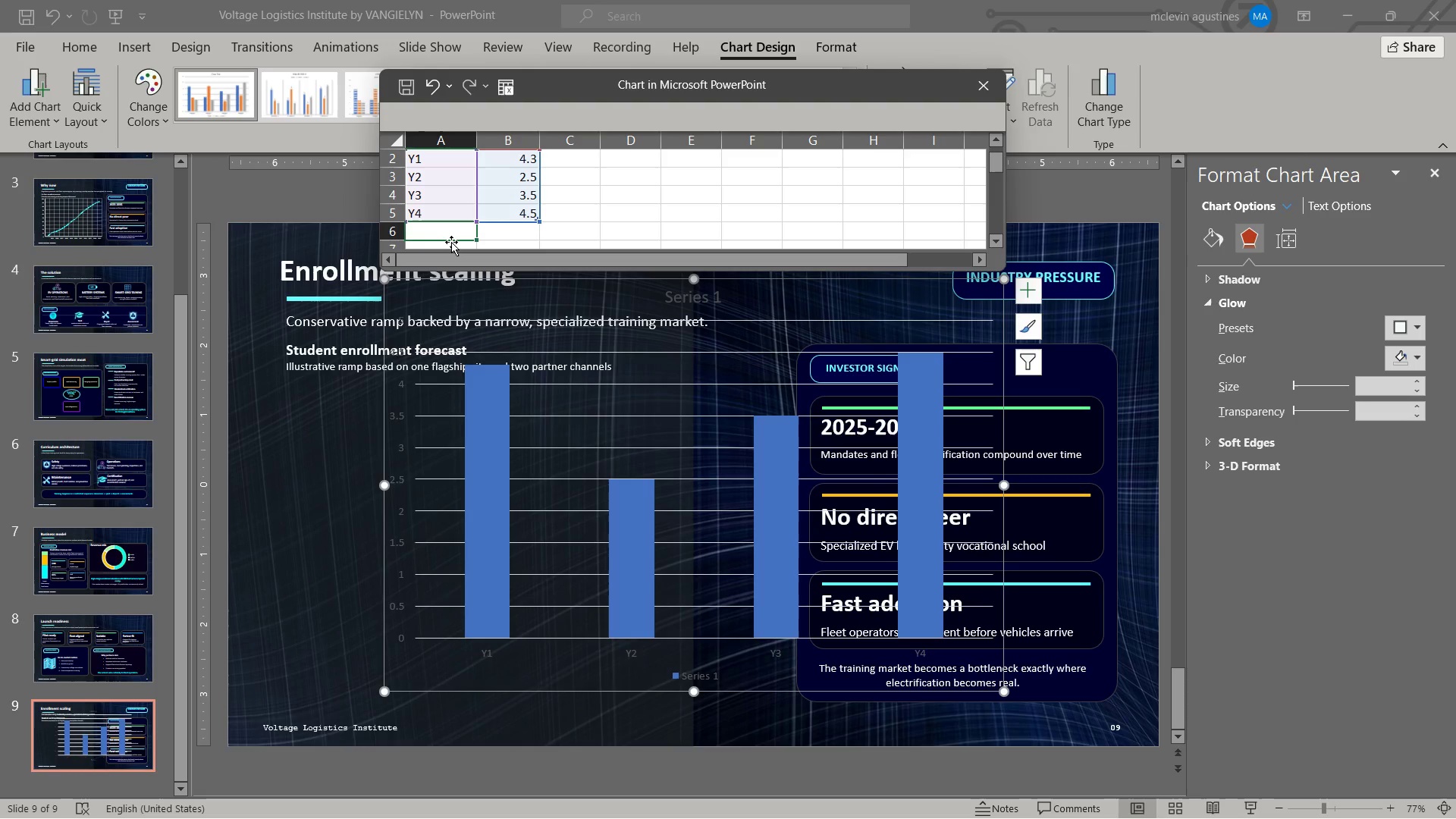 
type(Y5)
 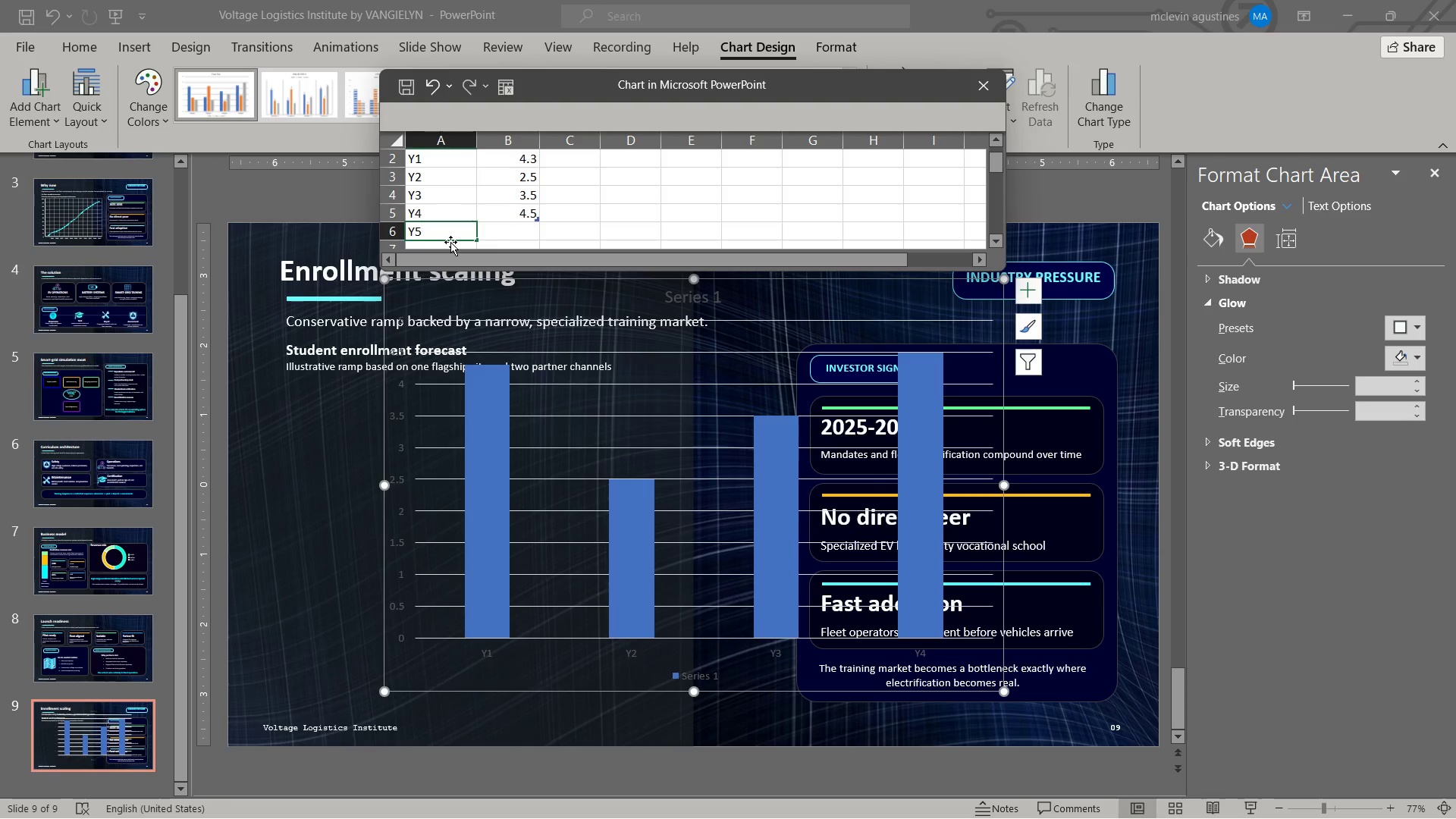 
key(Enter)
 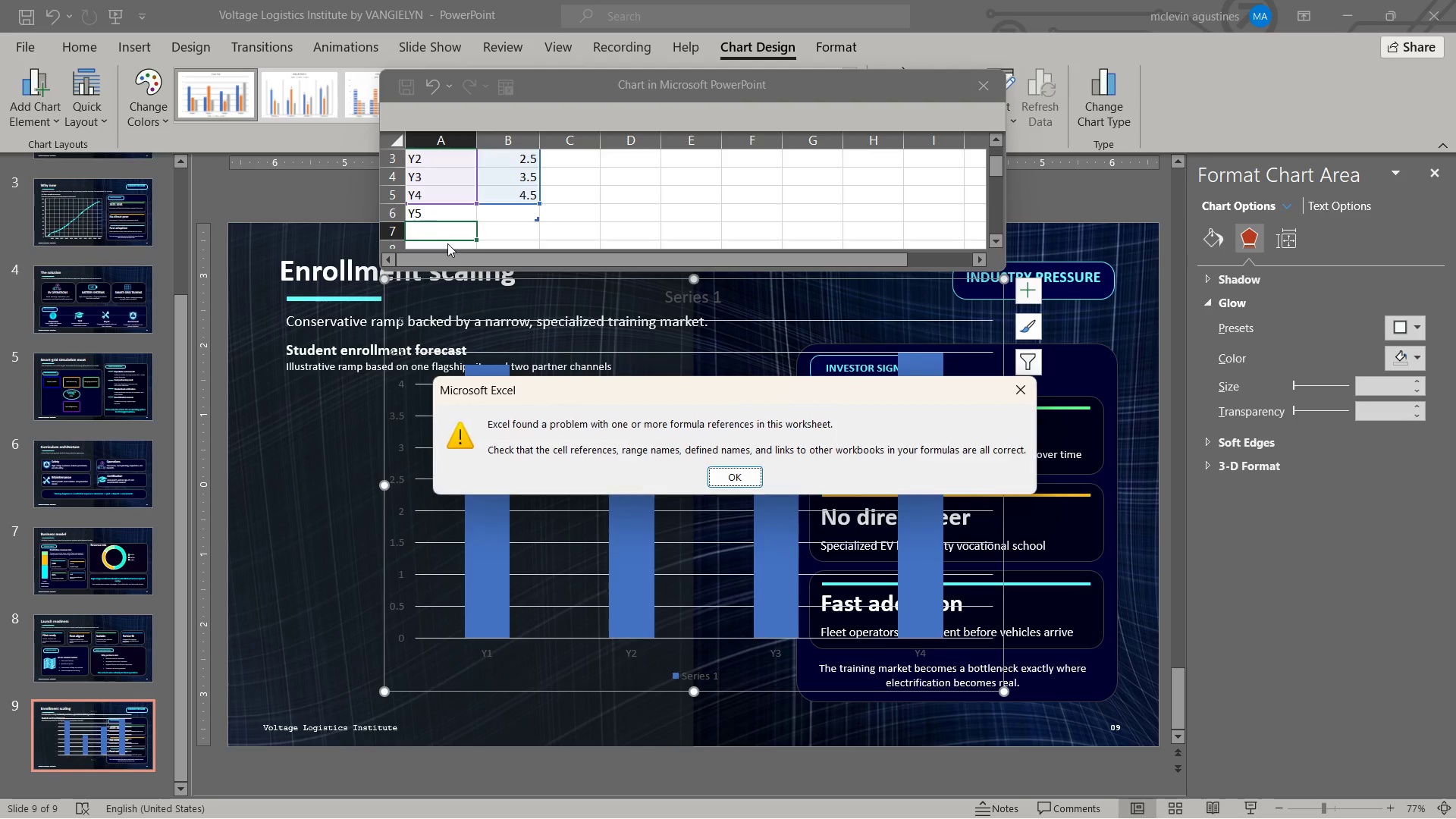 
key(Enter)
 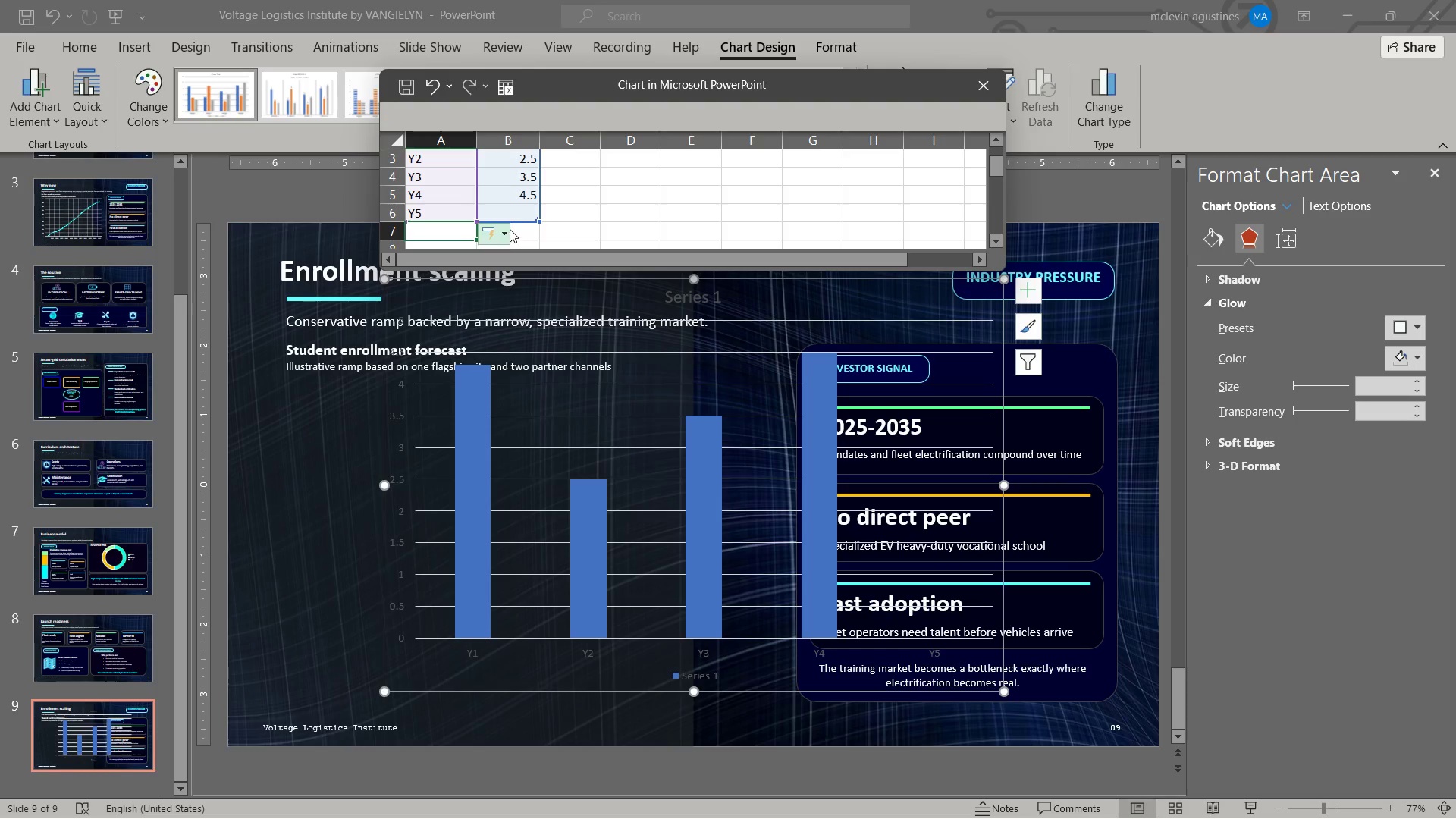 
scroll: coordinate [510, 229], scroll_direction: up, amount: 1.0
 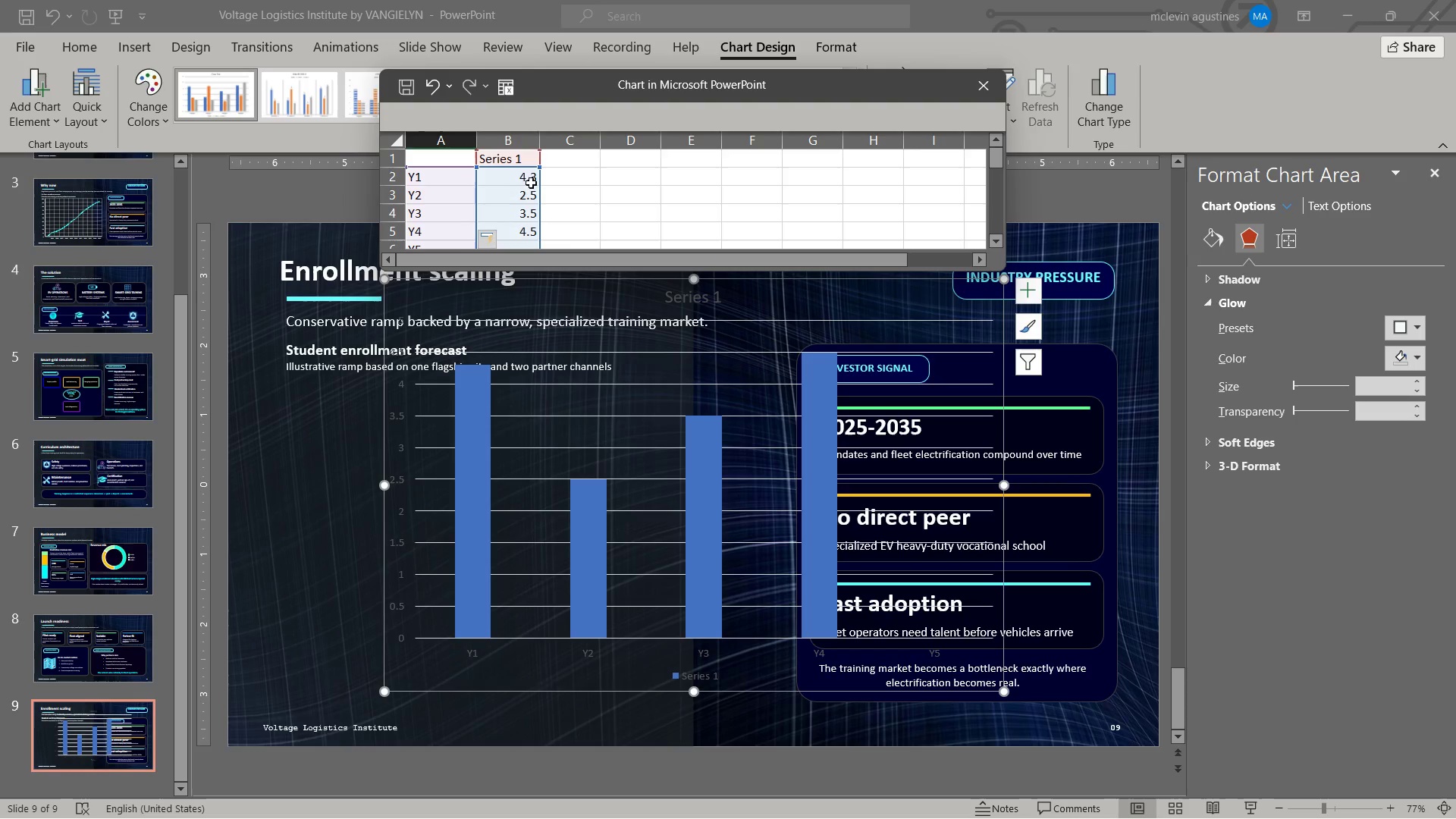 
left_click([529, 174])
 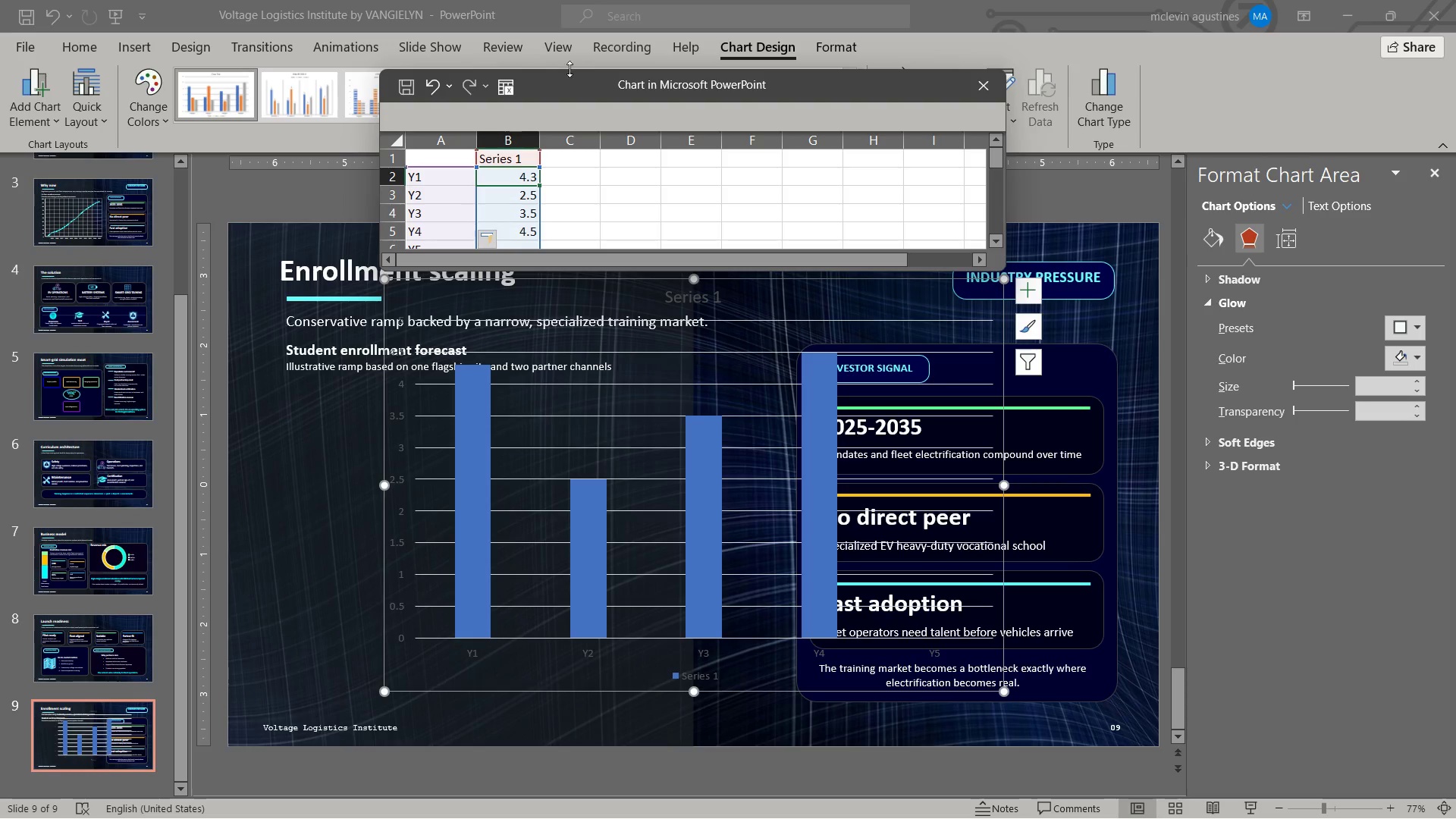 
left_click([570, 68])
 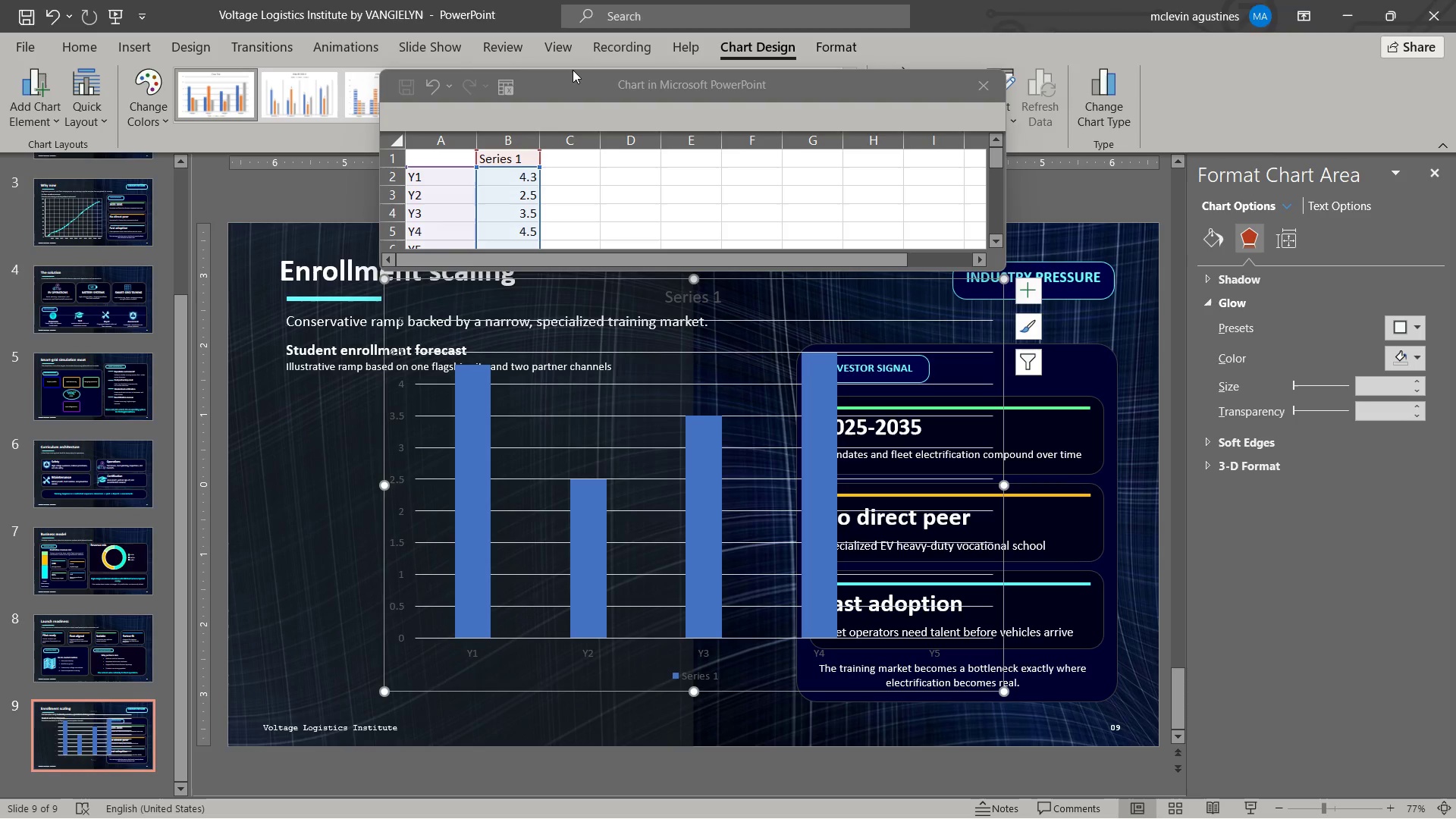 
left_click_drag(start_coordinate=[573, 70], to_coordinate=[573, 36])
 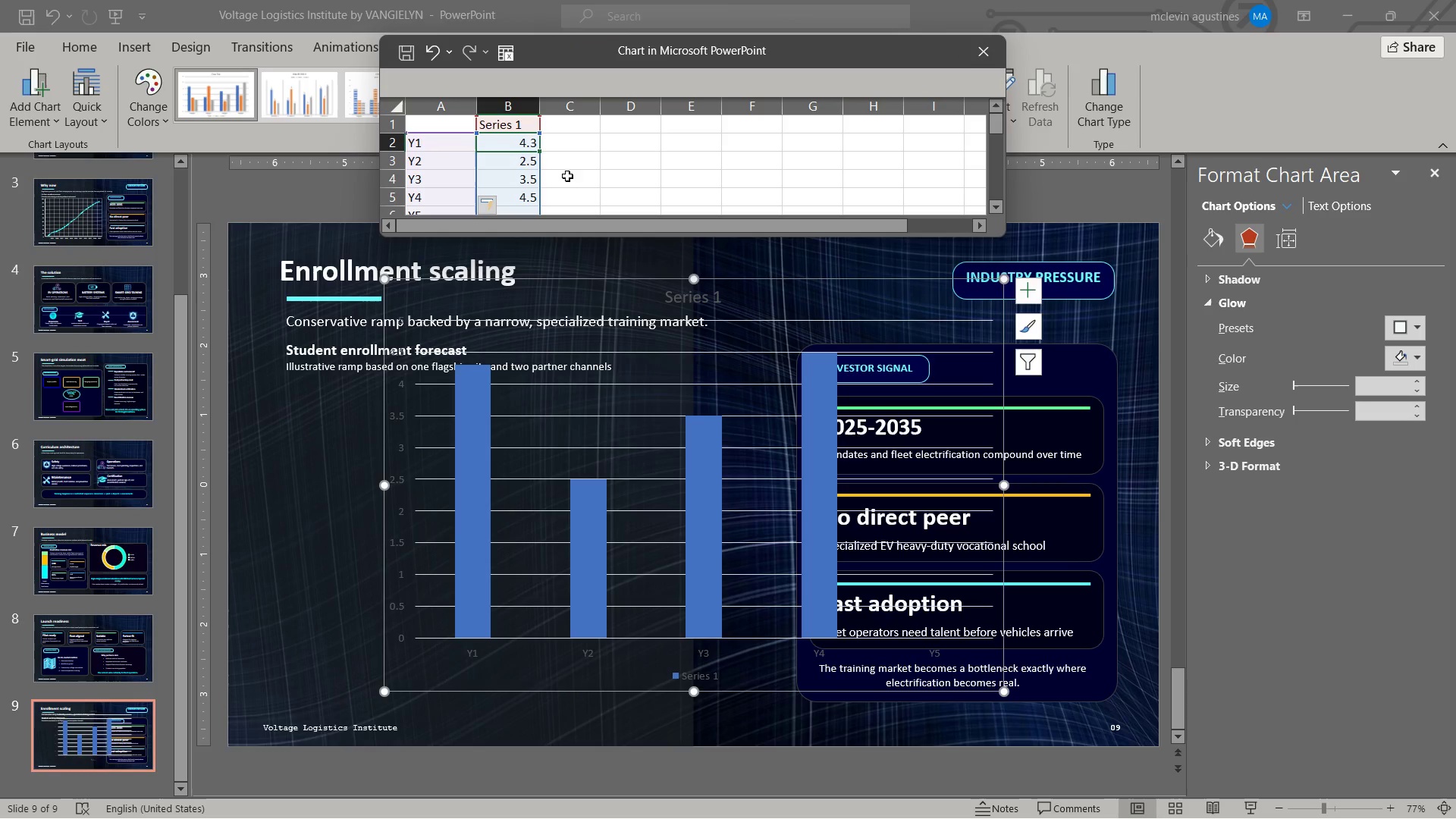 
left_click_drag(start_coordinate=[513, 237], to_coordinate=[532, 260])
 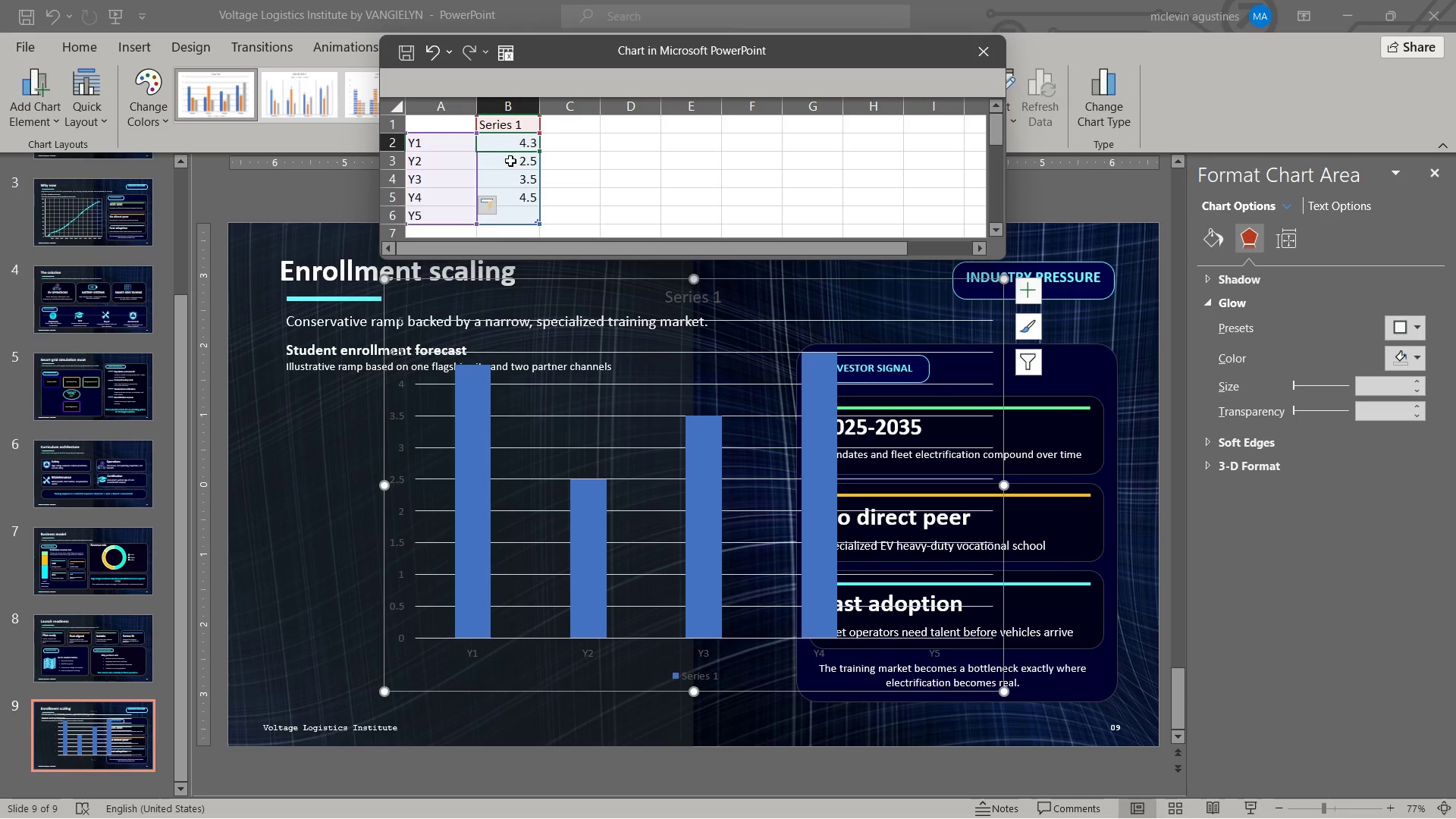 
wait(7.33)
 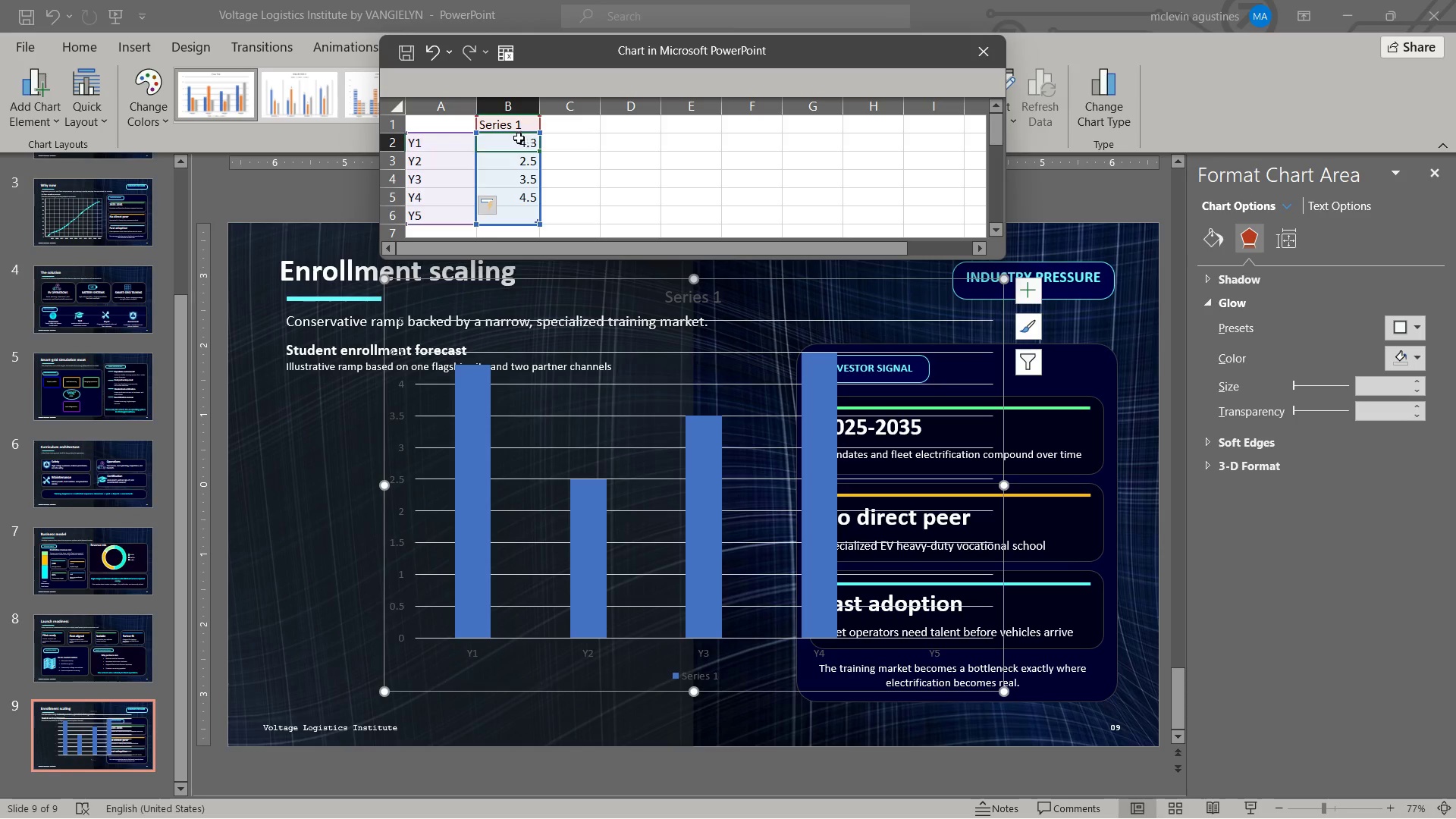 
key(Numpad1)
 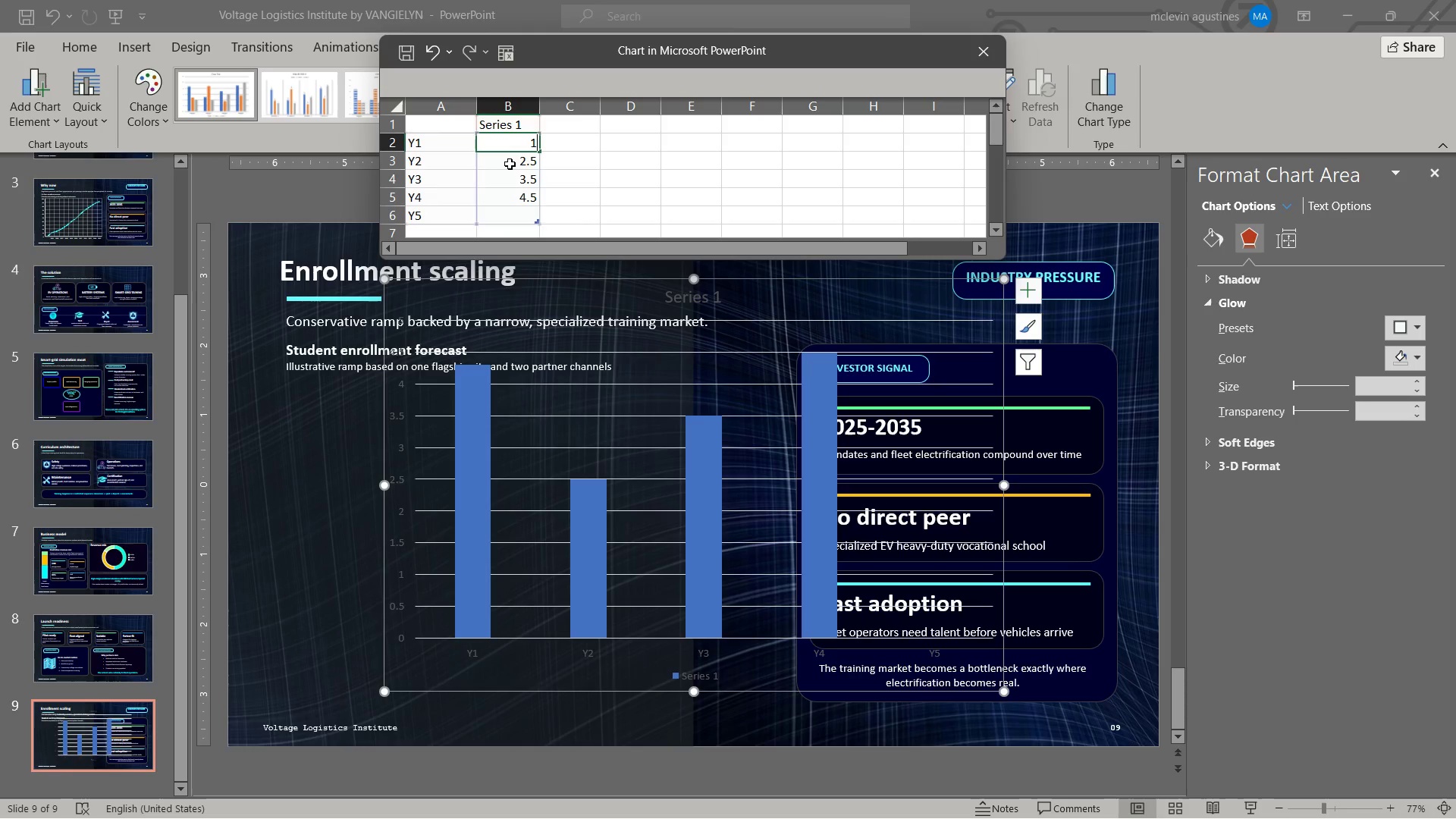 
key(Numpad2)
 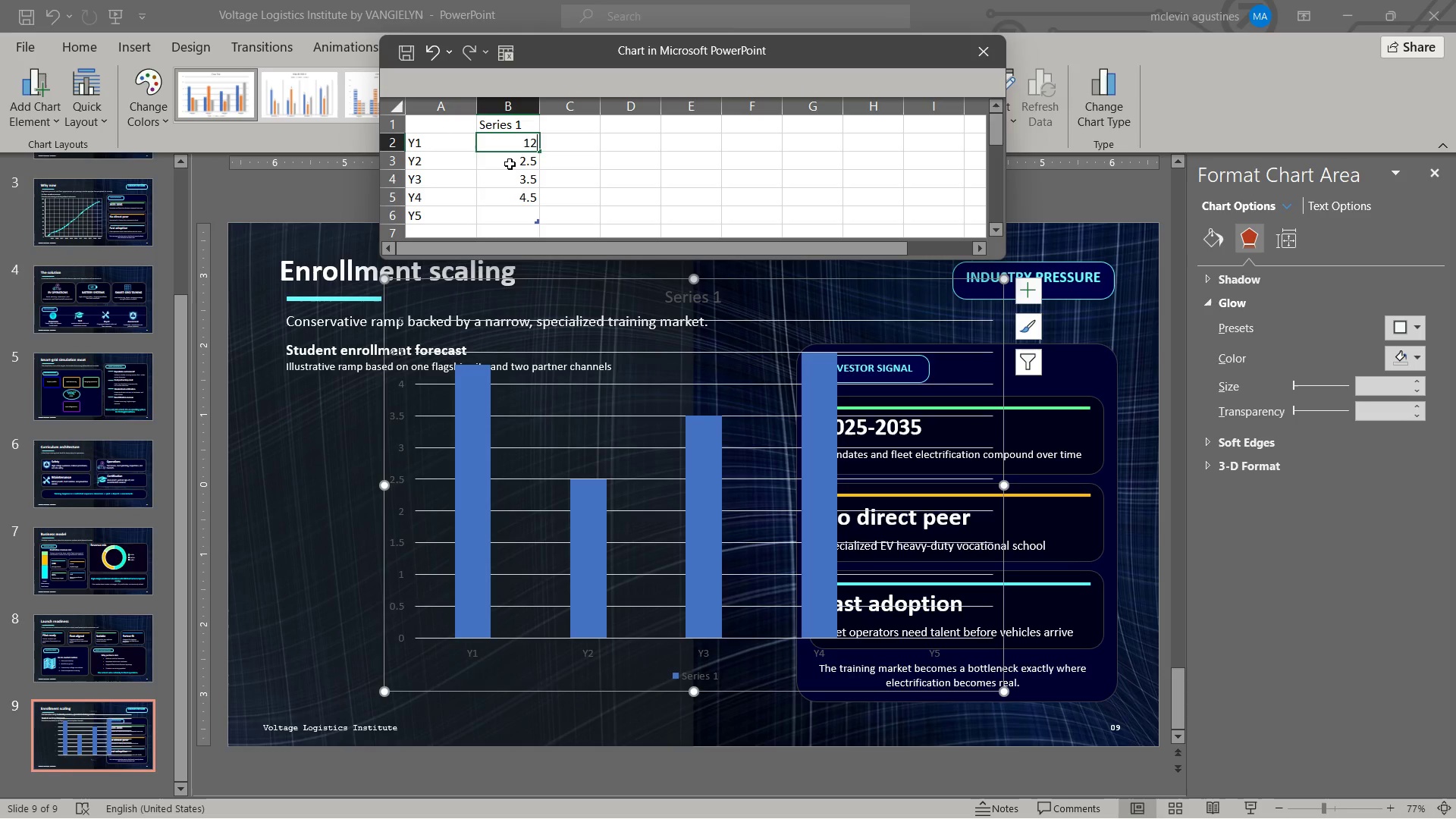 
key(Numpad0)
 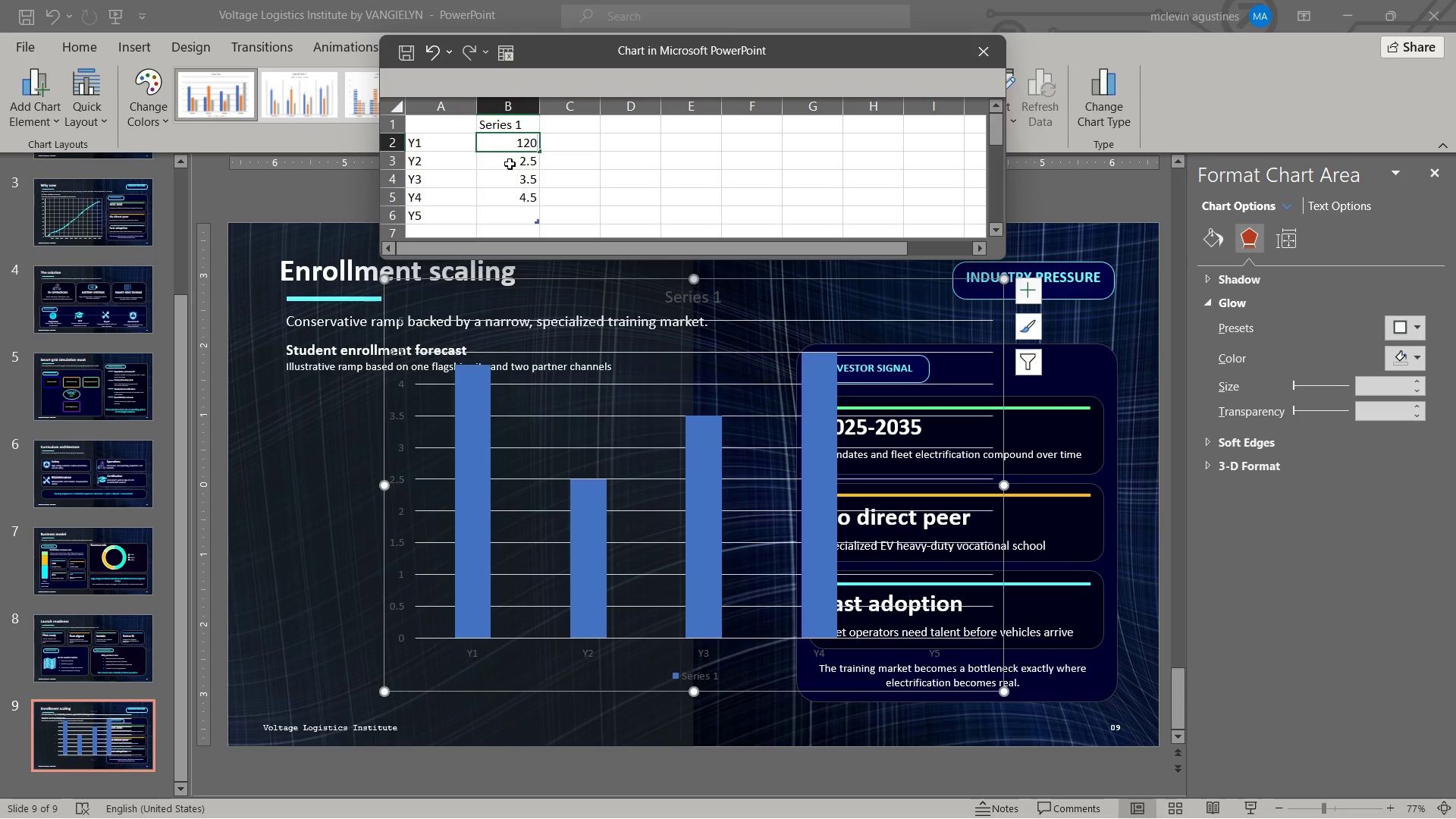 
key(NumpadEnter)
 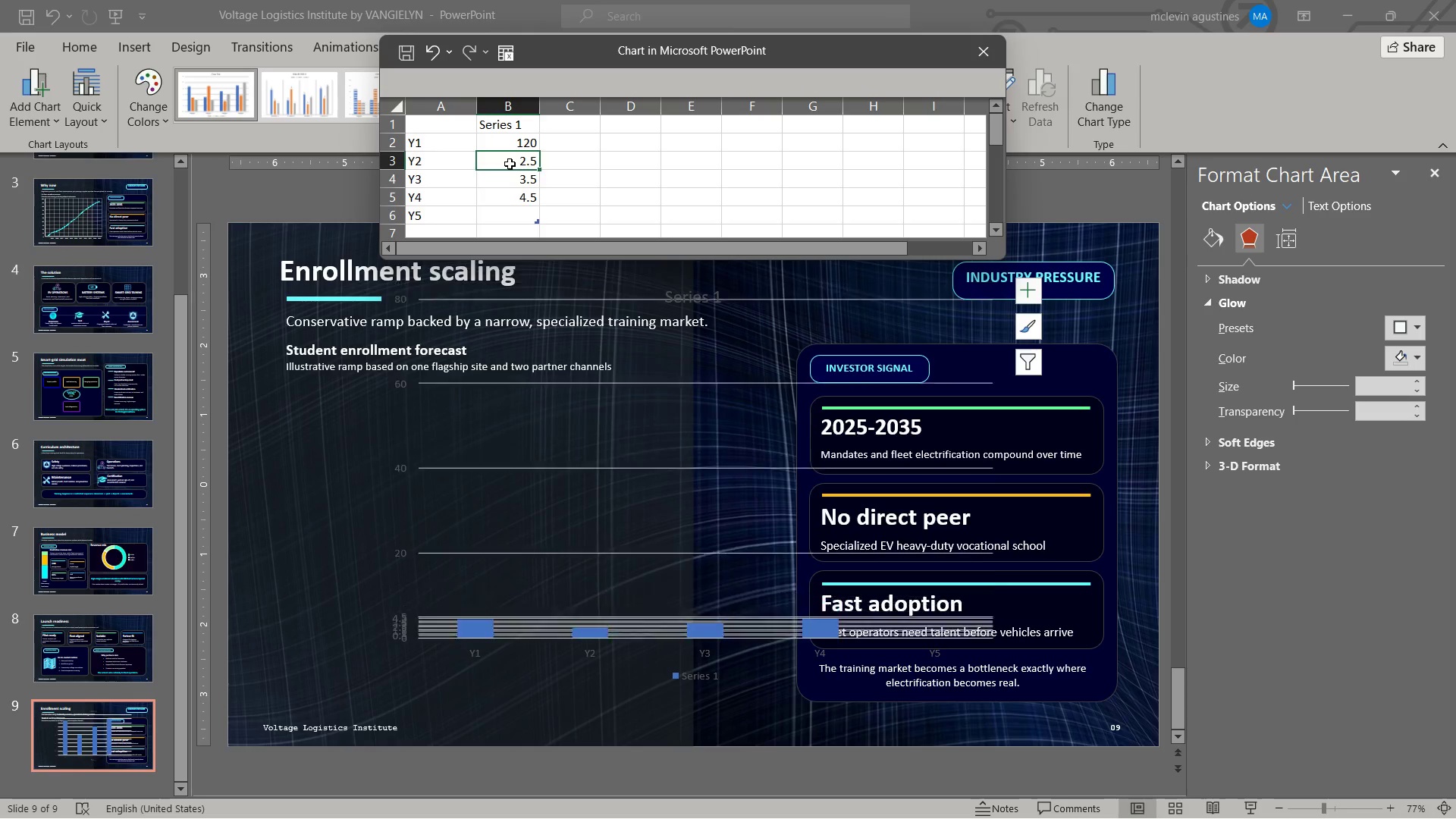 
key(Numpad2)
 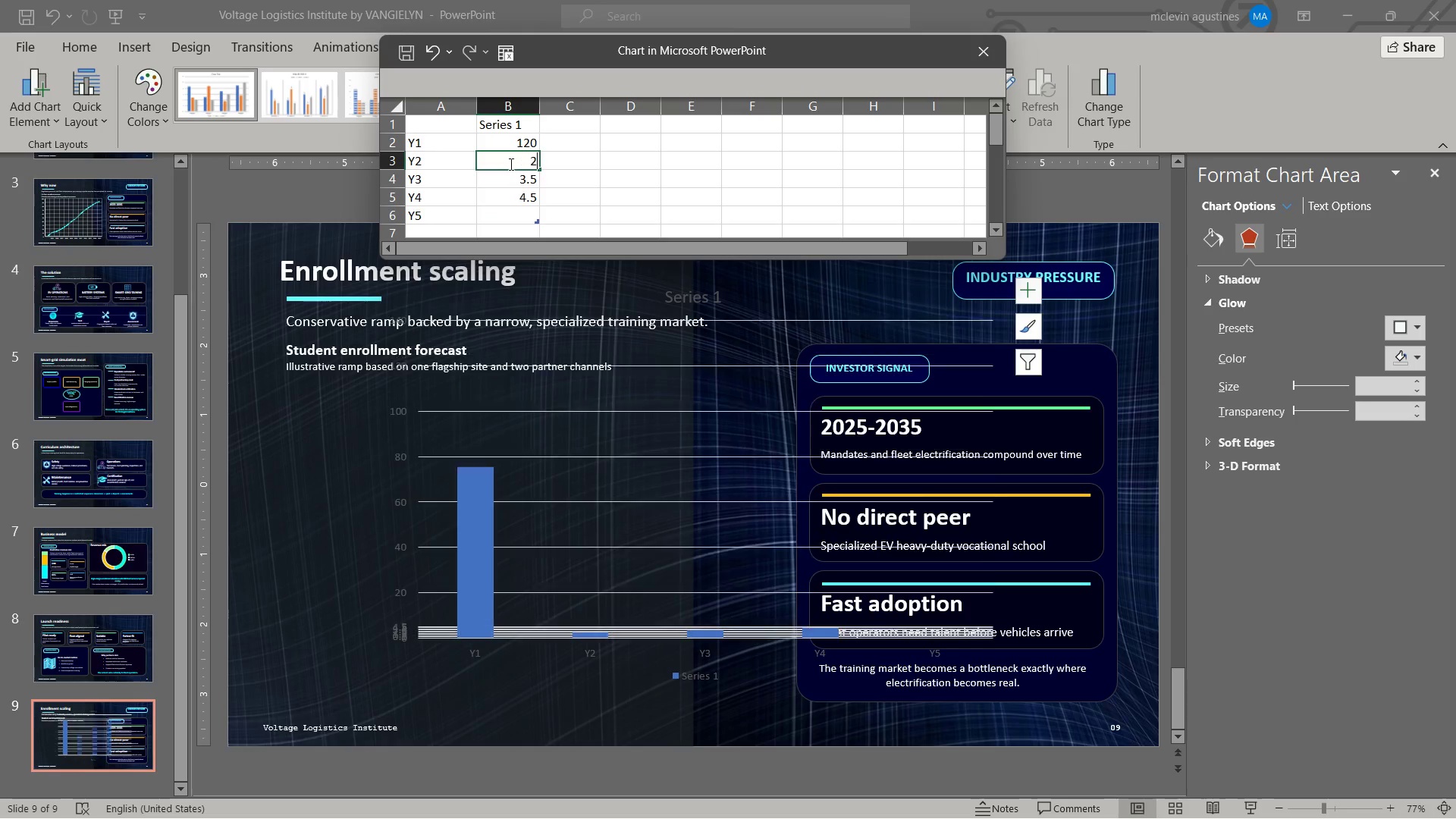 
key(Numpad6)
 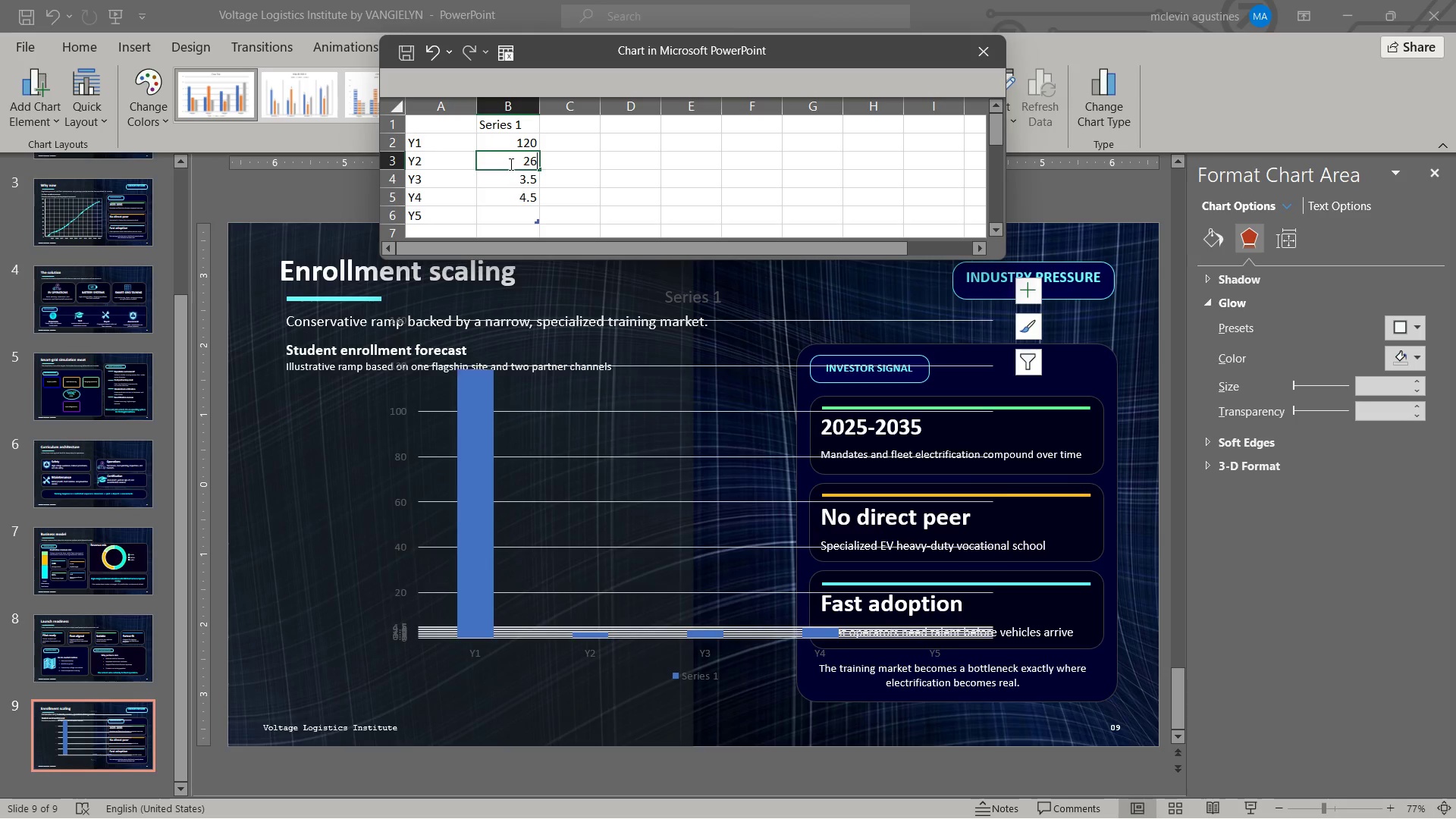 
key(Numpad0)
 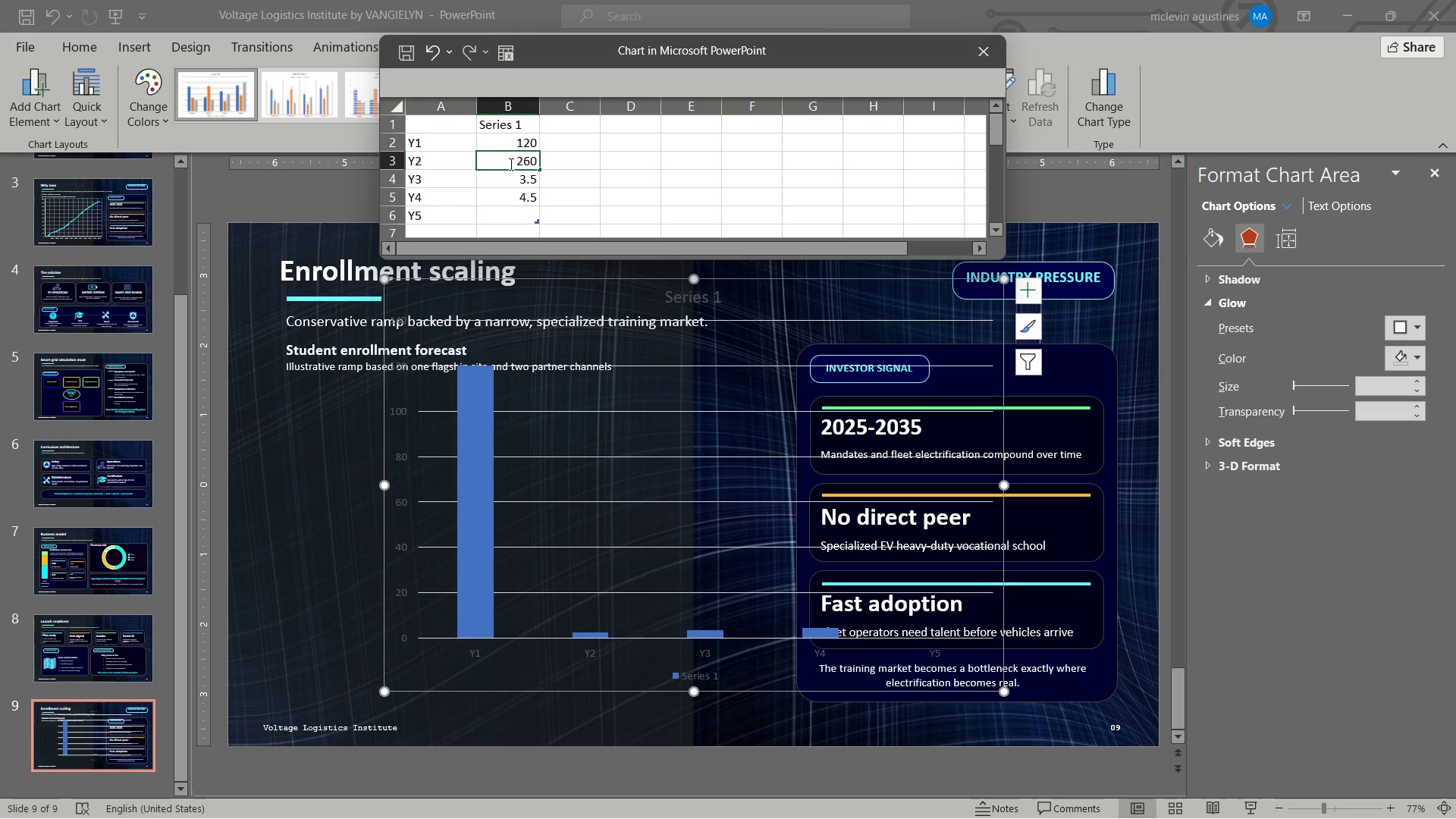 
key(NumpadEnter)
 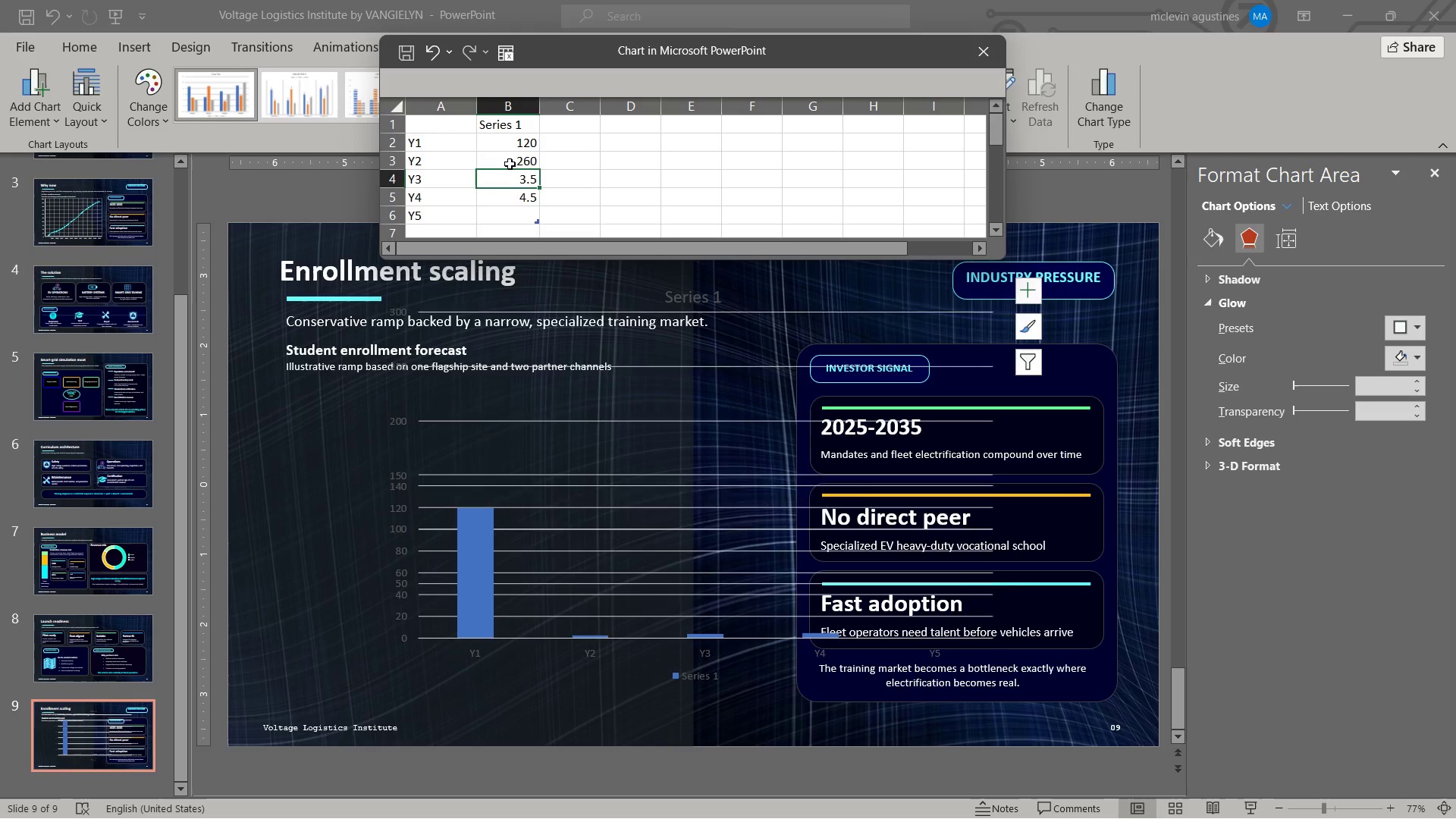 
key(Numpad4)
 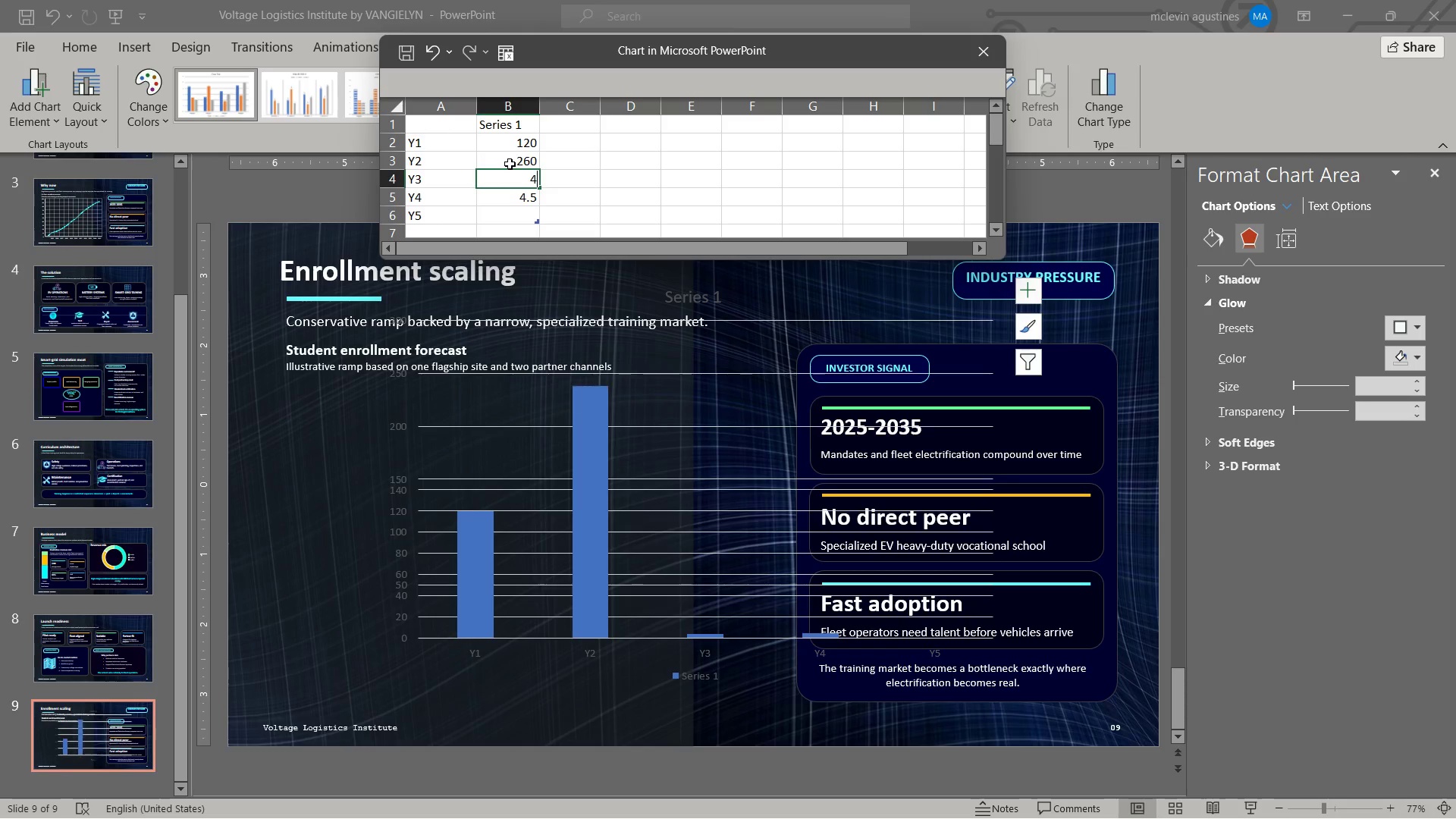 
key(Numpad8)
 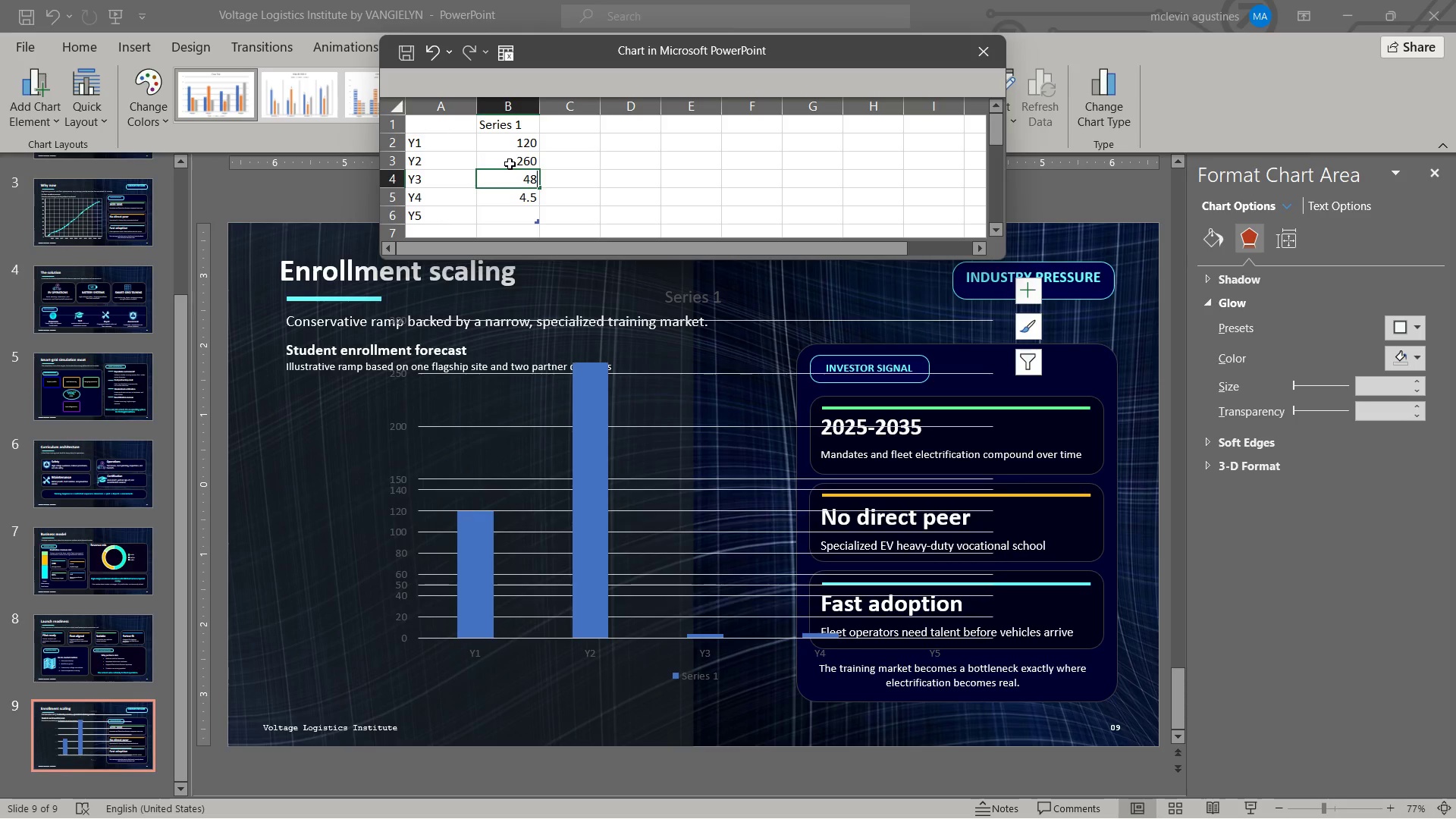 
key(Numpad0)
 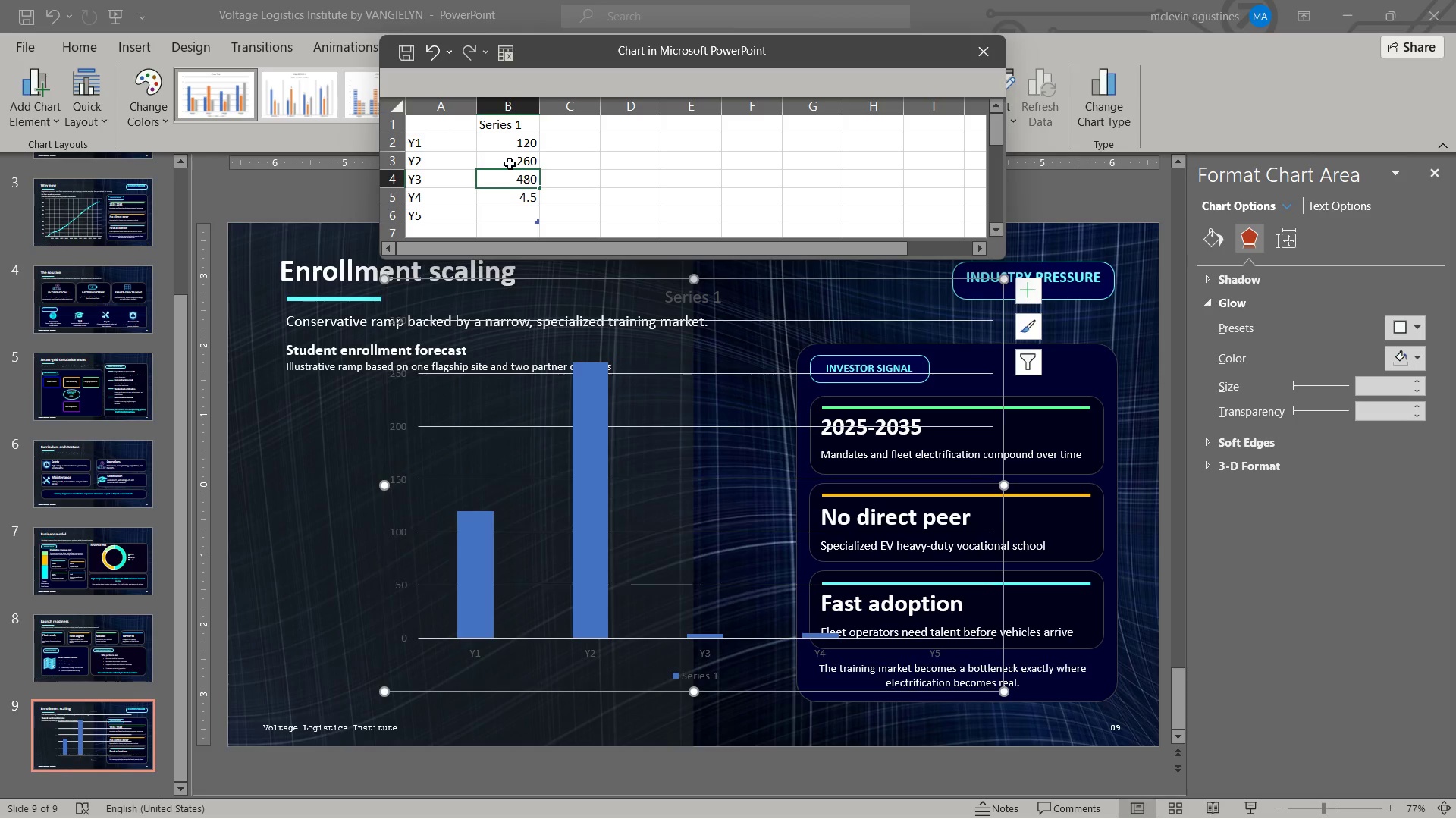 
key(NumpadEnter)
 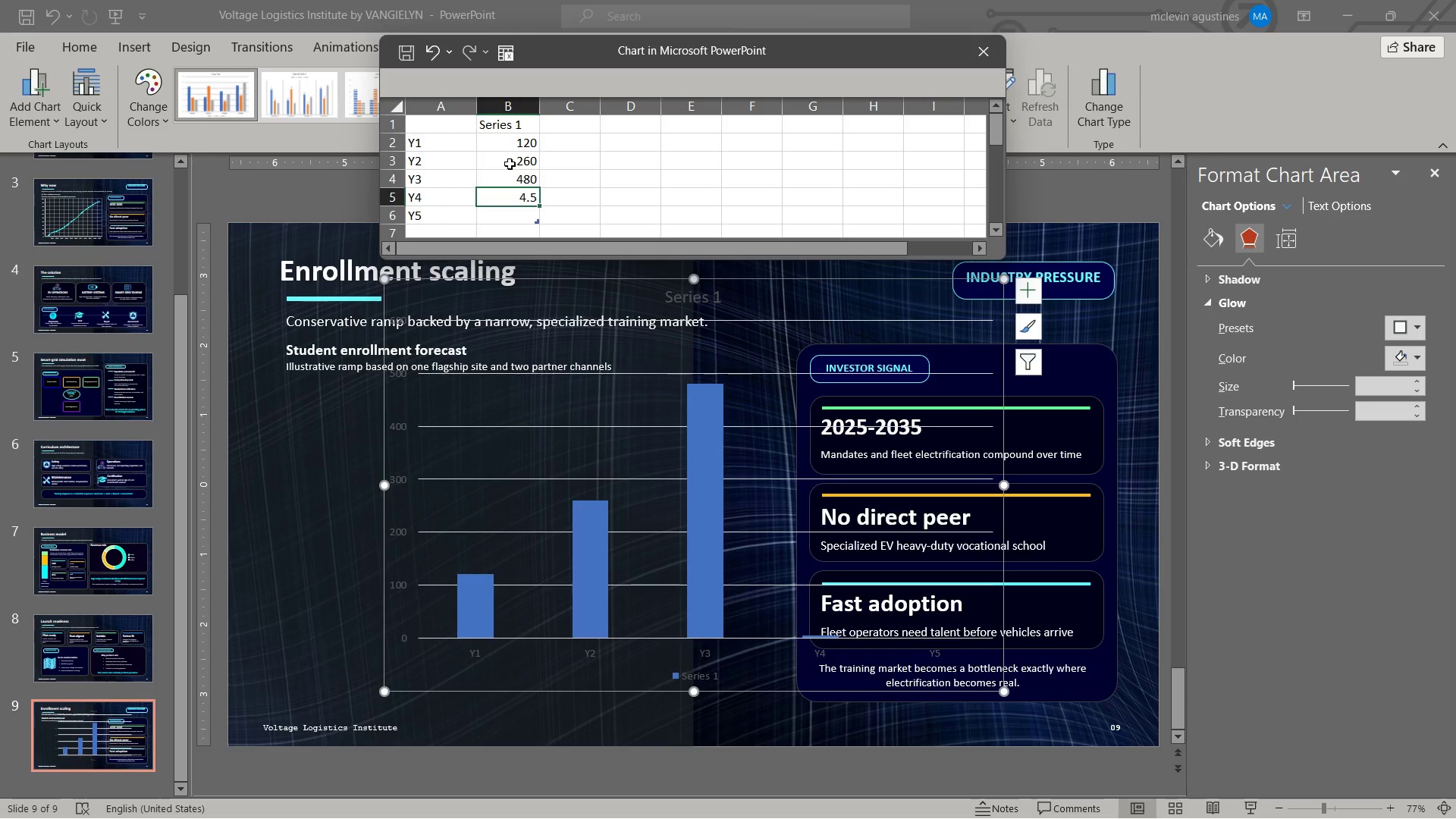 
key(Numpad7)
 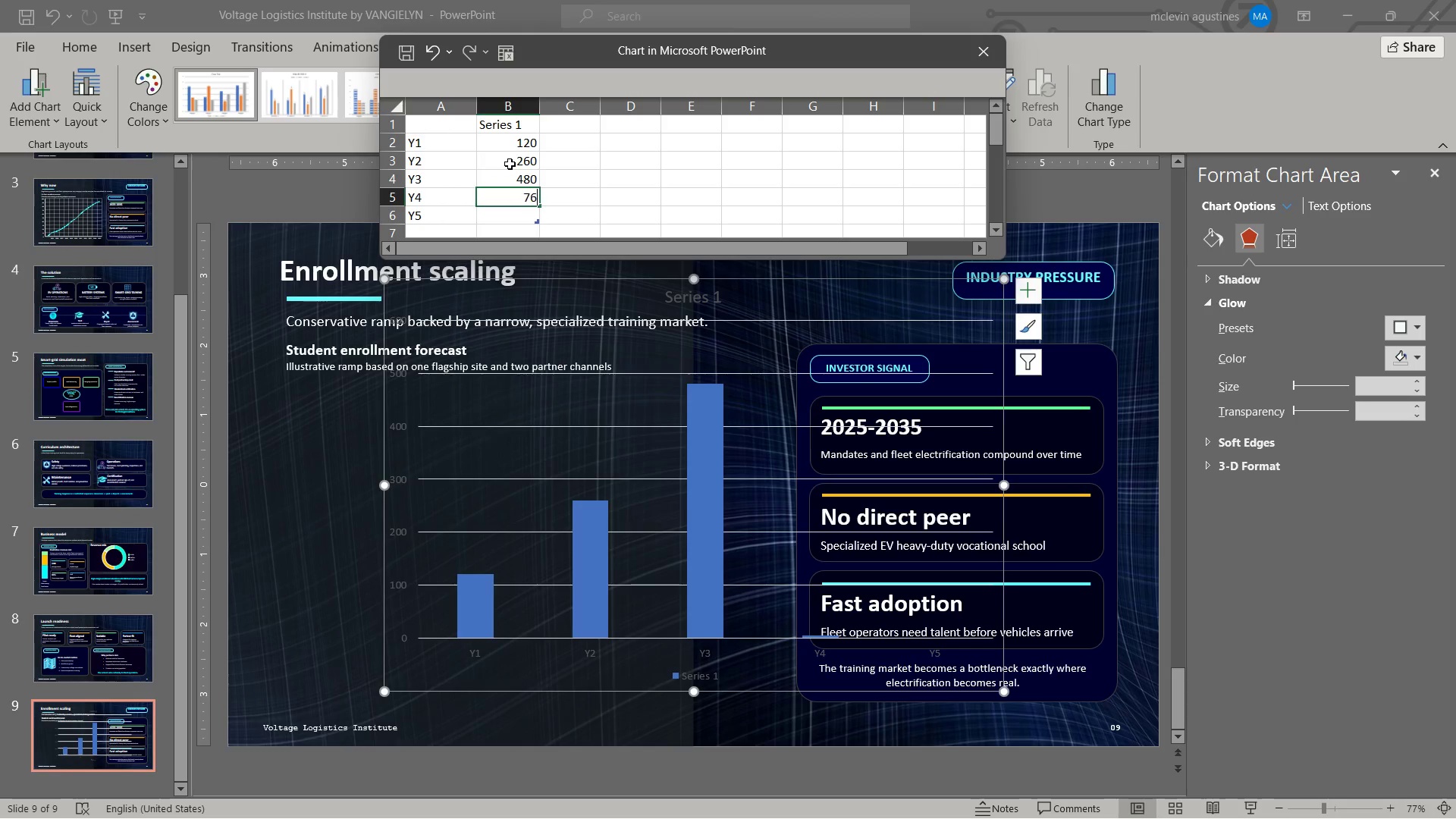 
key(Numpad6)
 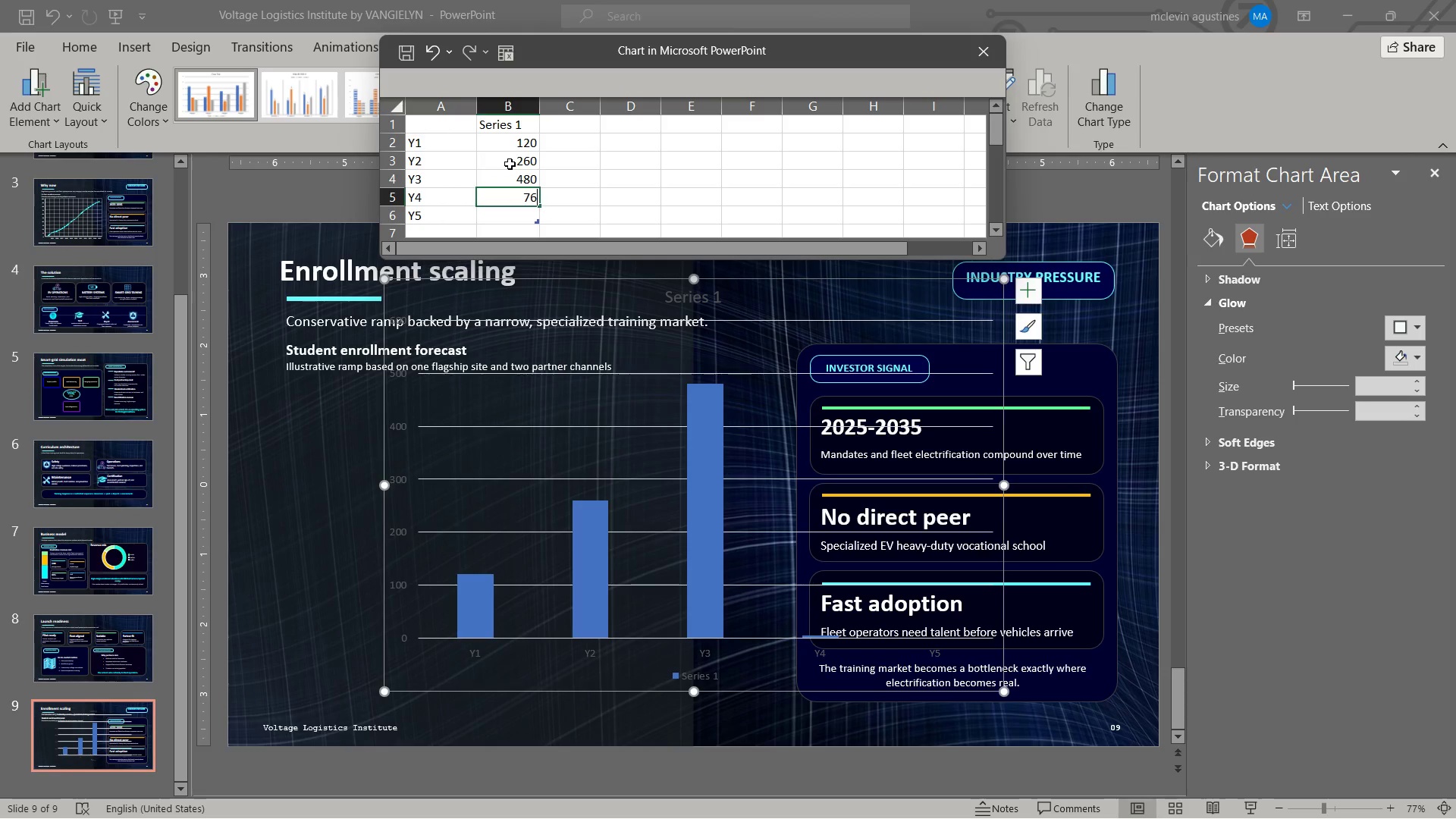 
key(Numpad0)
 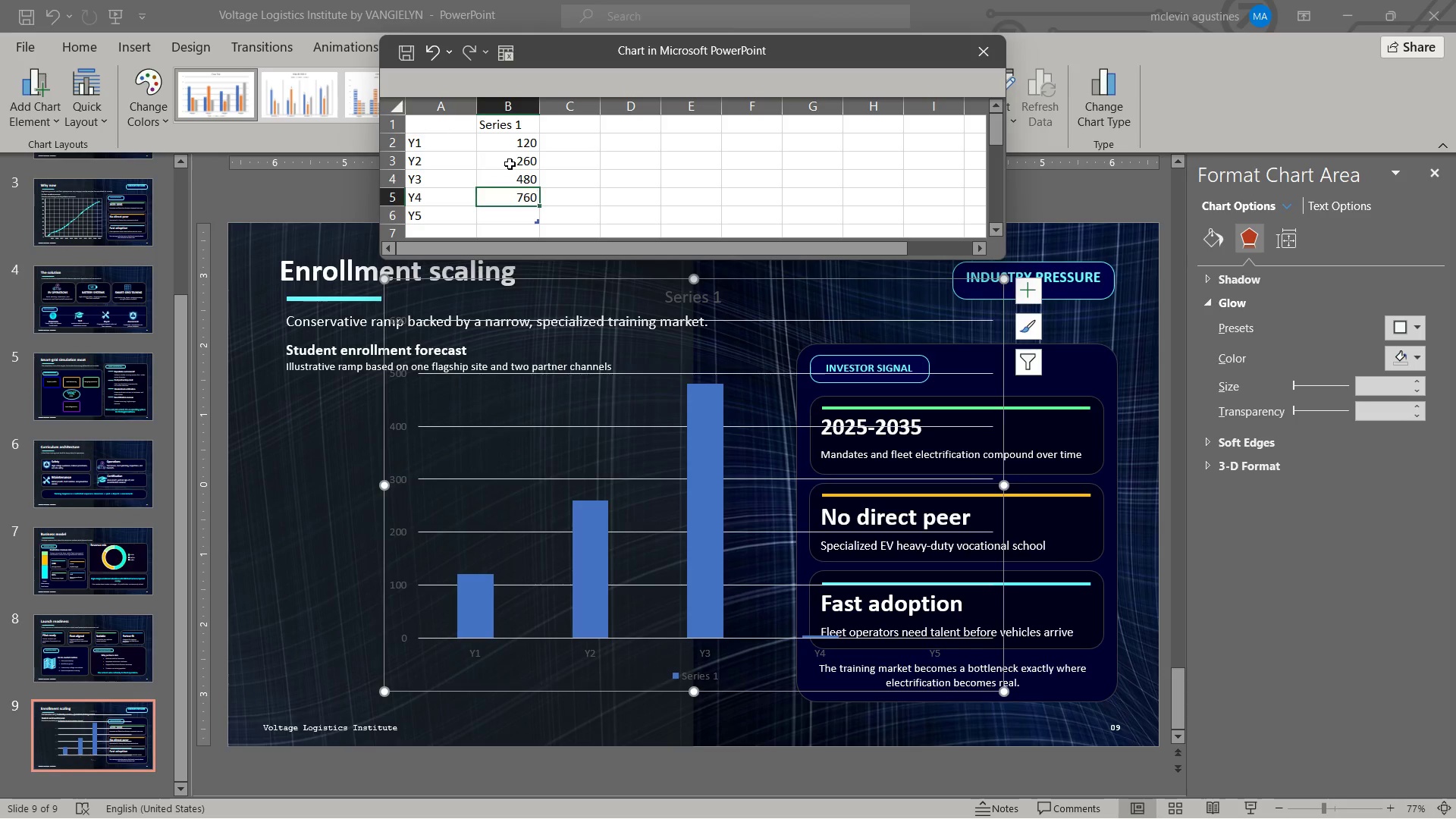 
key(NumpadEnter)
 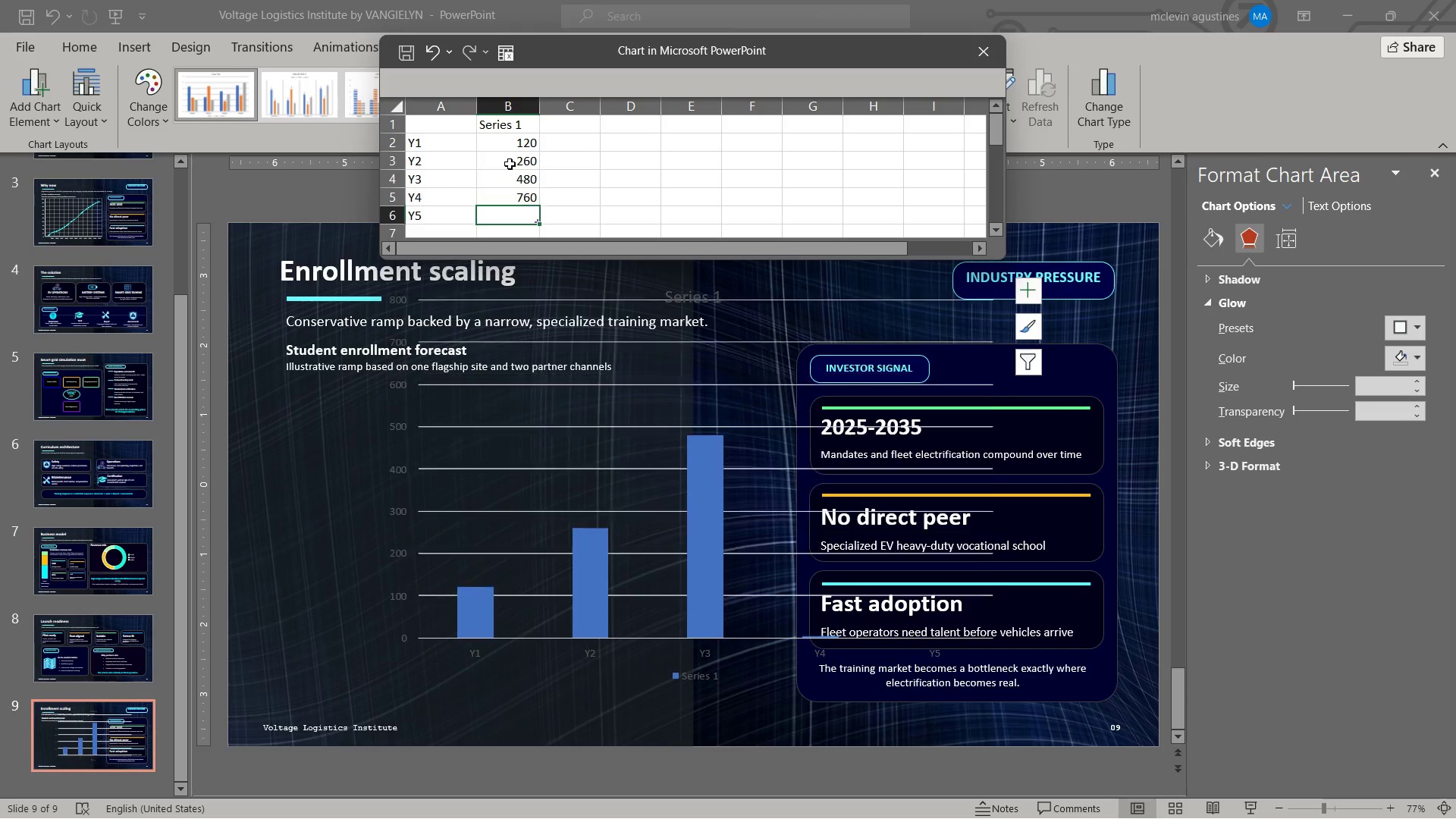 
key(Numpad1)
 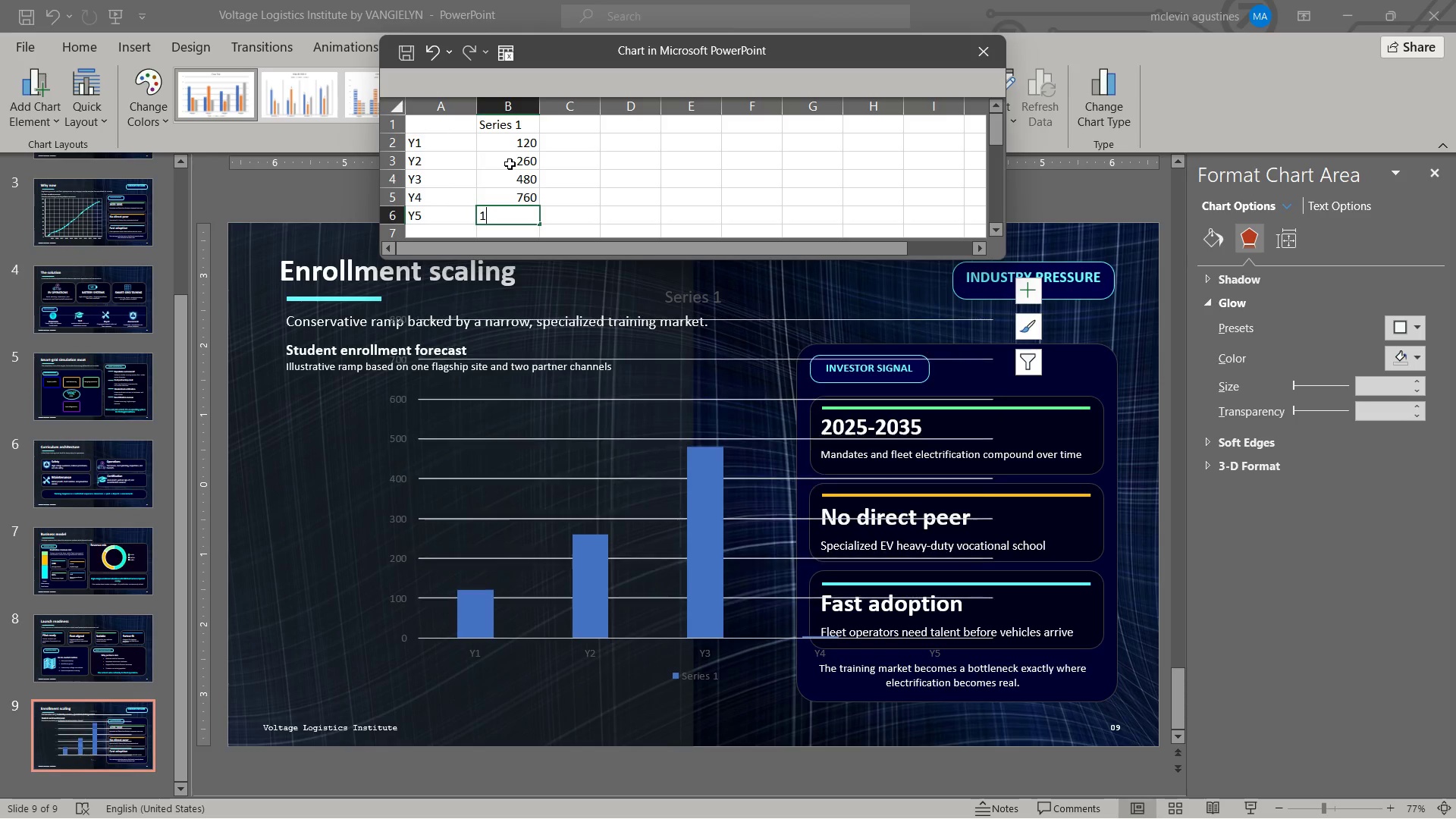 
key(Numpad1)
 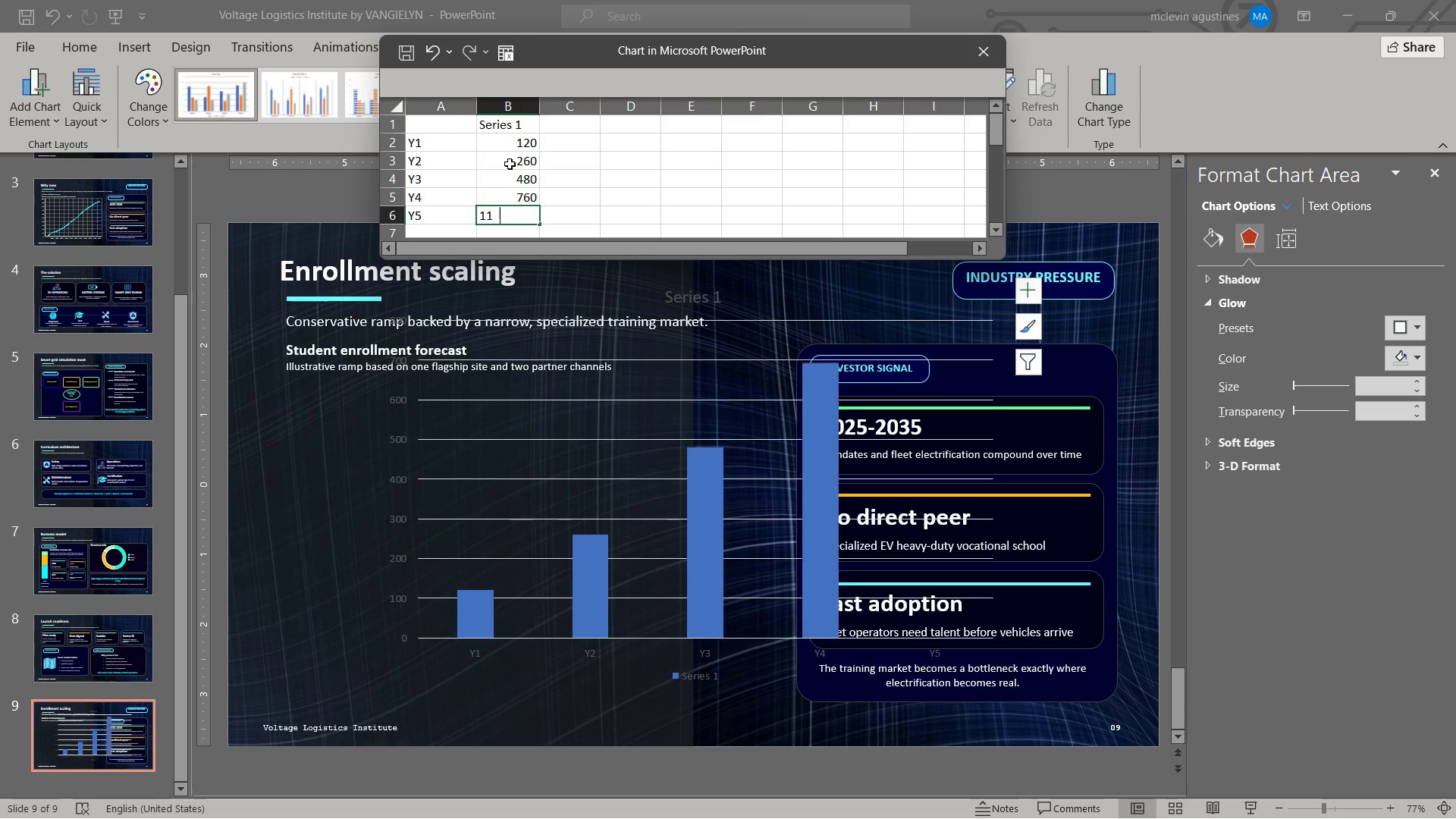 
key(Numpad0)
 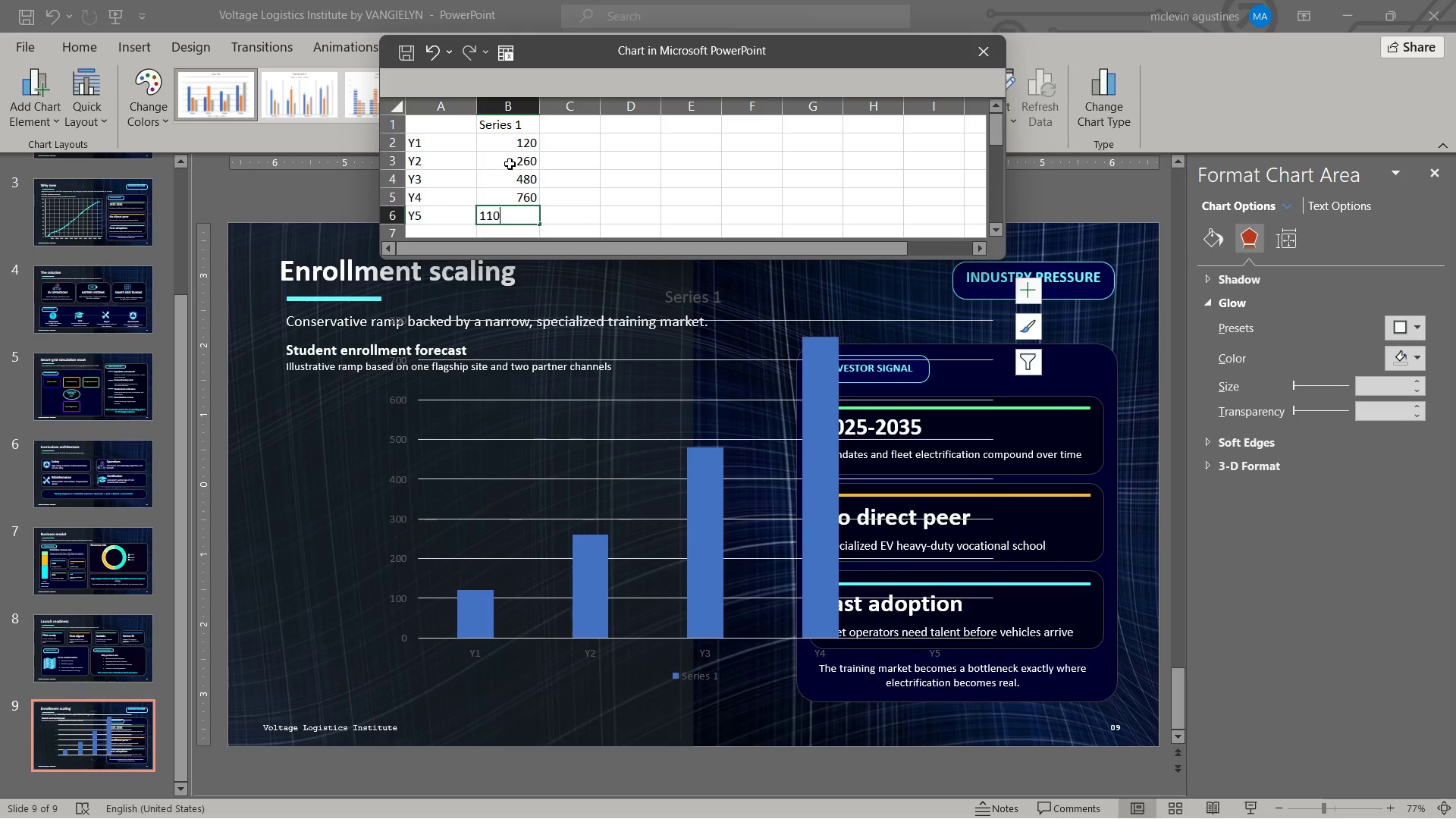 
key(Numpad0)
 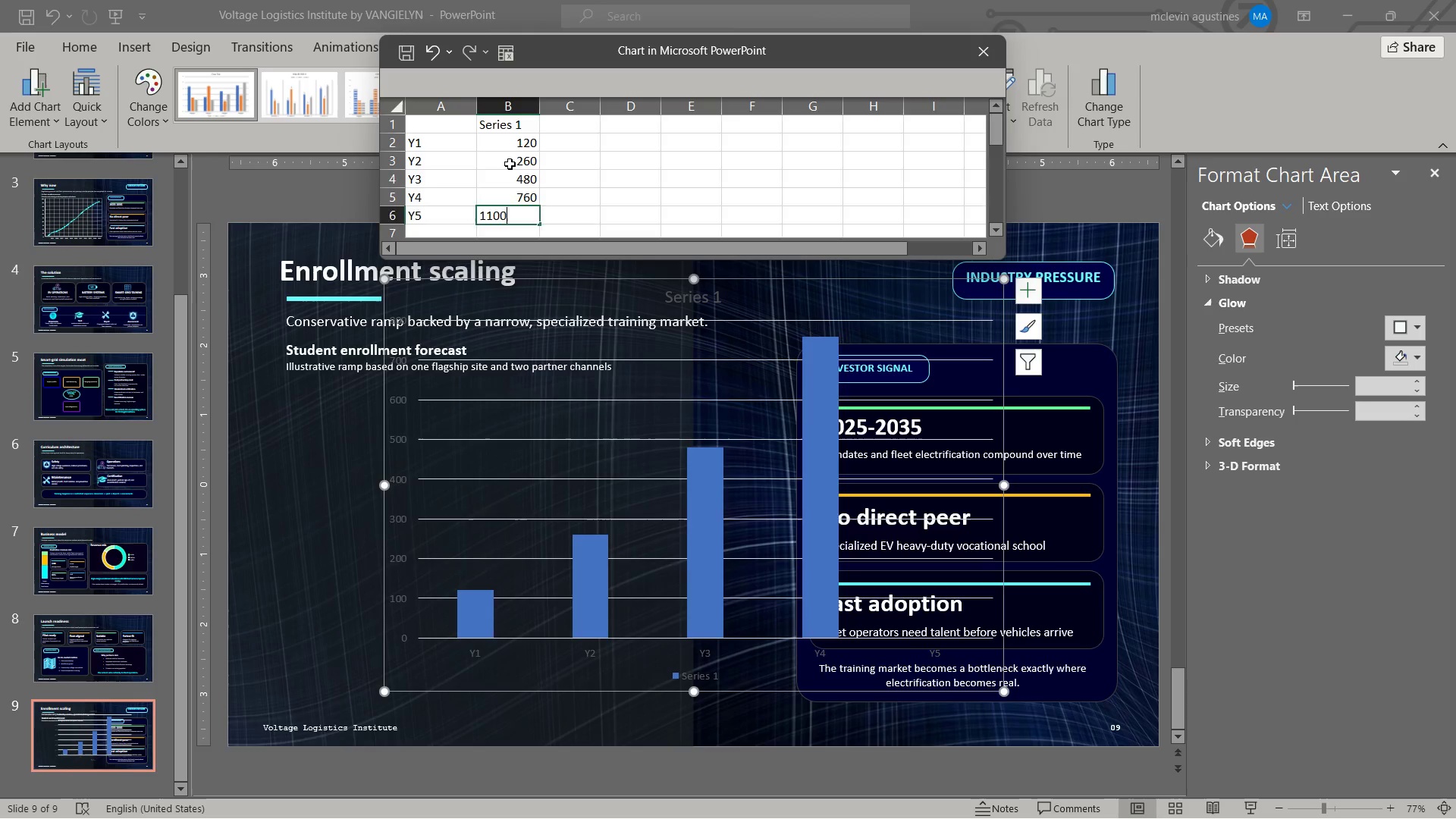 
key(NumpadEnter)
 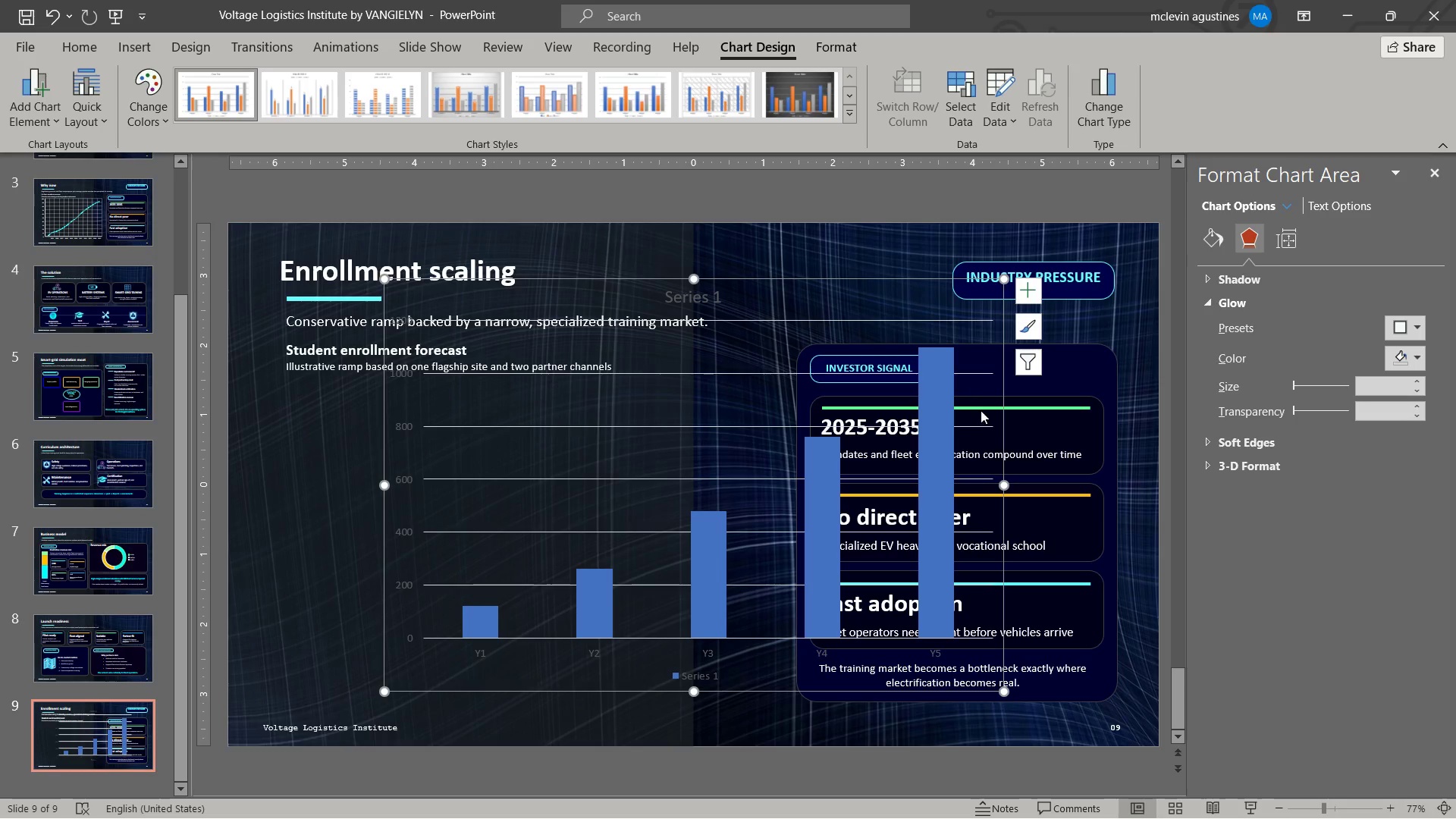 
left_click([824, 491])
 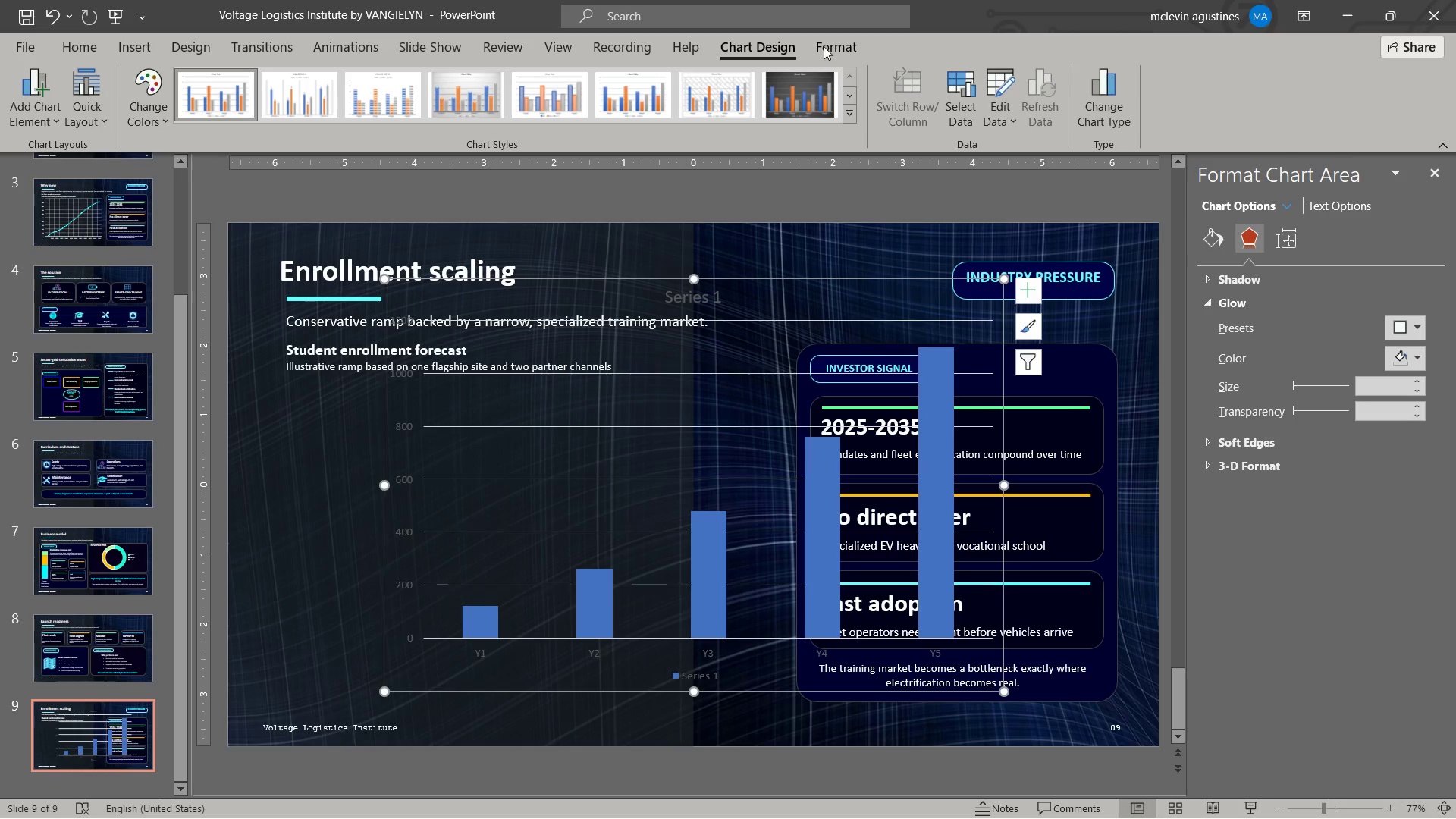 
left_click([824, 45])
 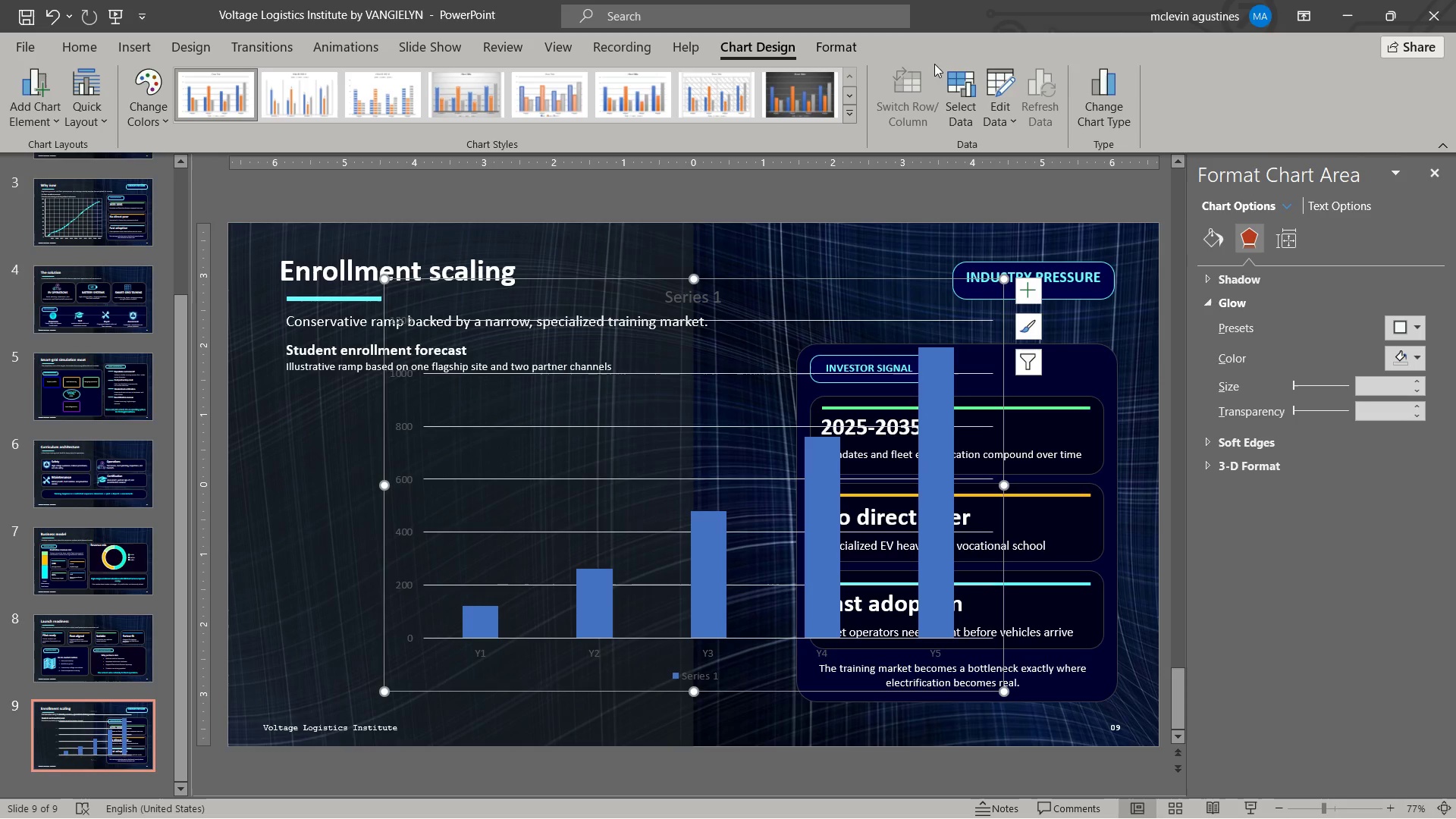 
mouse_move([877, 52])
 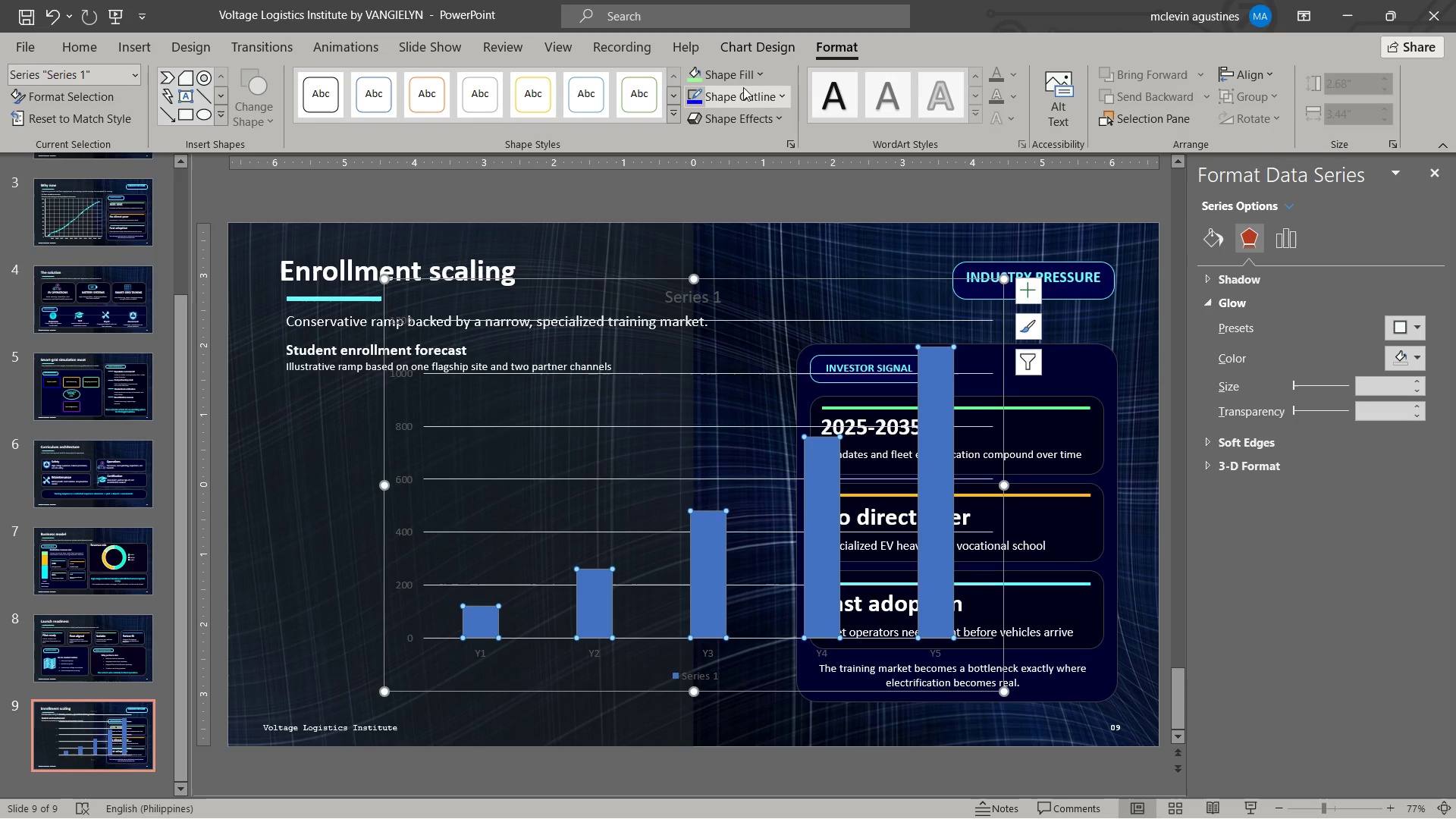 
left_click([758, 78])
 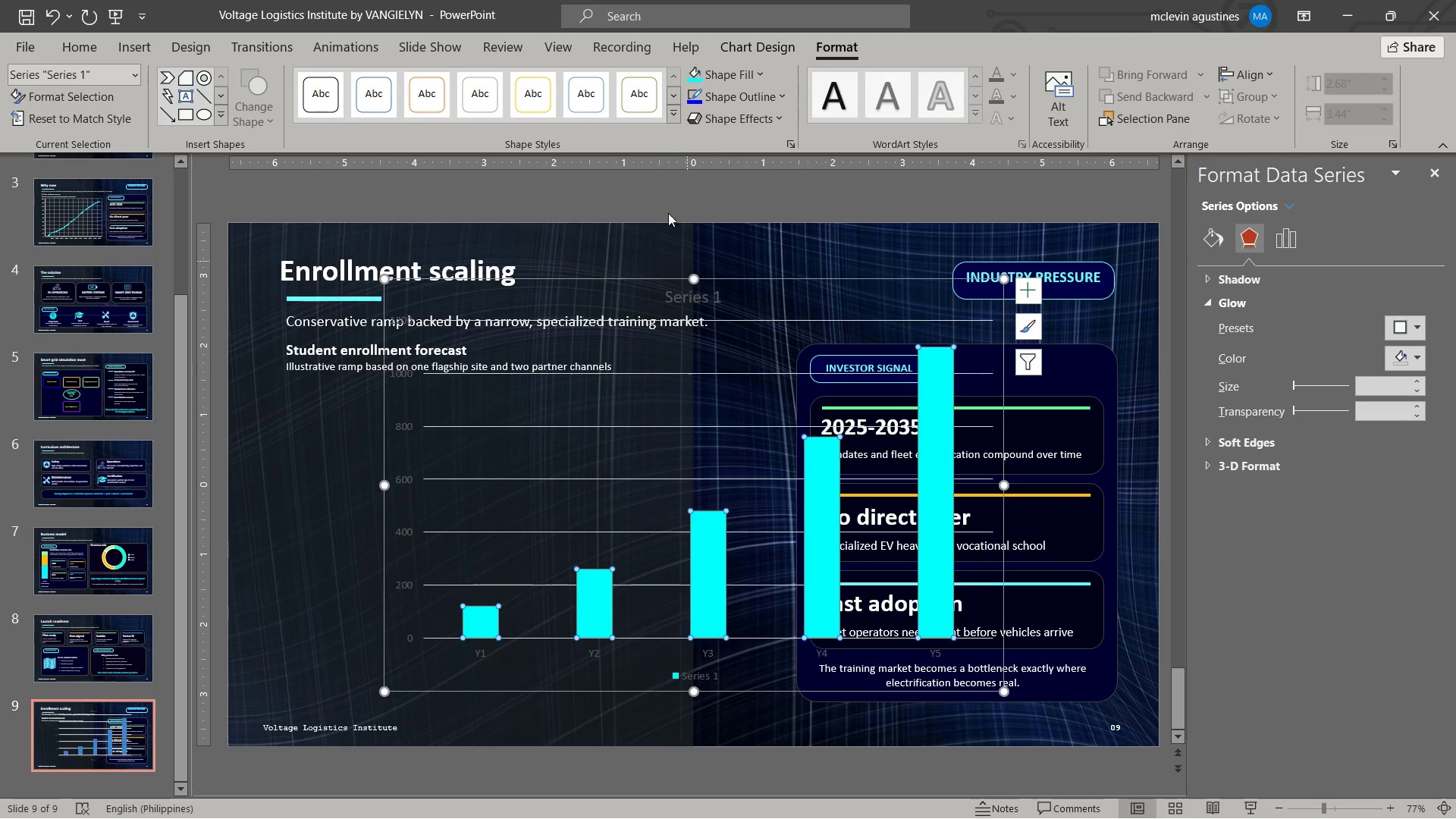 
left_click([719, 78])
 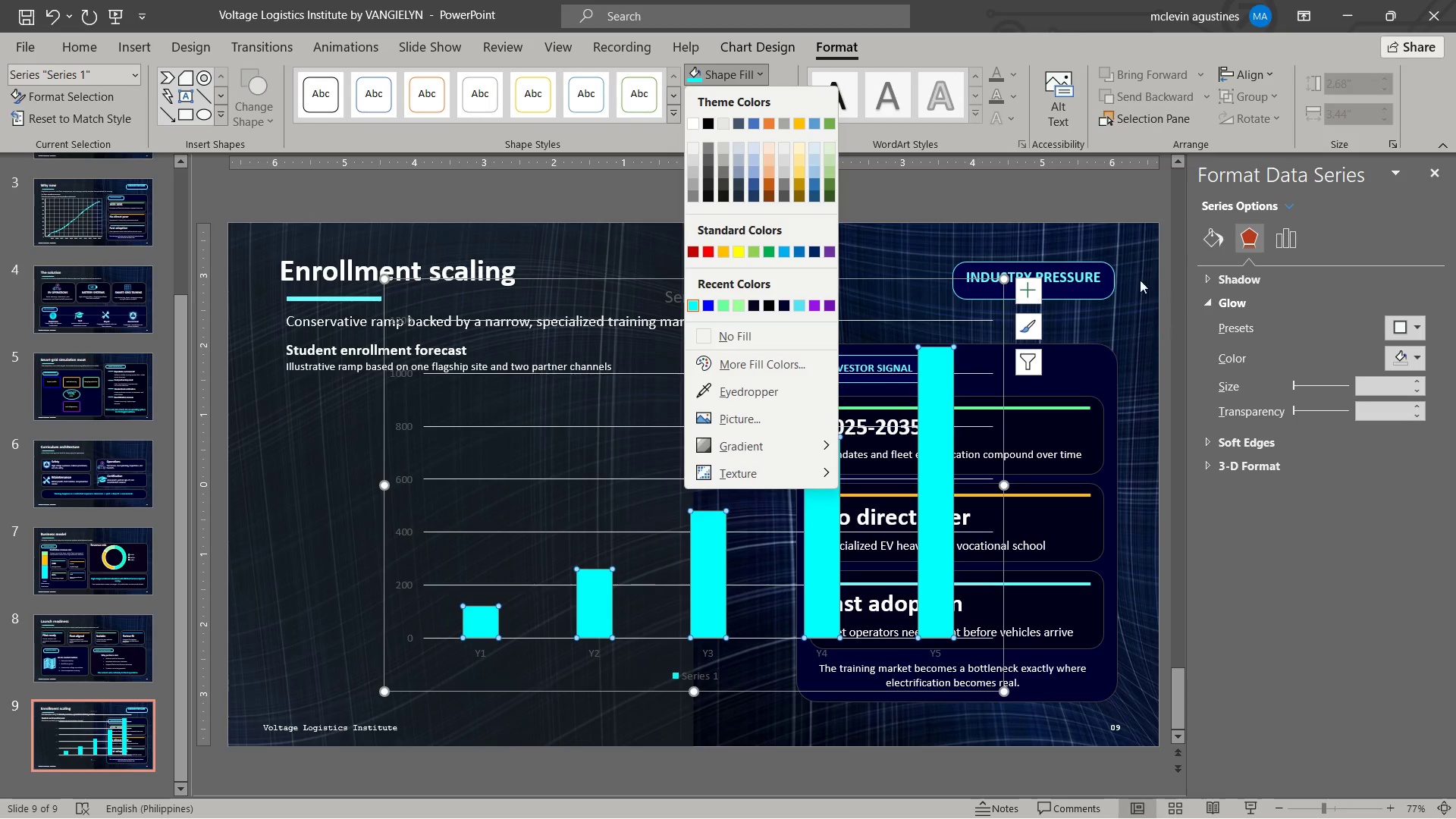 
wait(6.59)
 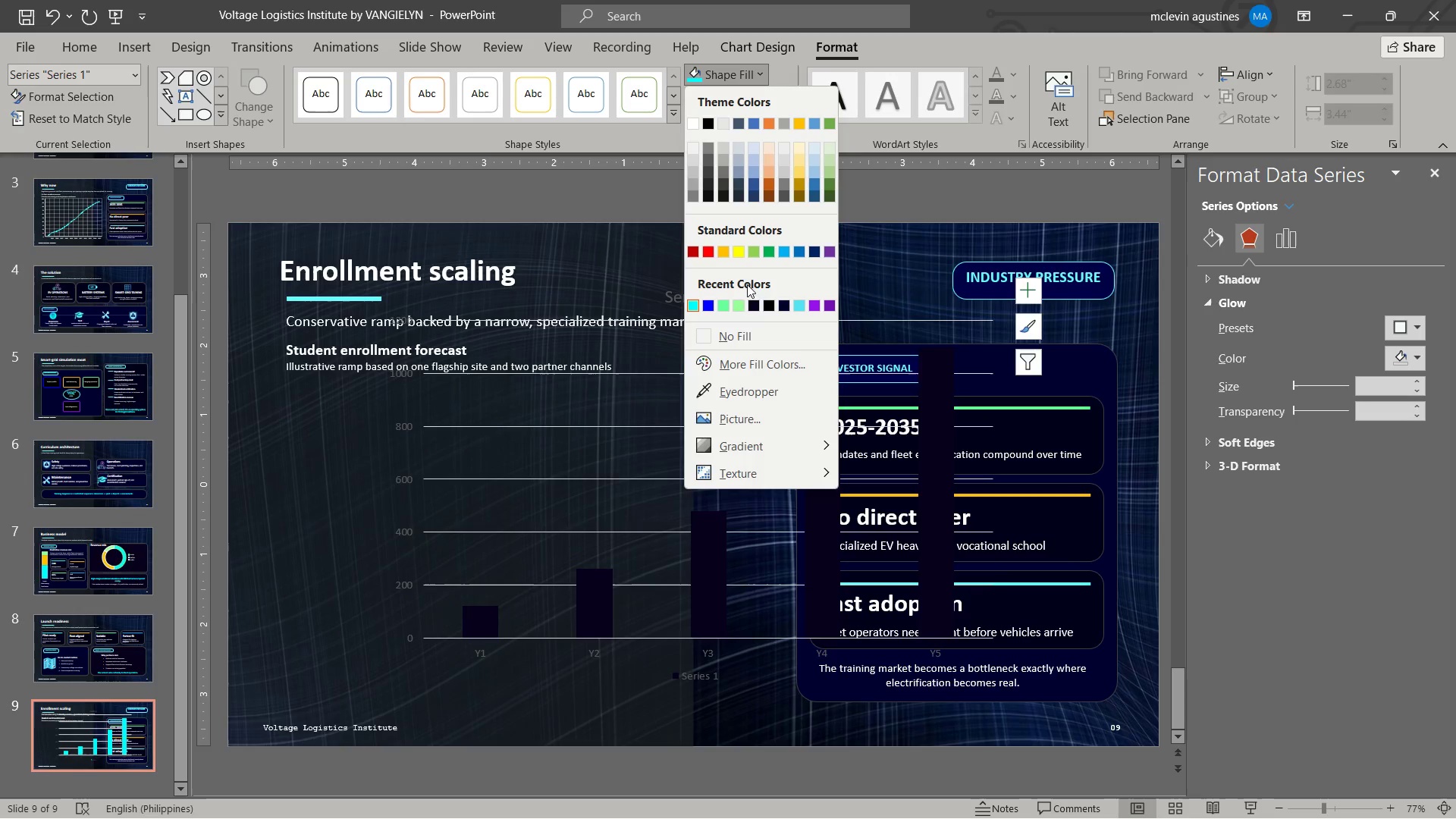 
left_click([827, 363])
 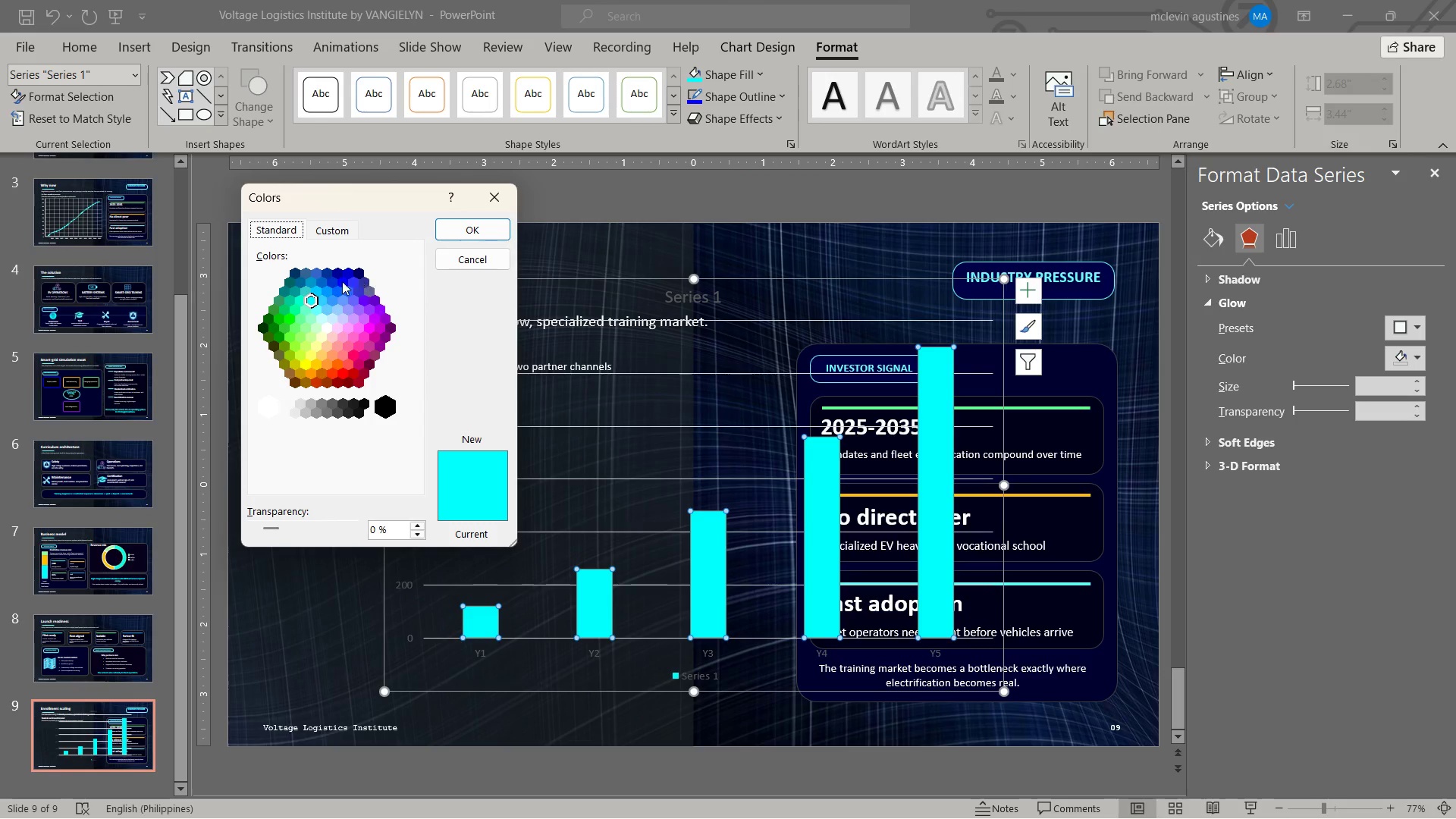 
left_click([317, 310])
 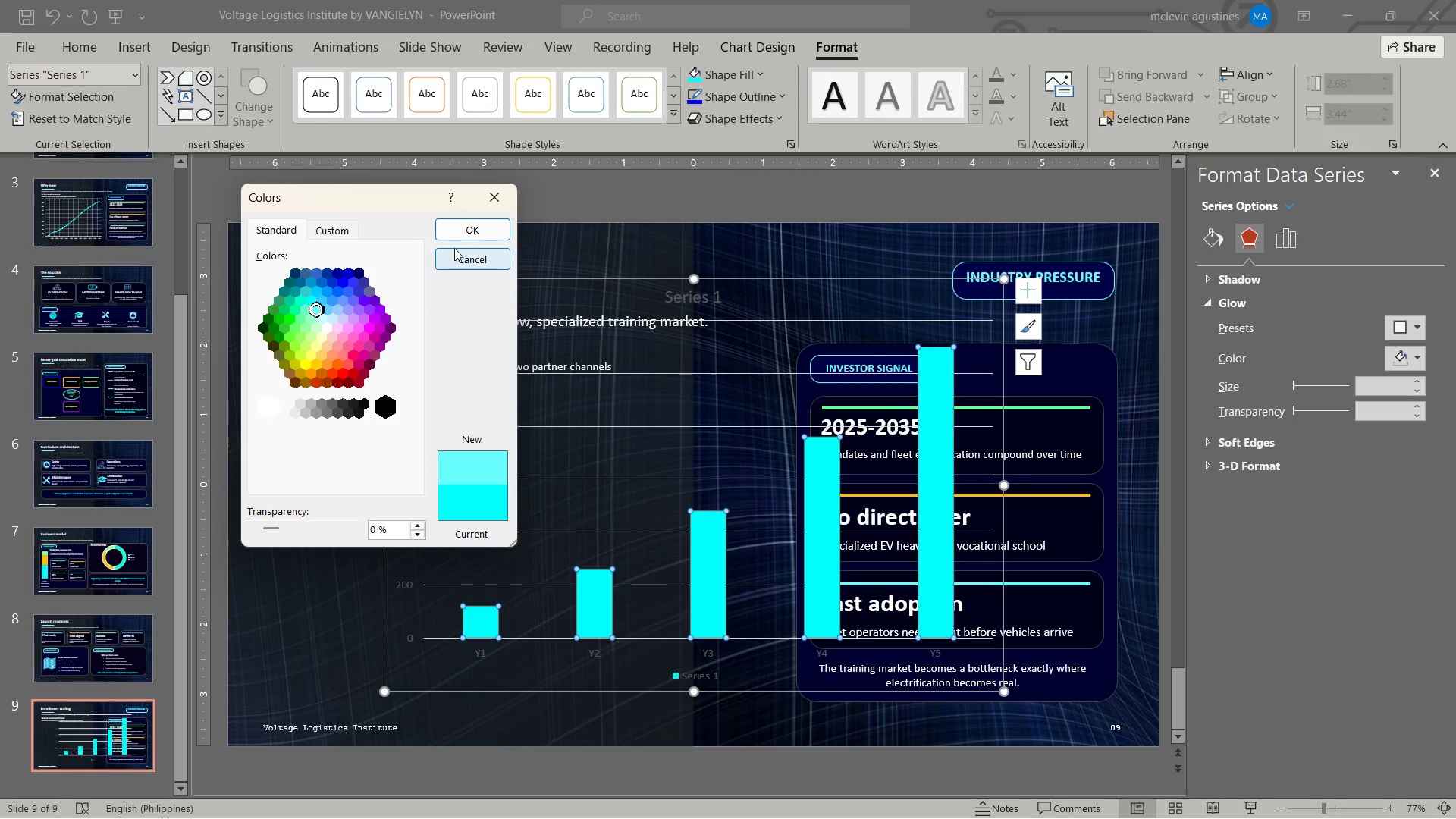 
left_click_drag(start_coordinate=[456, 246], to_coordinate=[467, 236])
 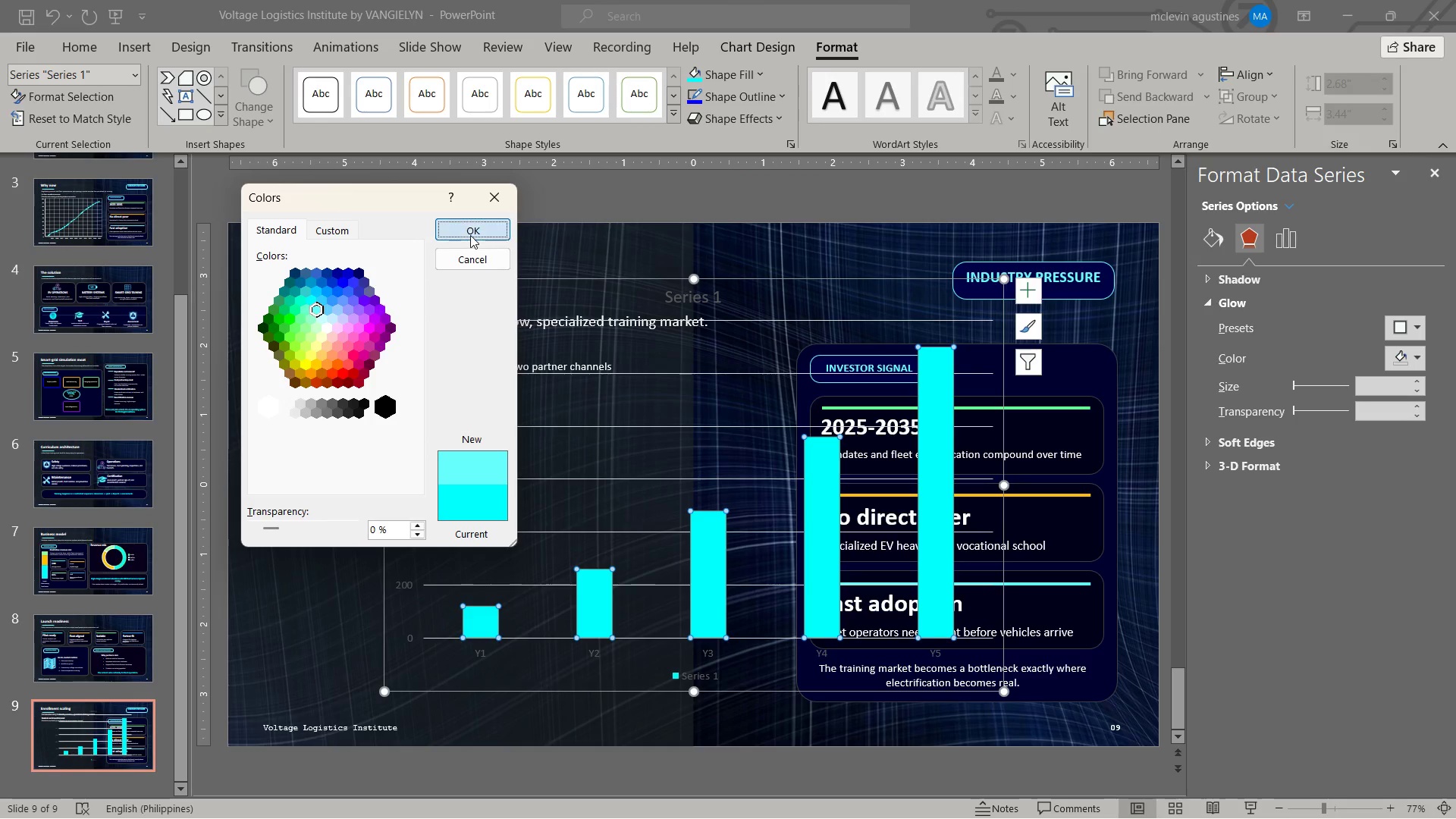 
left_click([470, 235])
 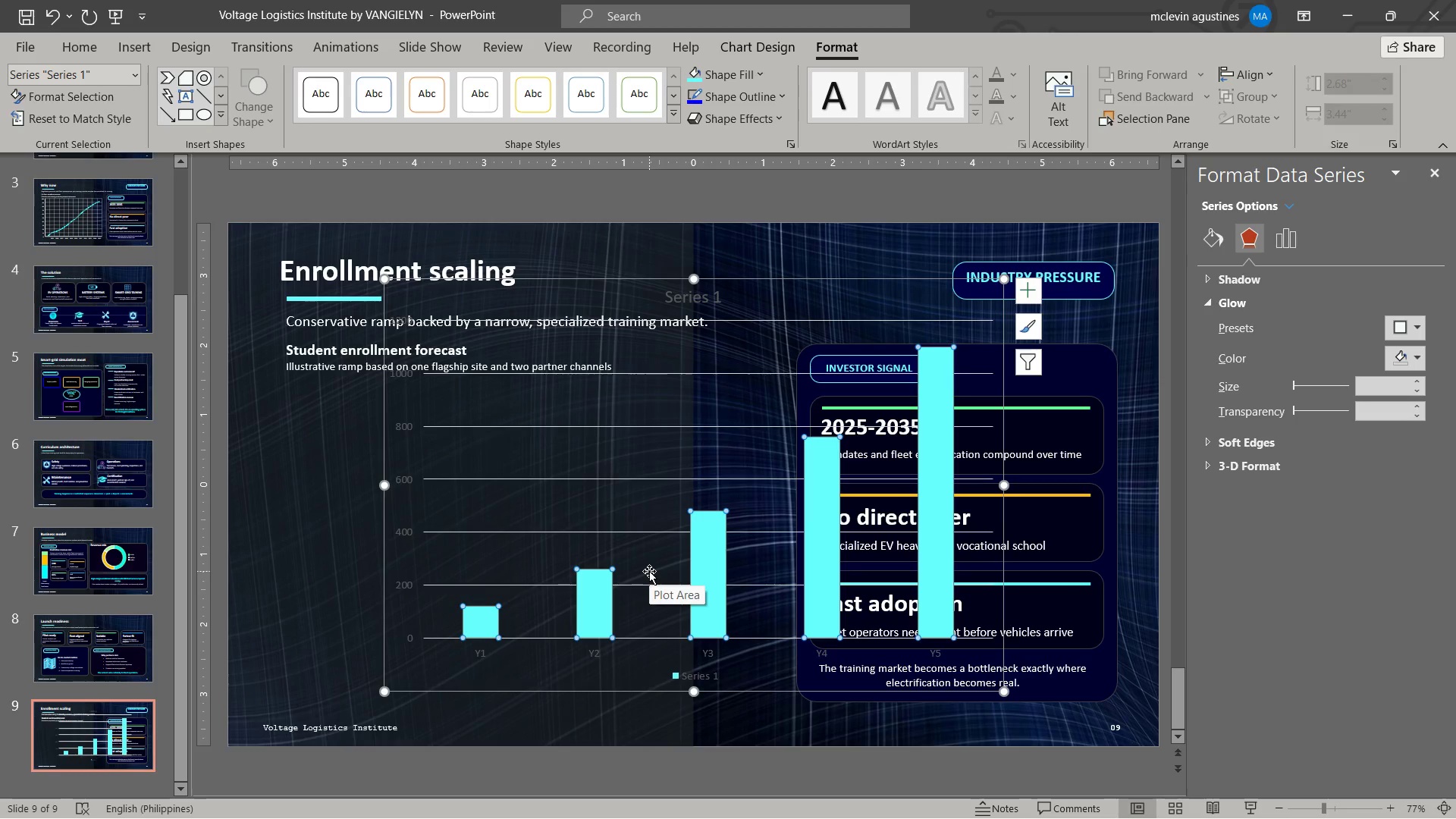 
wait(7.27)
 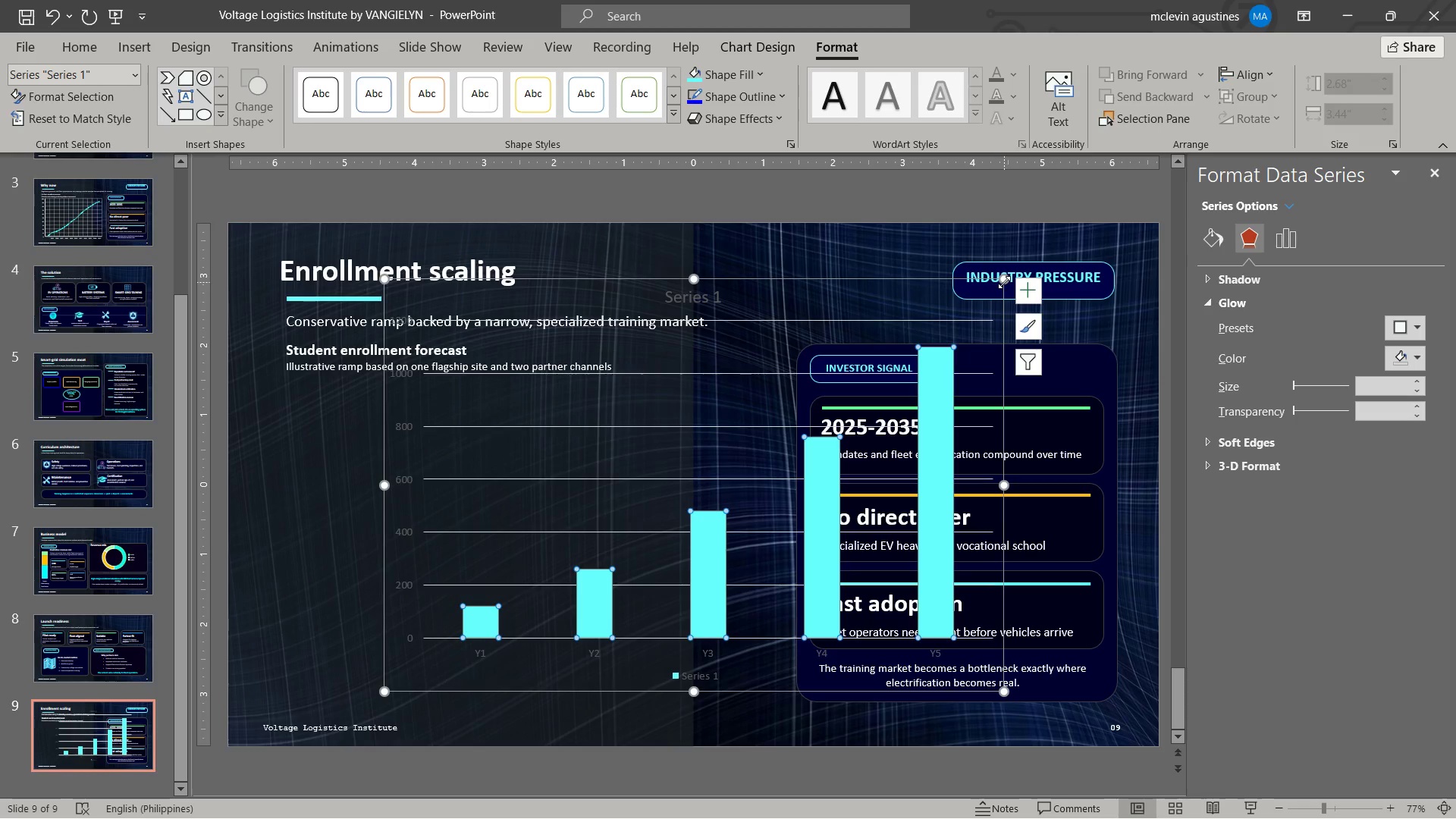 
left_click([403, 588])
 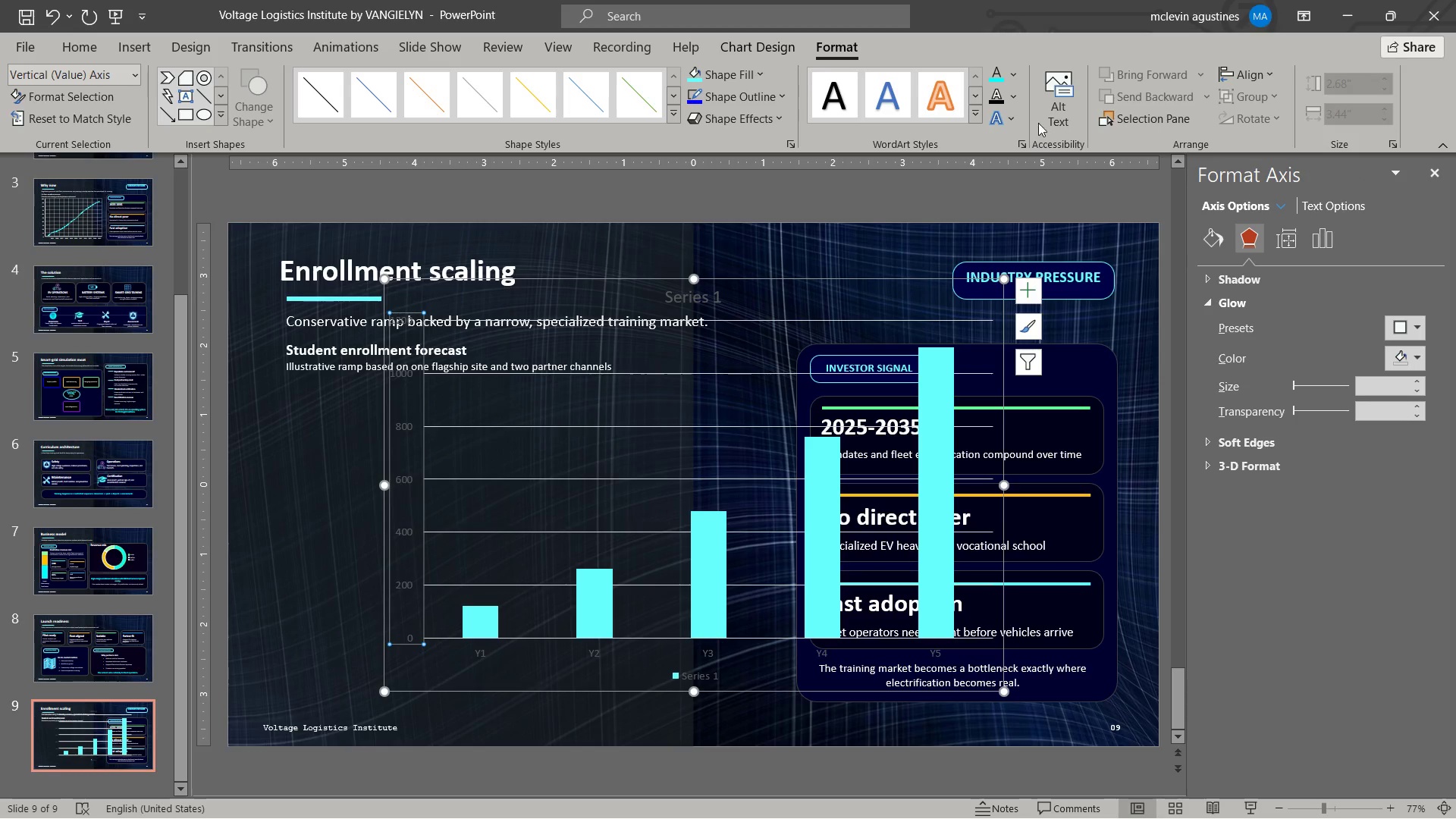 
left_click([1013, 97])
 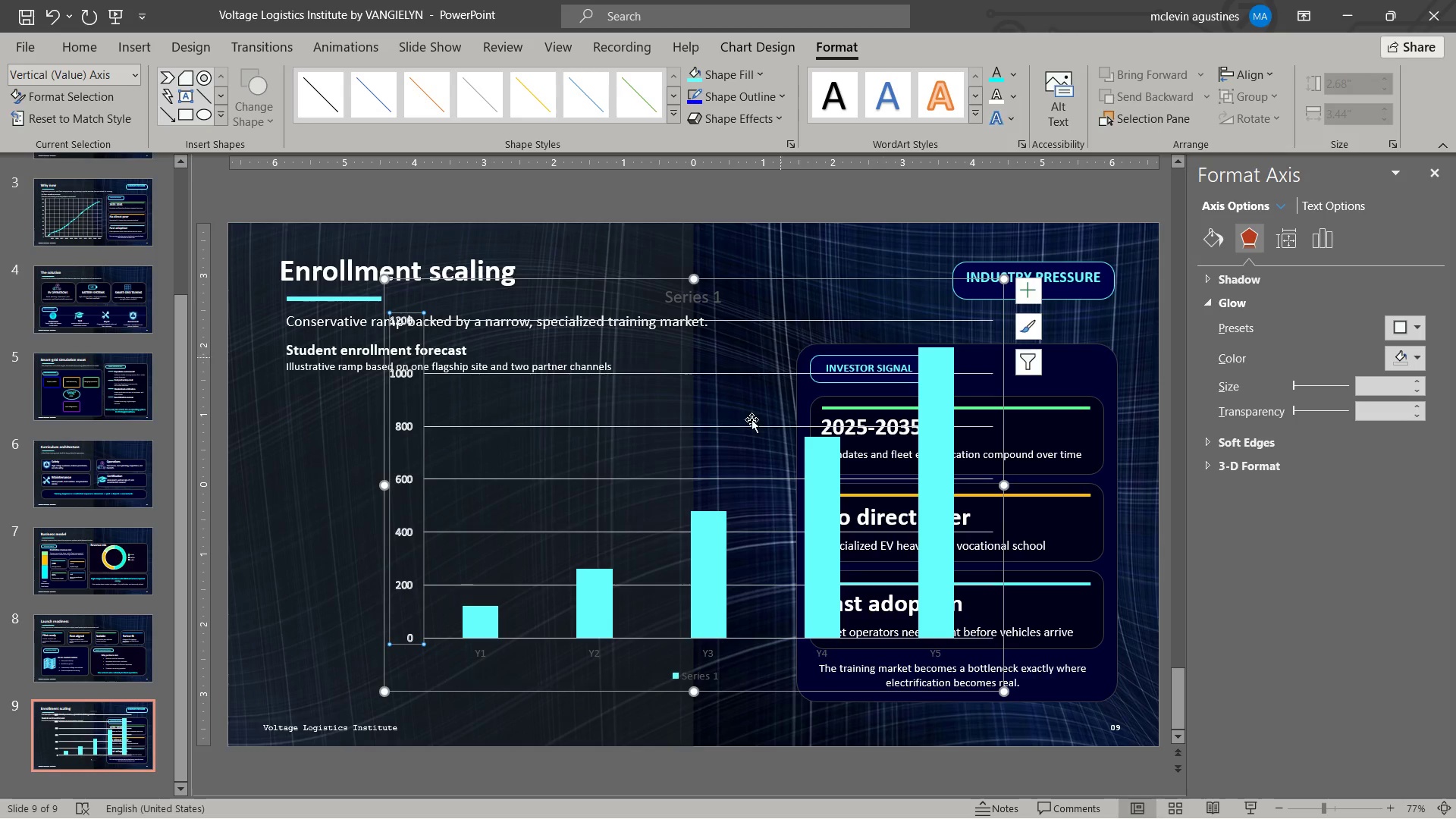 
left_click([595, 651])
 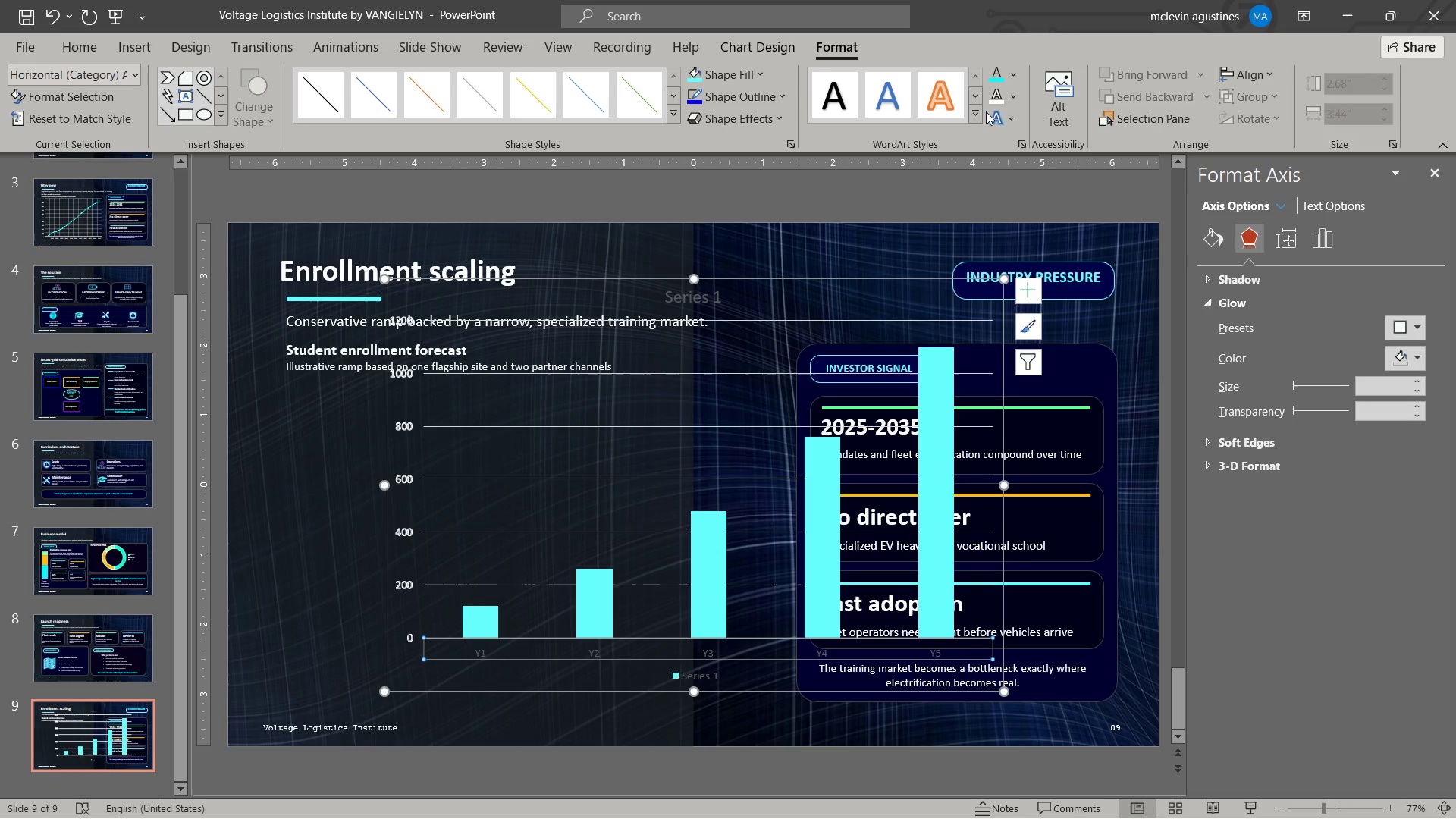 
left_click([989, 102])
 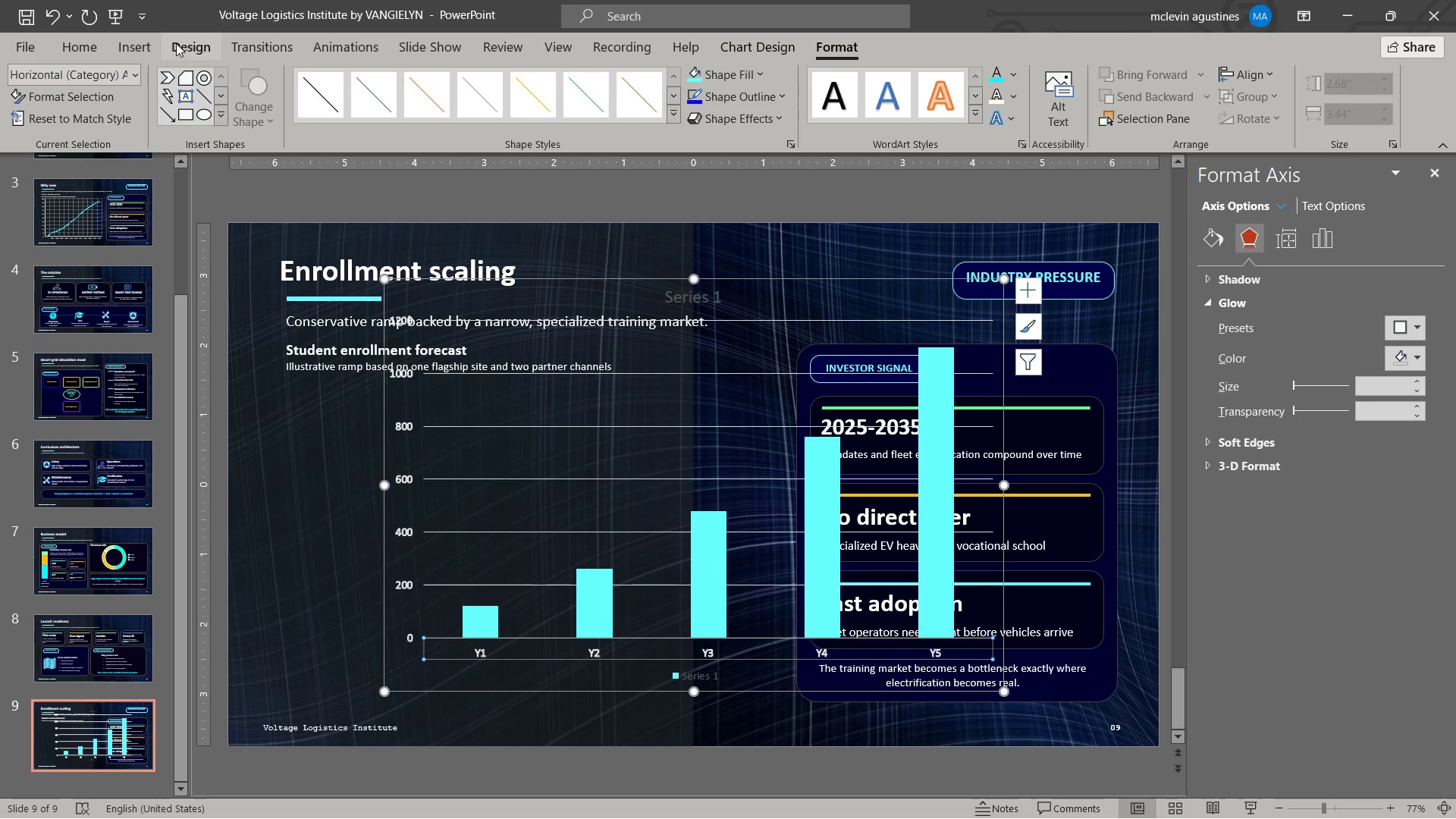 
left_click([92, 46])
 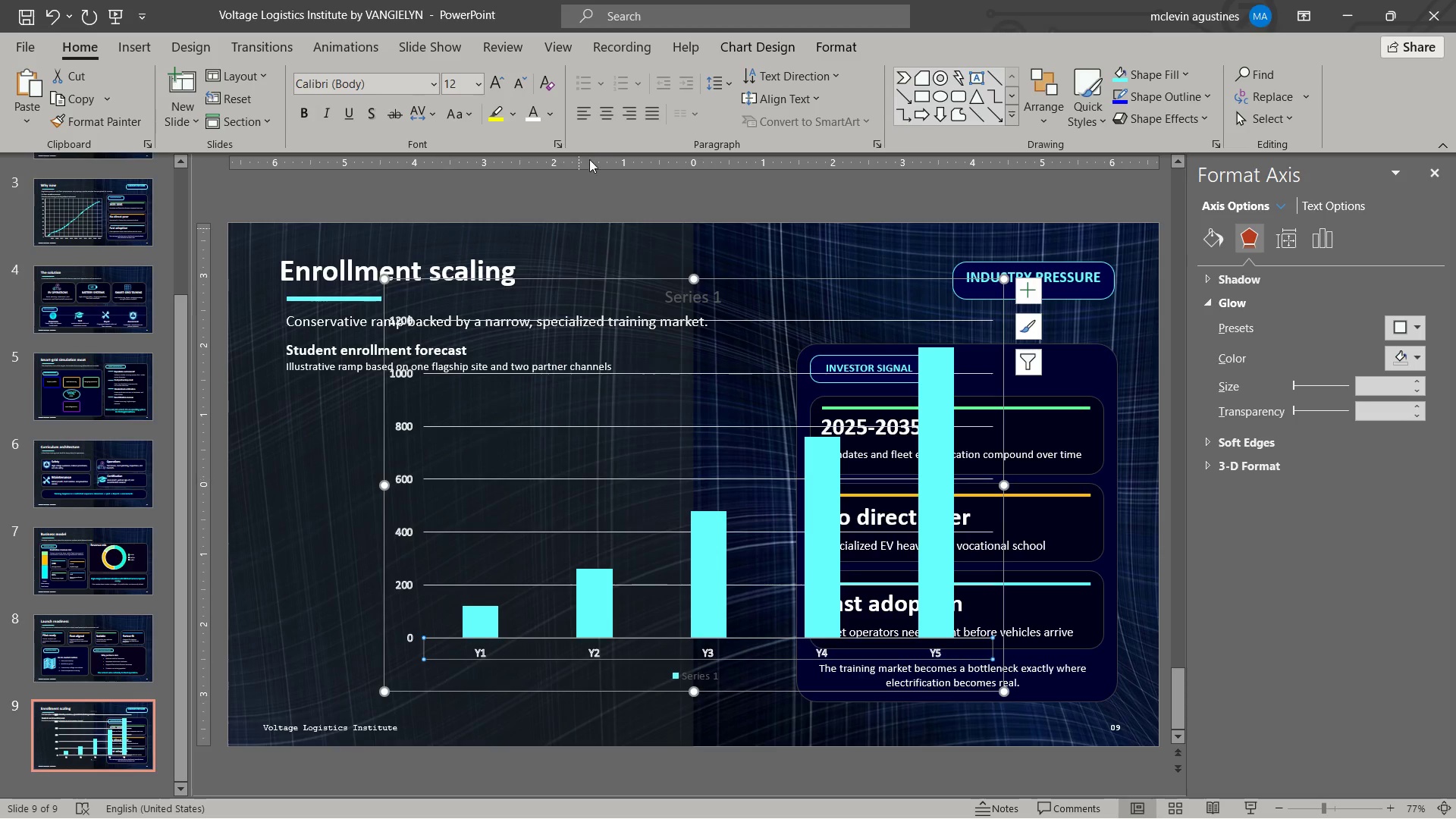 
left_click([494, 78])
 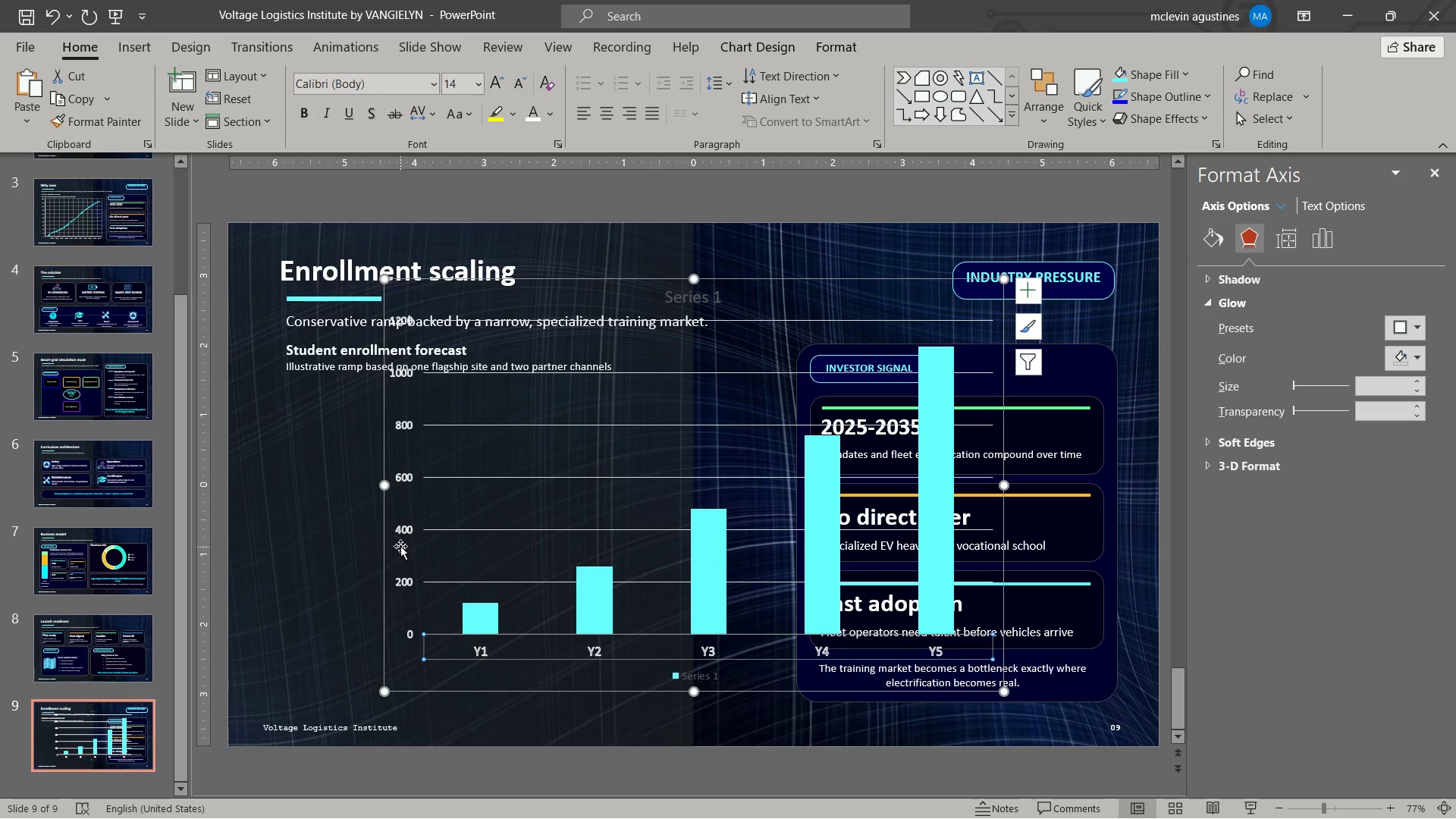 
left_click([403, 528])
 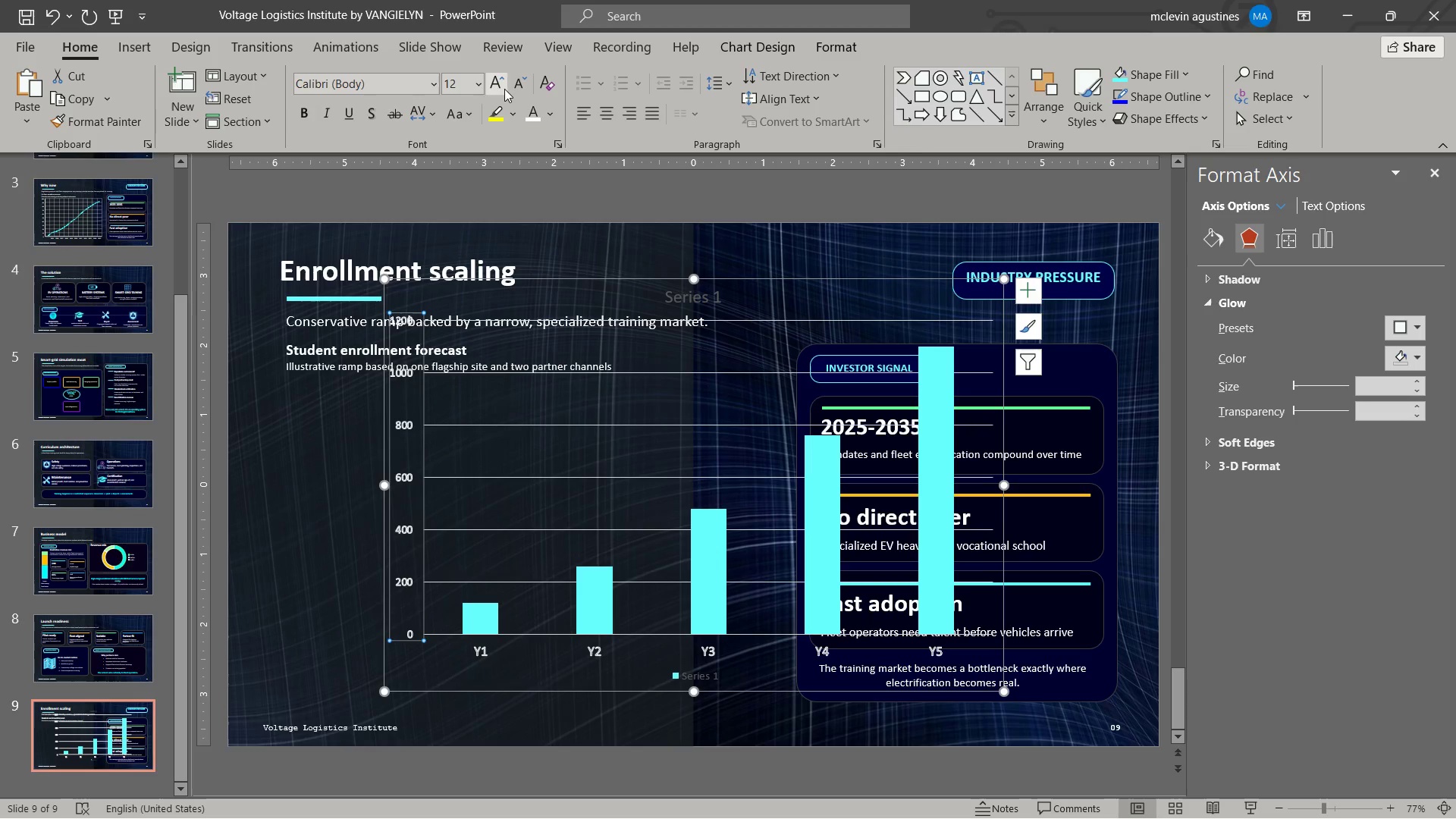 
left_click([502, 89])
 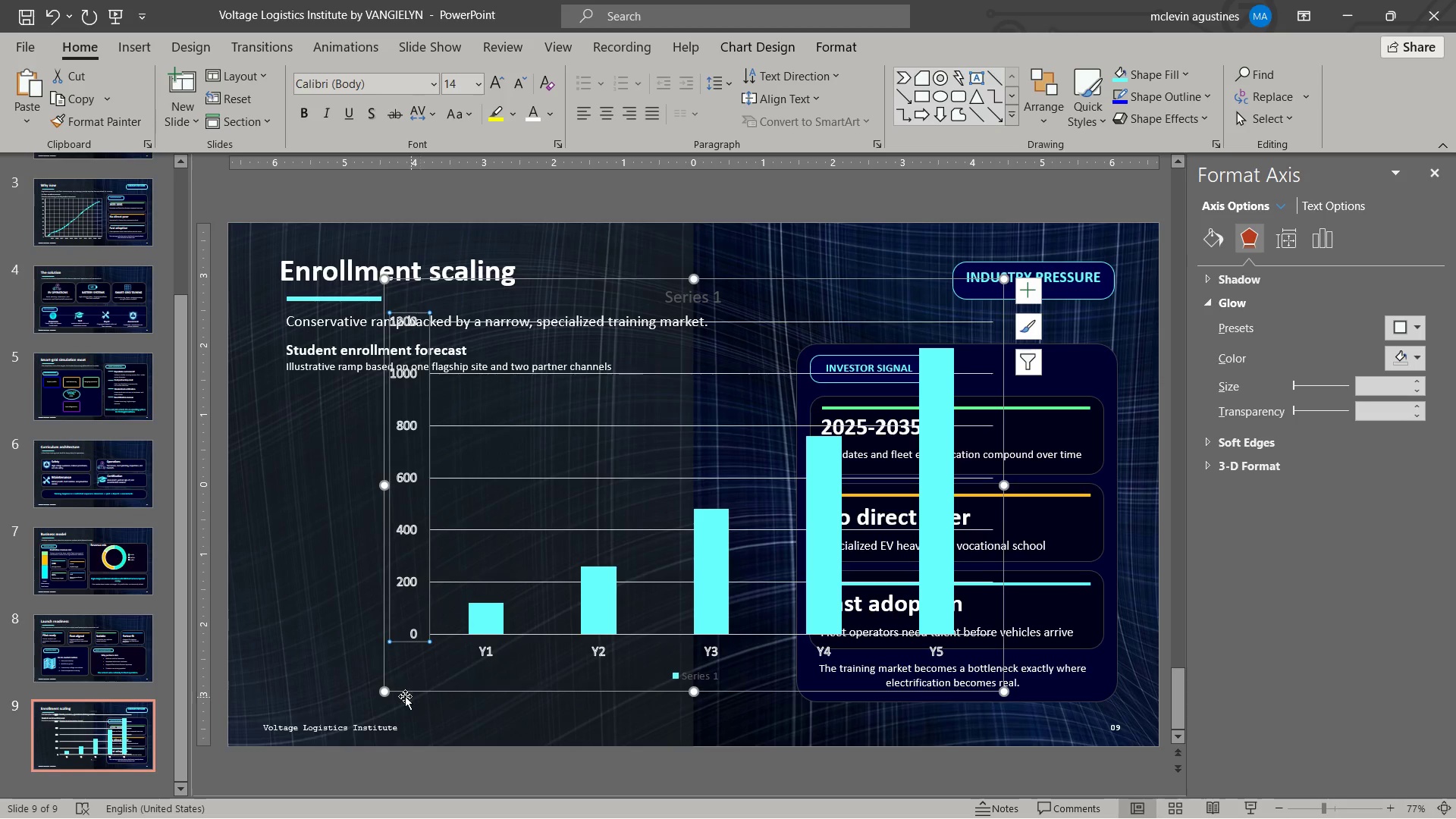 
left_click_drag(start_coordinate=[384, 689], to_coordinate=[276, 681])
 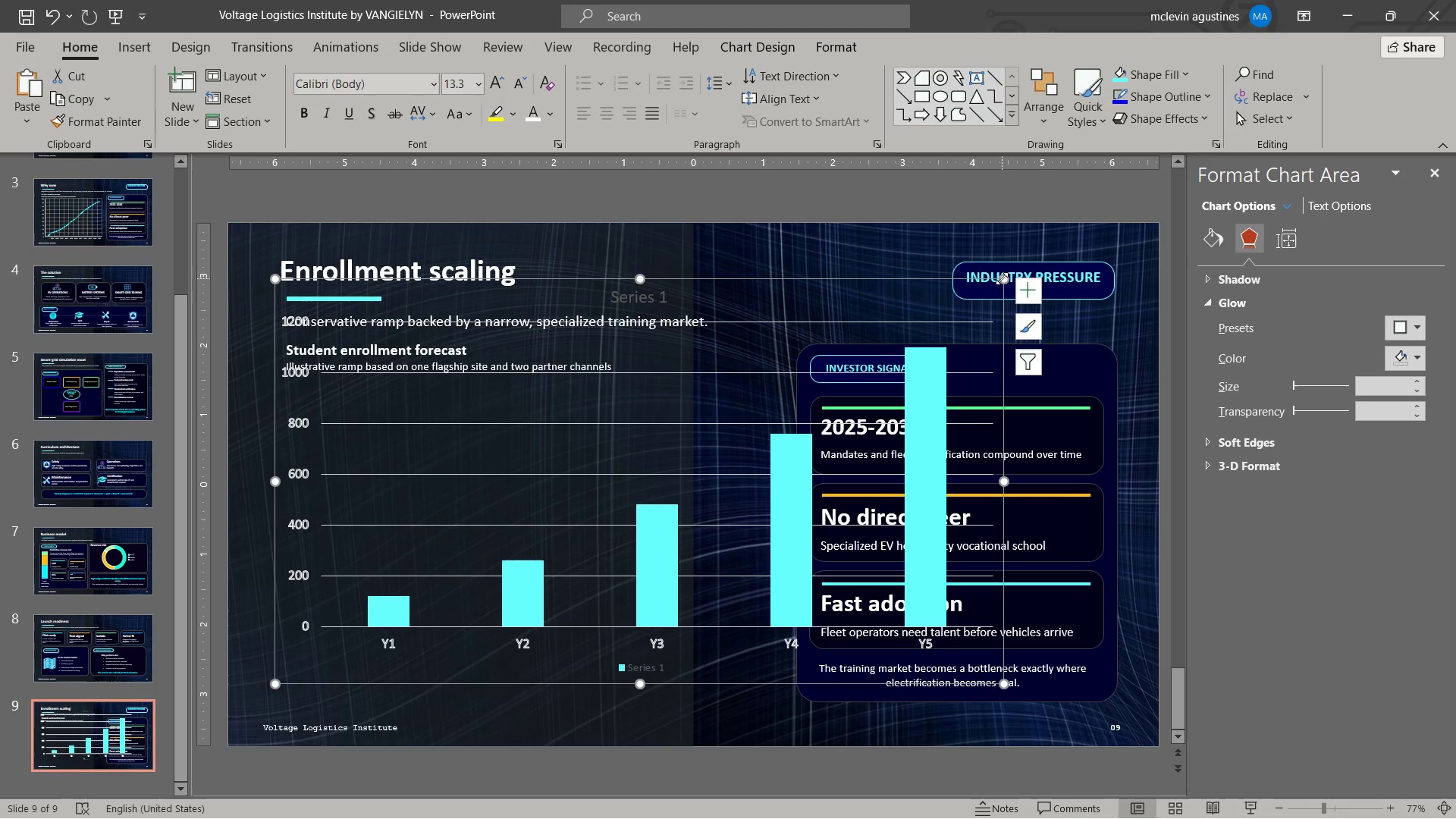 
left_click_drag(start_coordinate=[1002, 278], to_coordinate=[764, 372])
 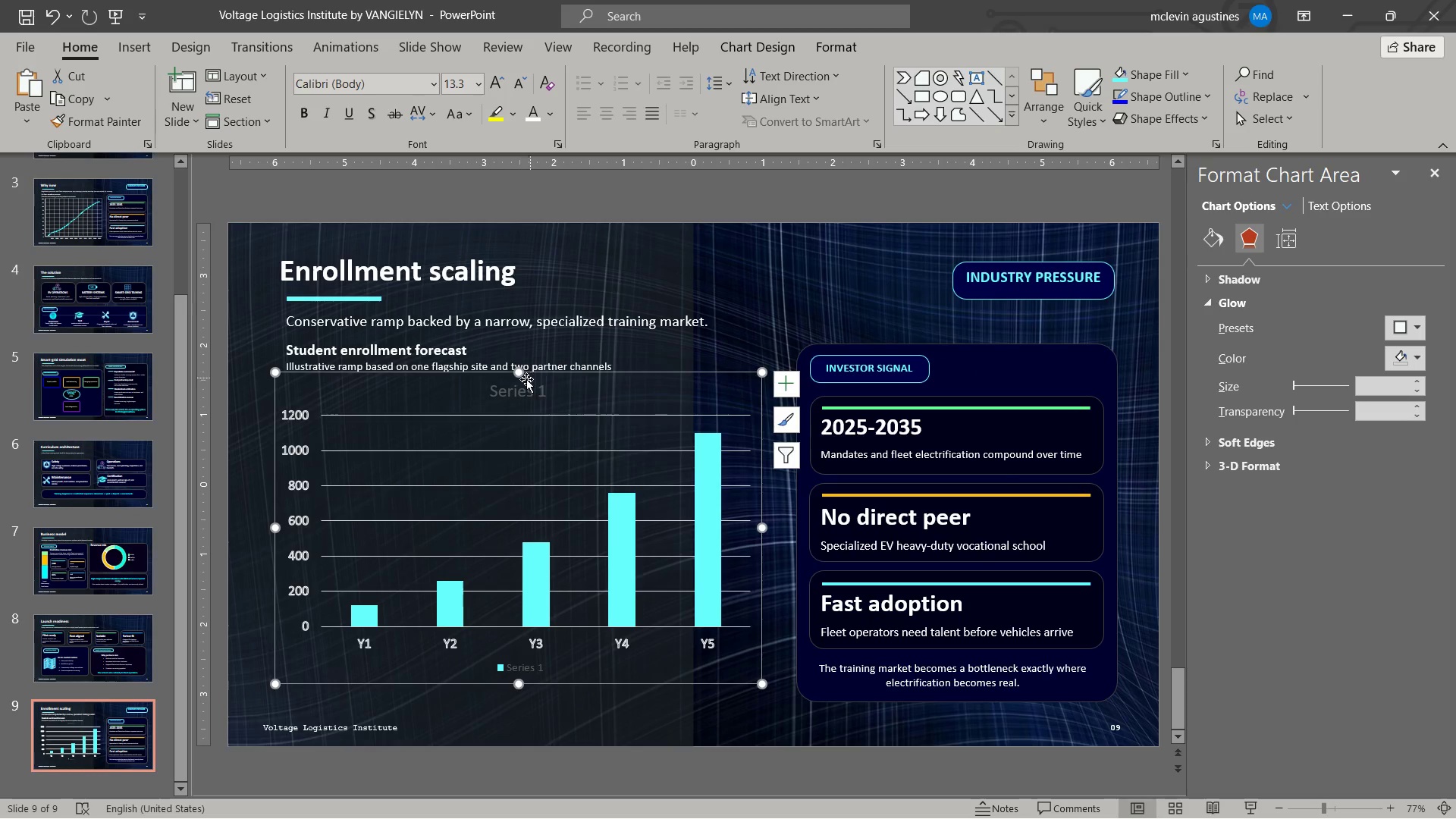 
left_click([516, 393])
 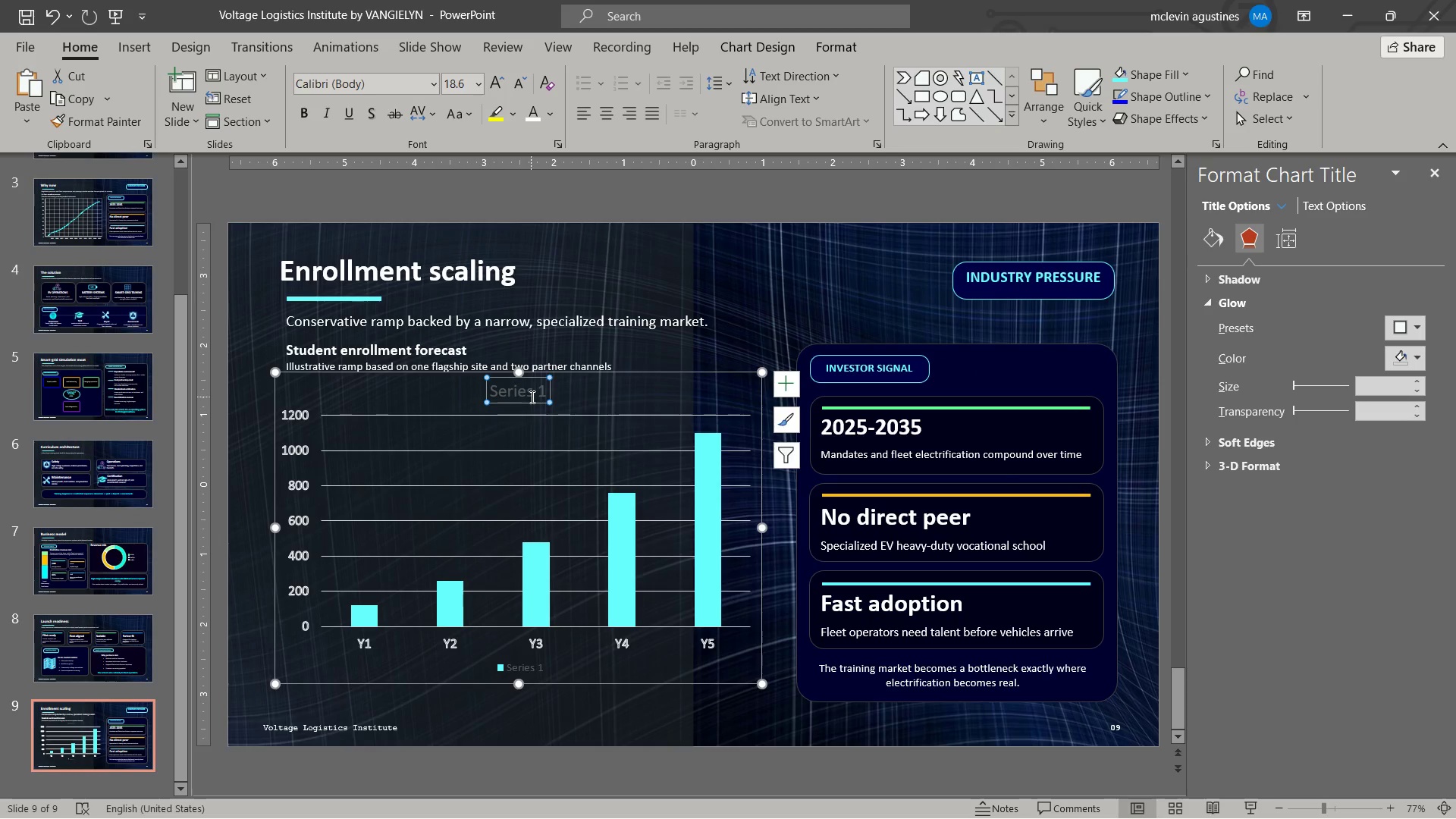 
left_click([536, 406])
 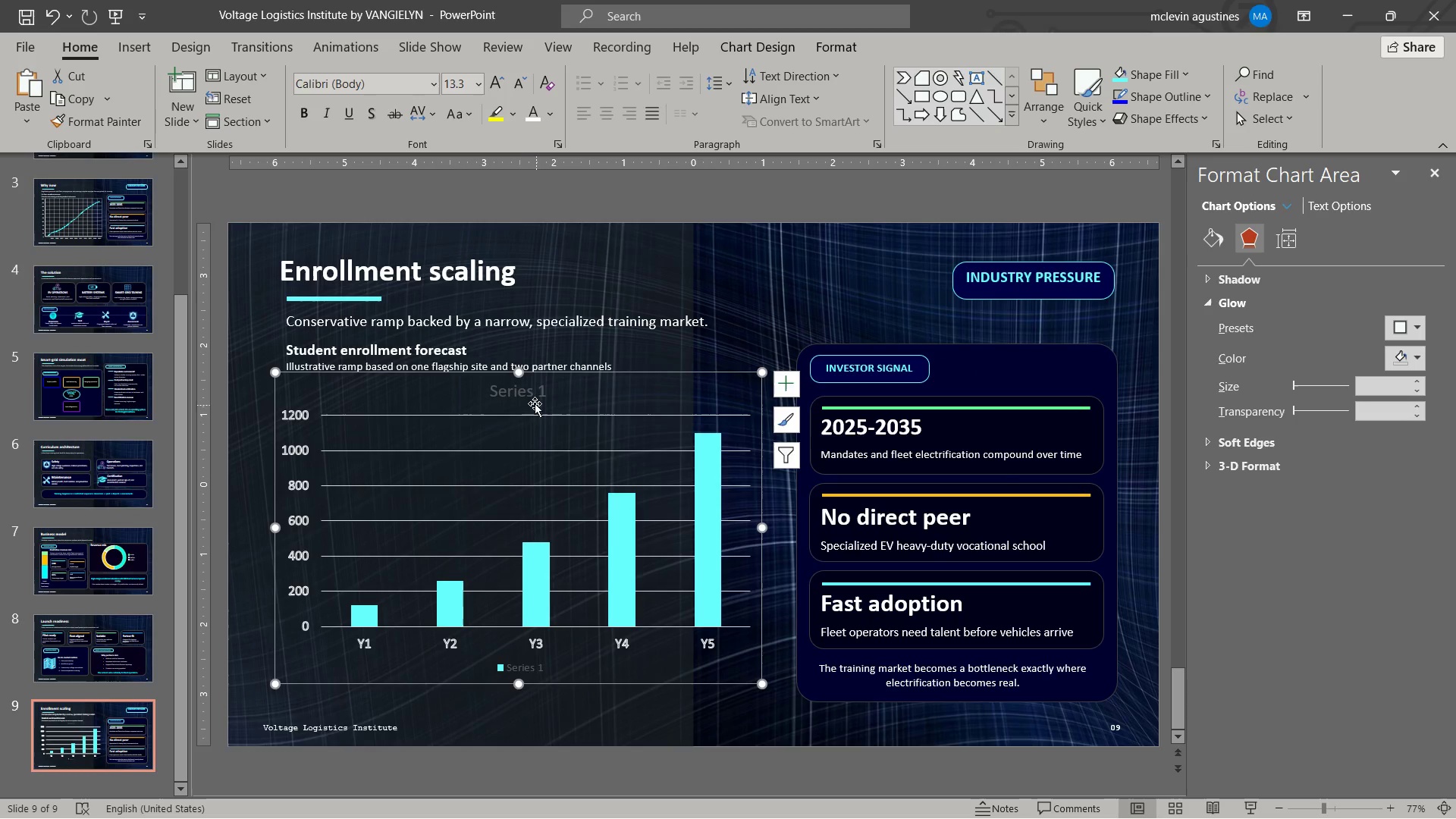 
left_click([532, 402])
 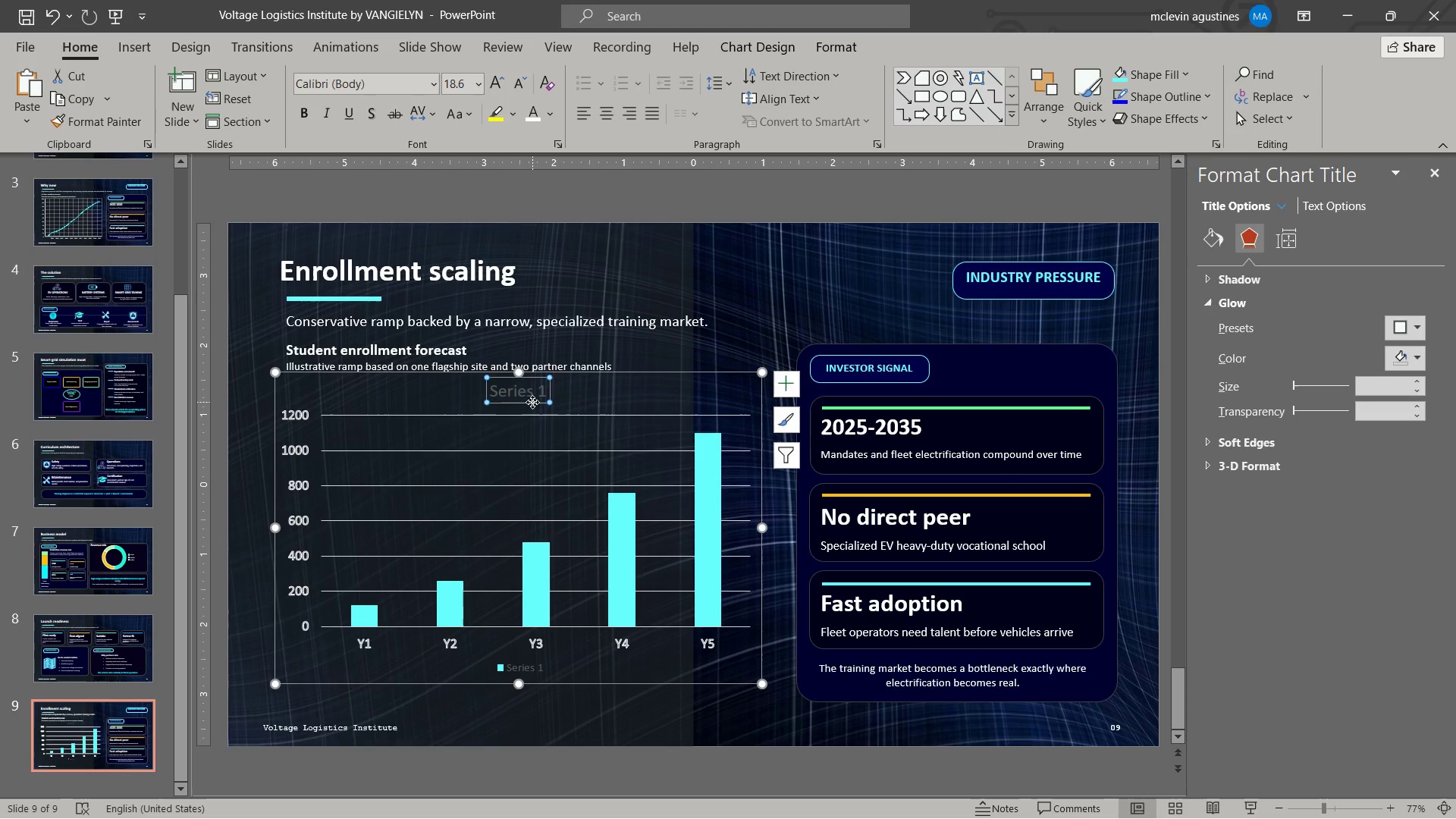 
left_click([532, 402])
 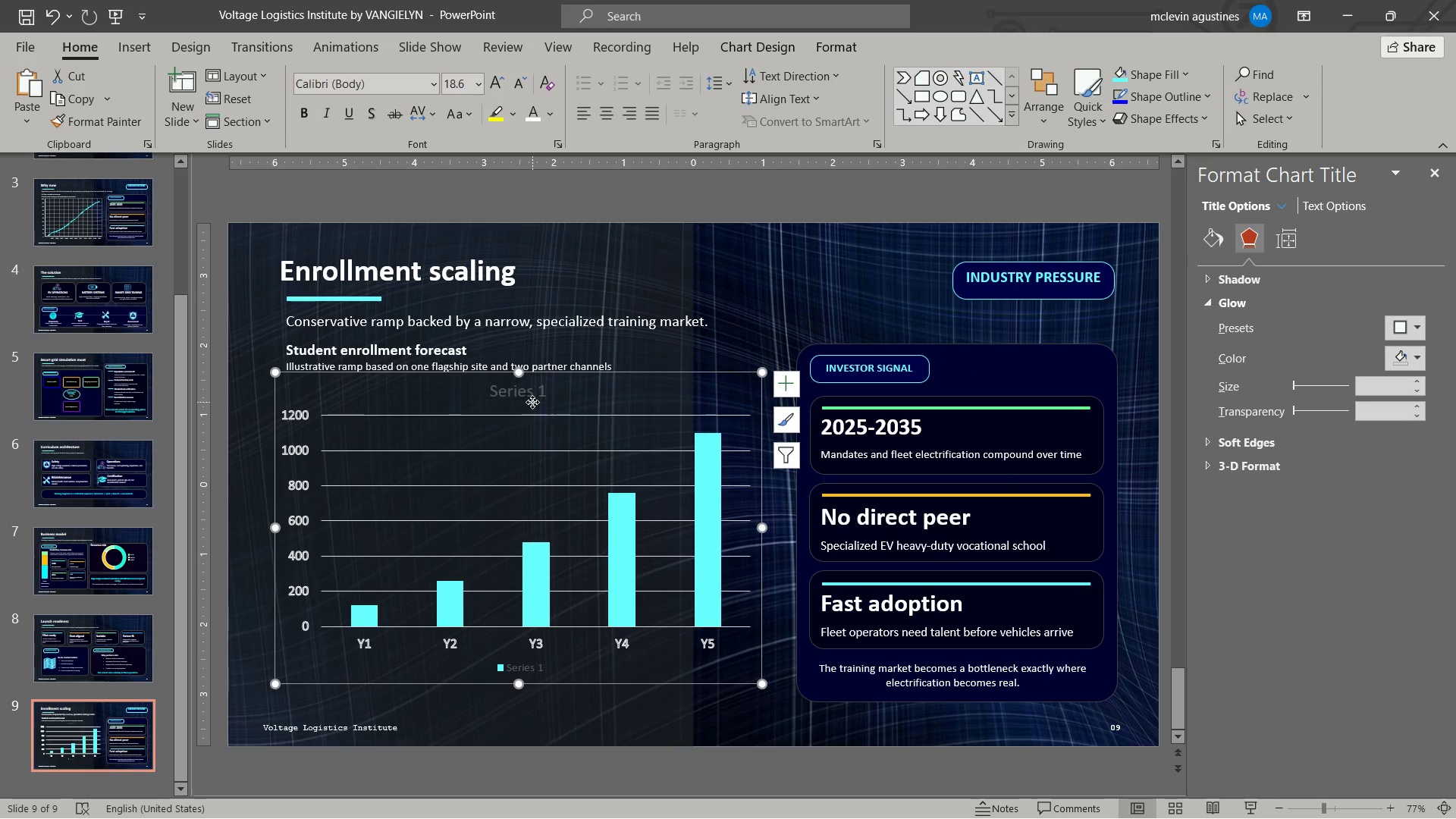 
key(Delete)
 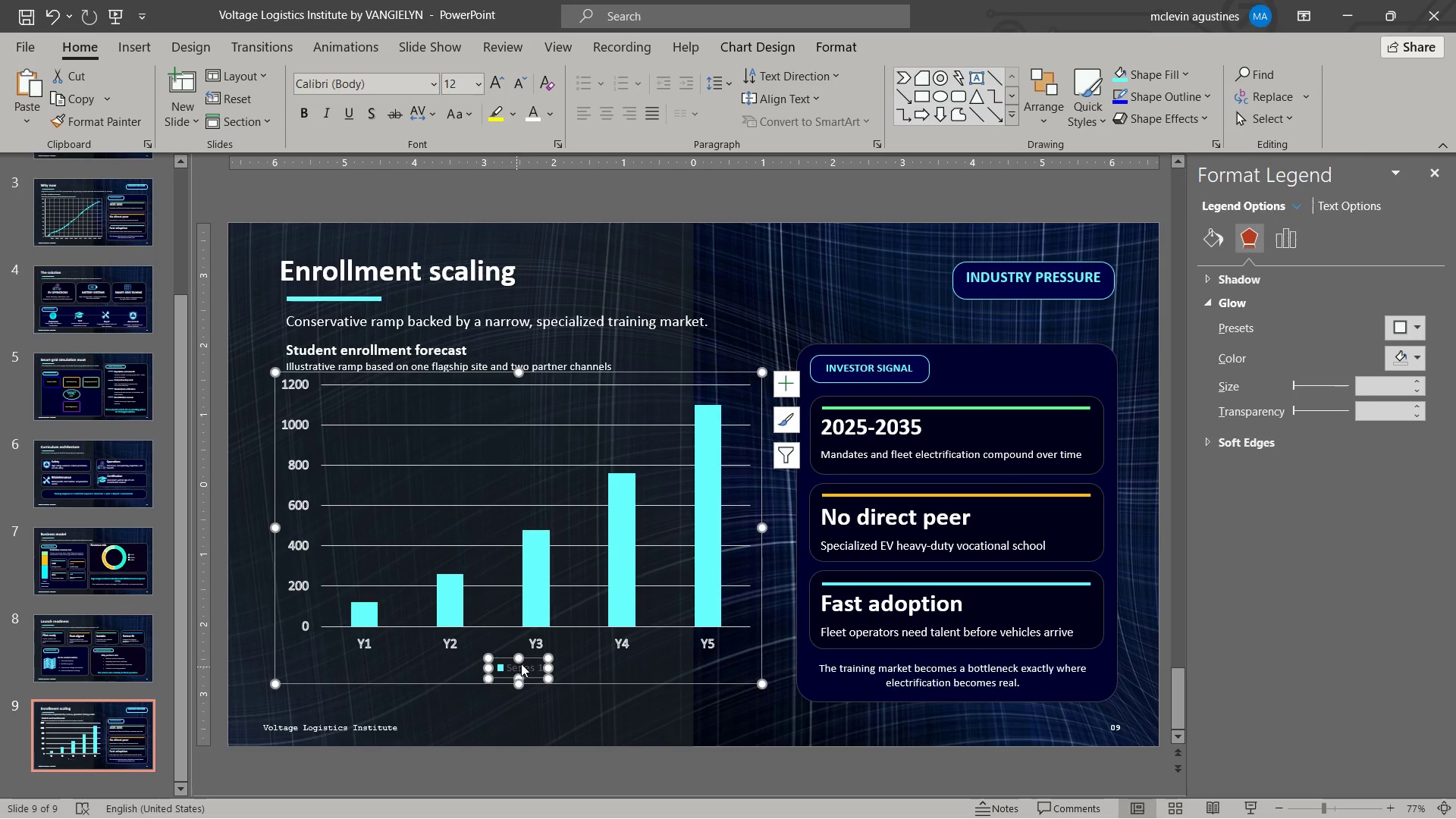 
left_click([524, 655])
 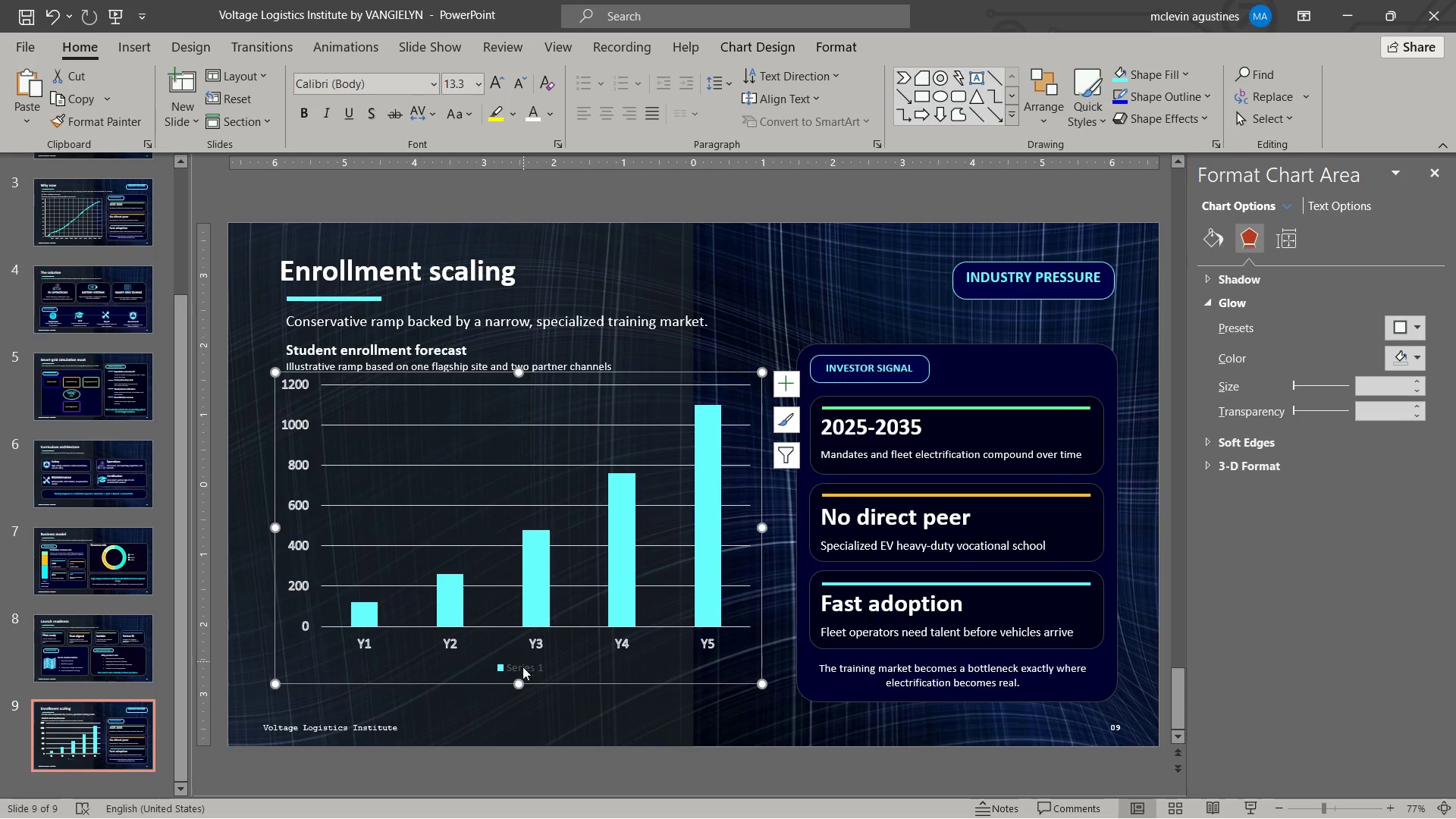 
left_click([522, 667])
 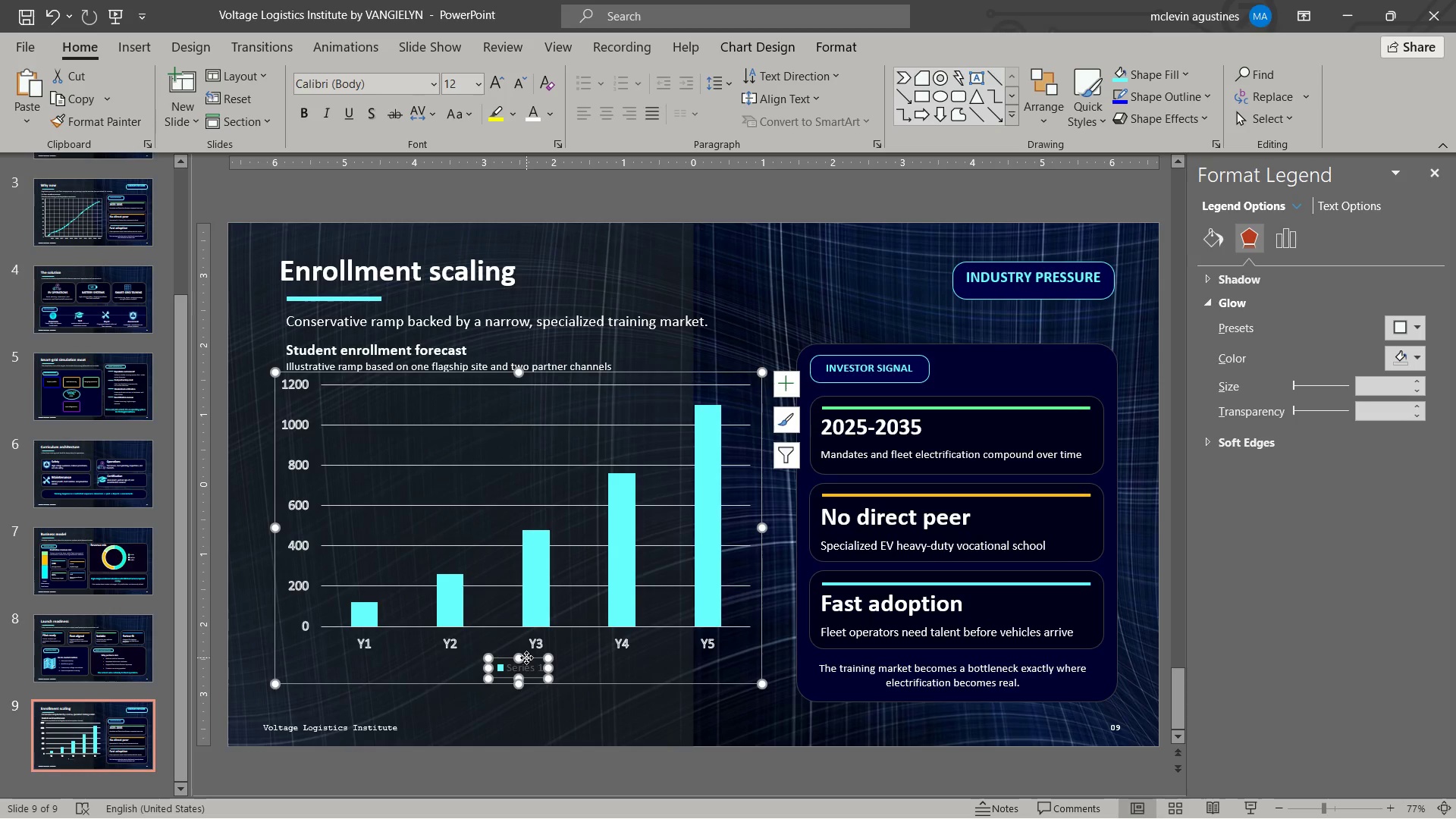 
left_click([526, 657])
 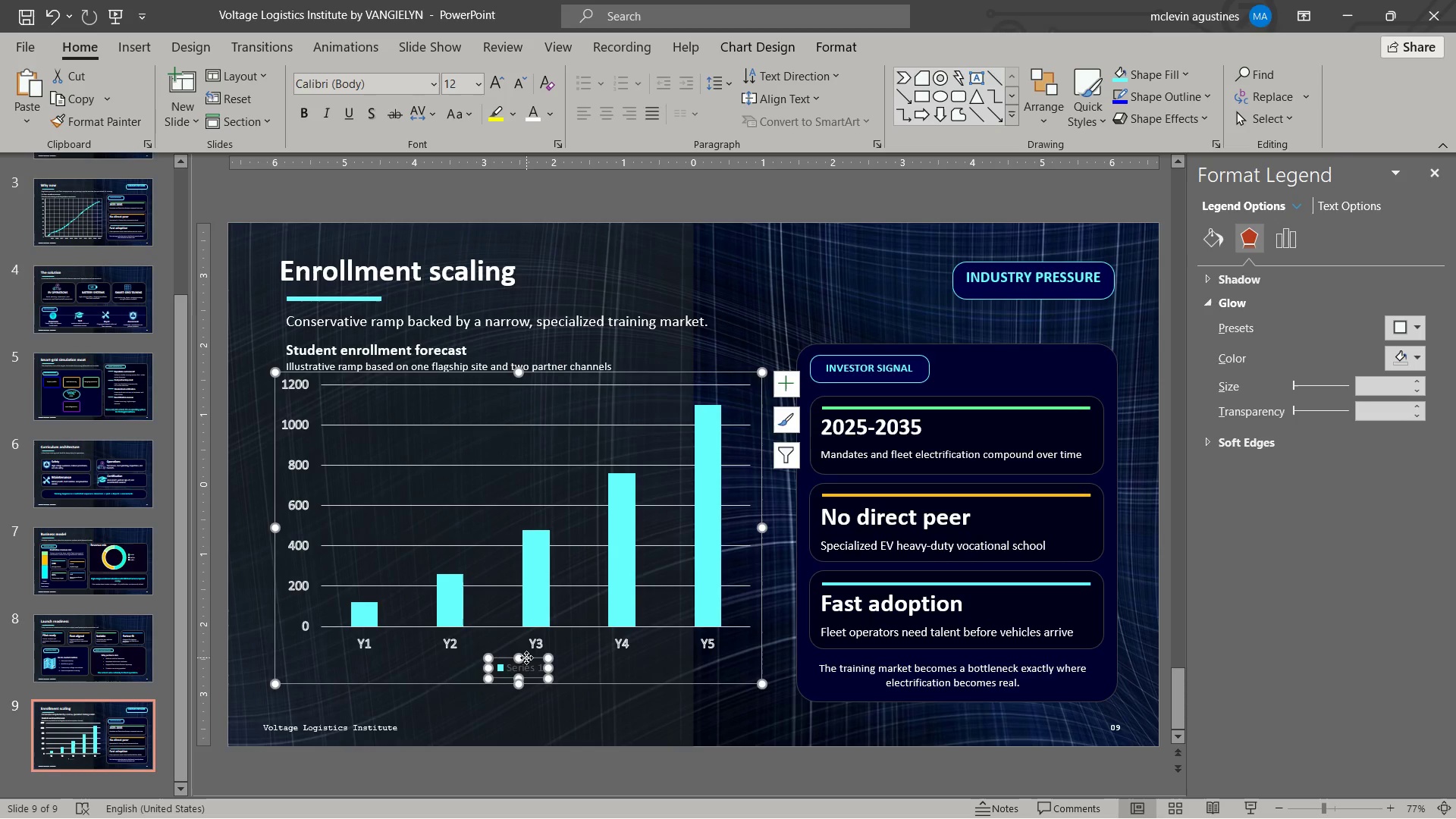 
key(Delete)
 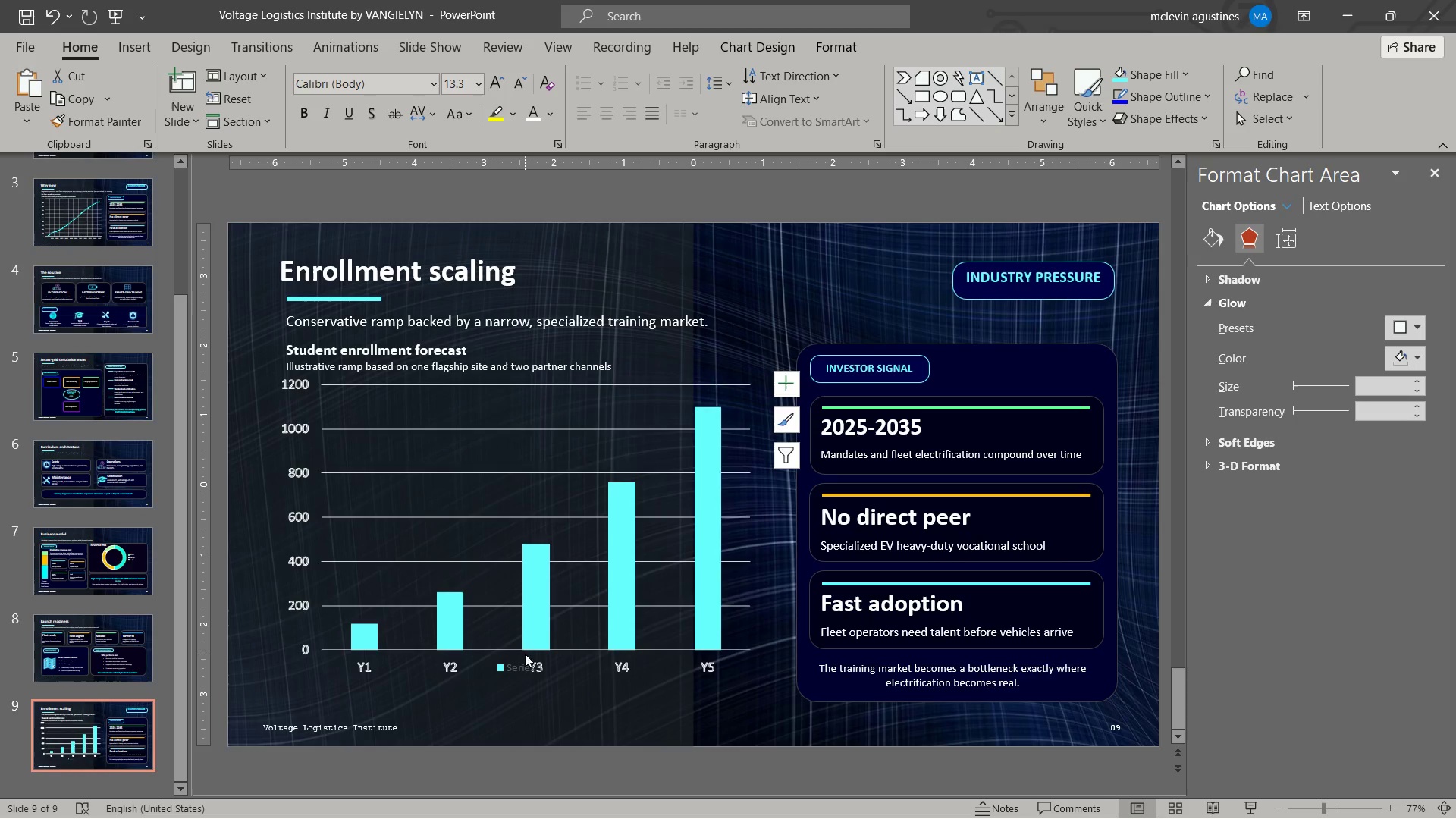 
mouse_move([541, 651])
 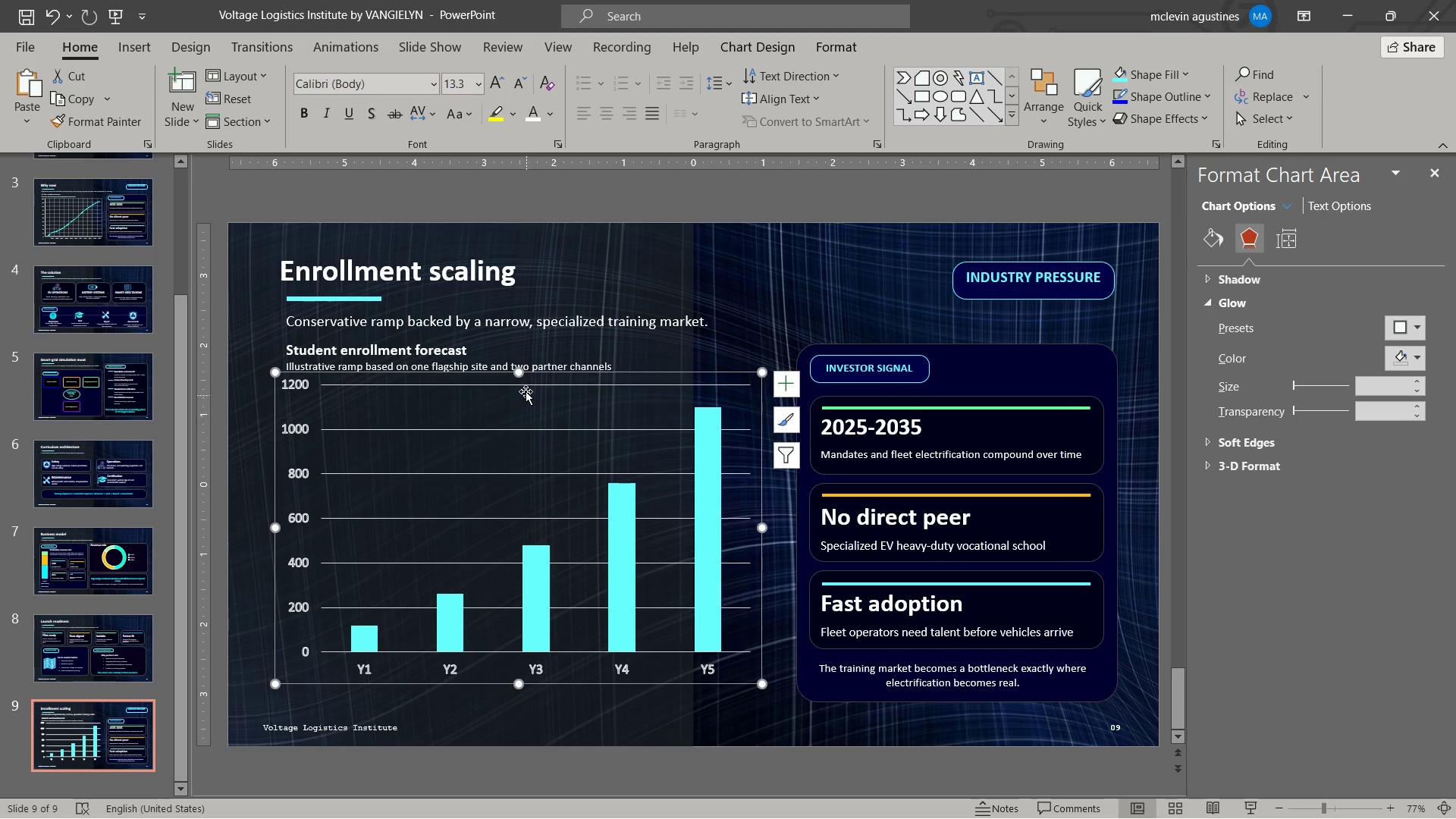 
left_click_drag(start_coordinate=[520, 373], to_coordinate=[520, 385])
 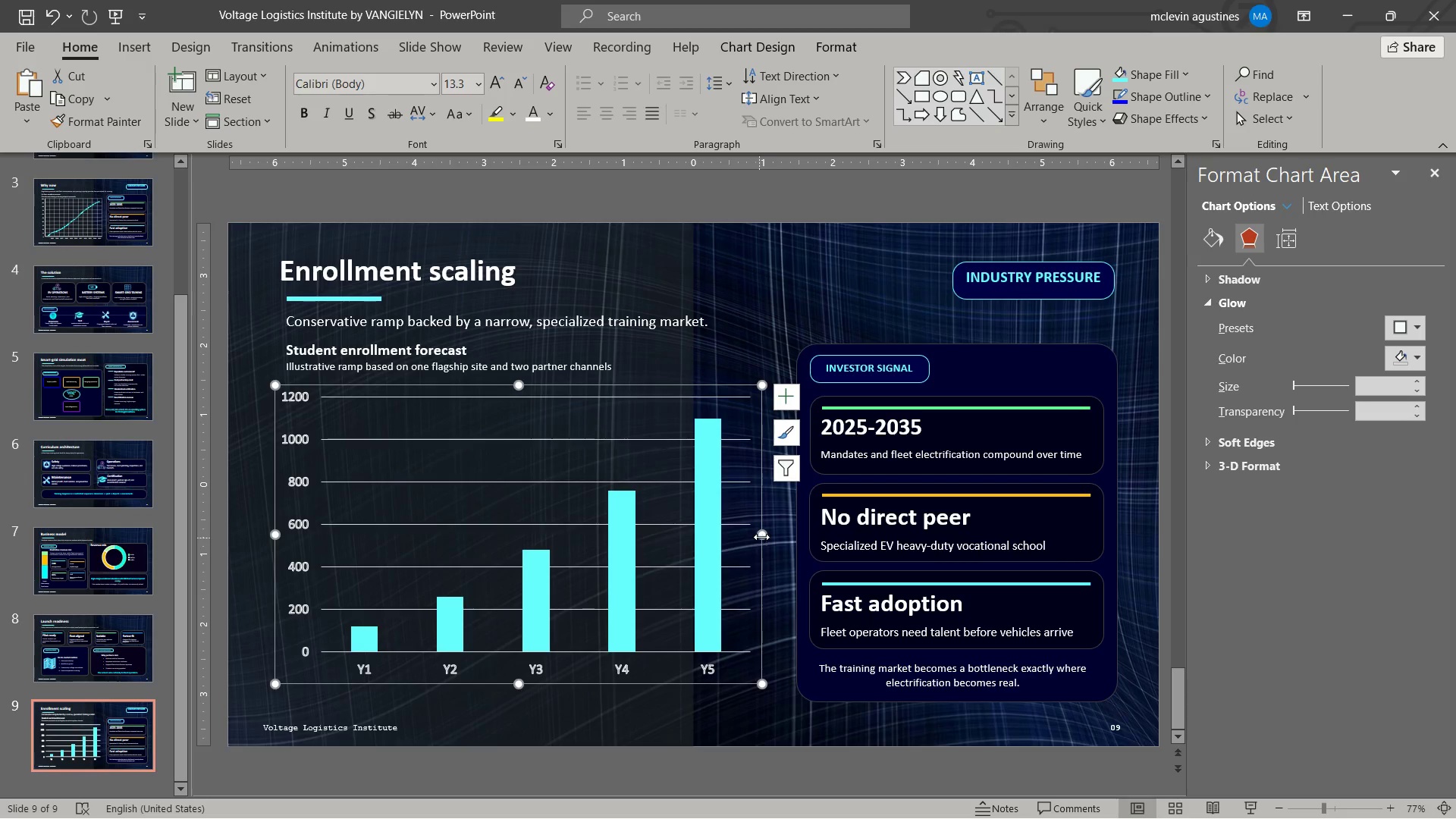 
left_click_drag(start_coordinate=[764, 532], to_coordinate=[719, 535])
 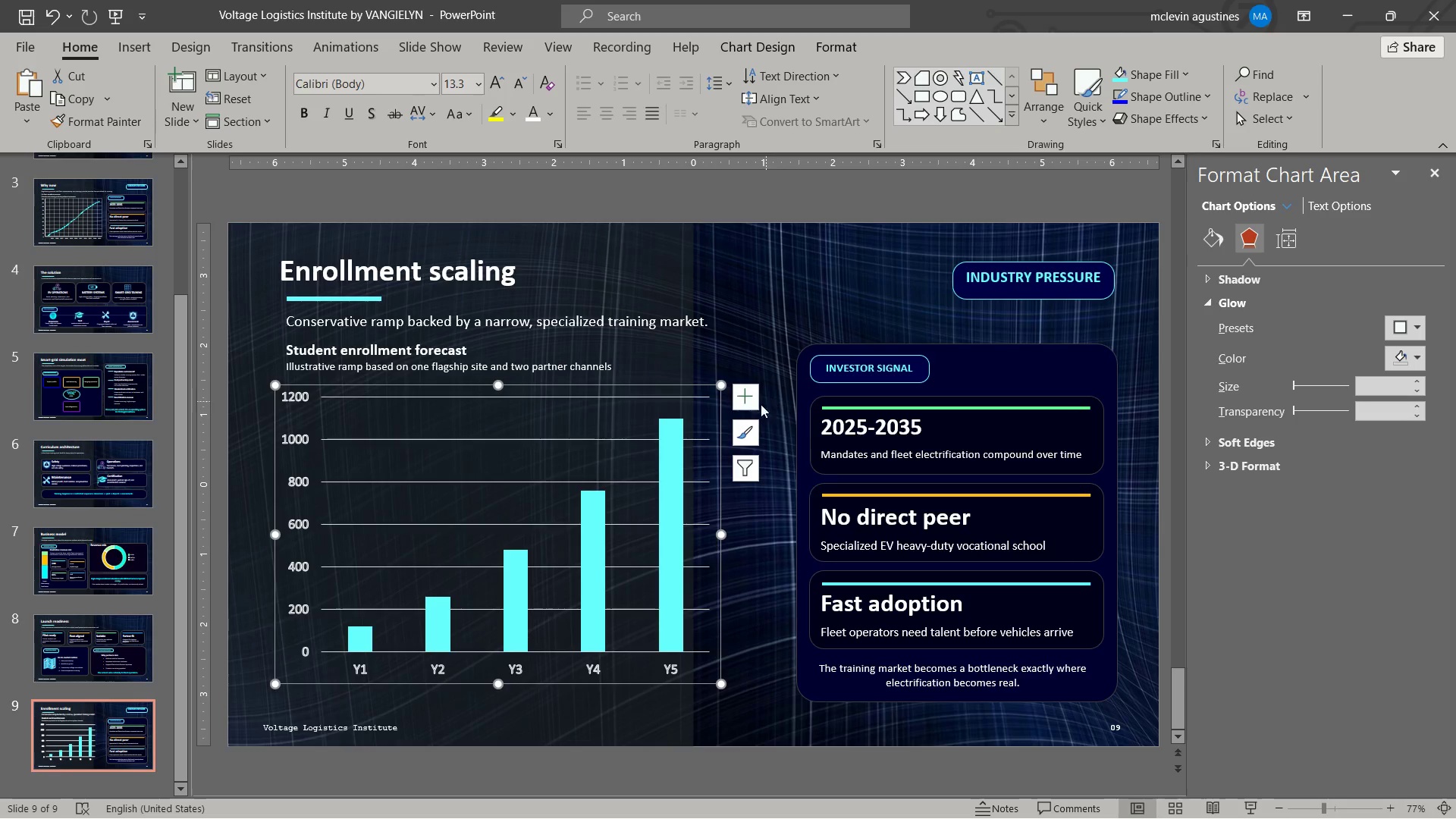 
left_click([747, 403])
 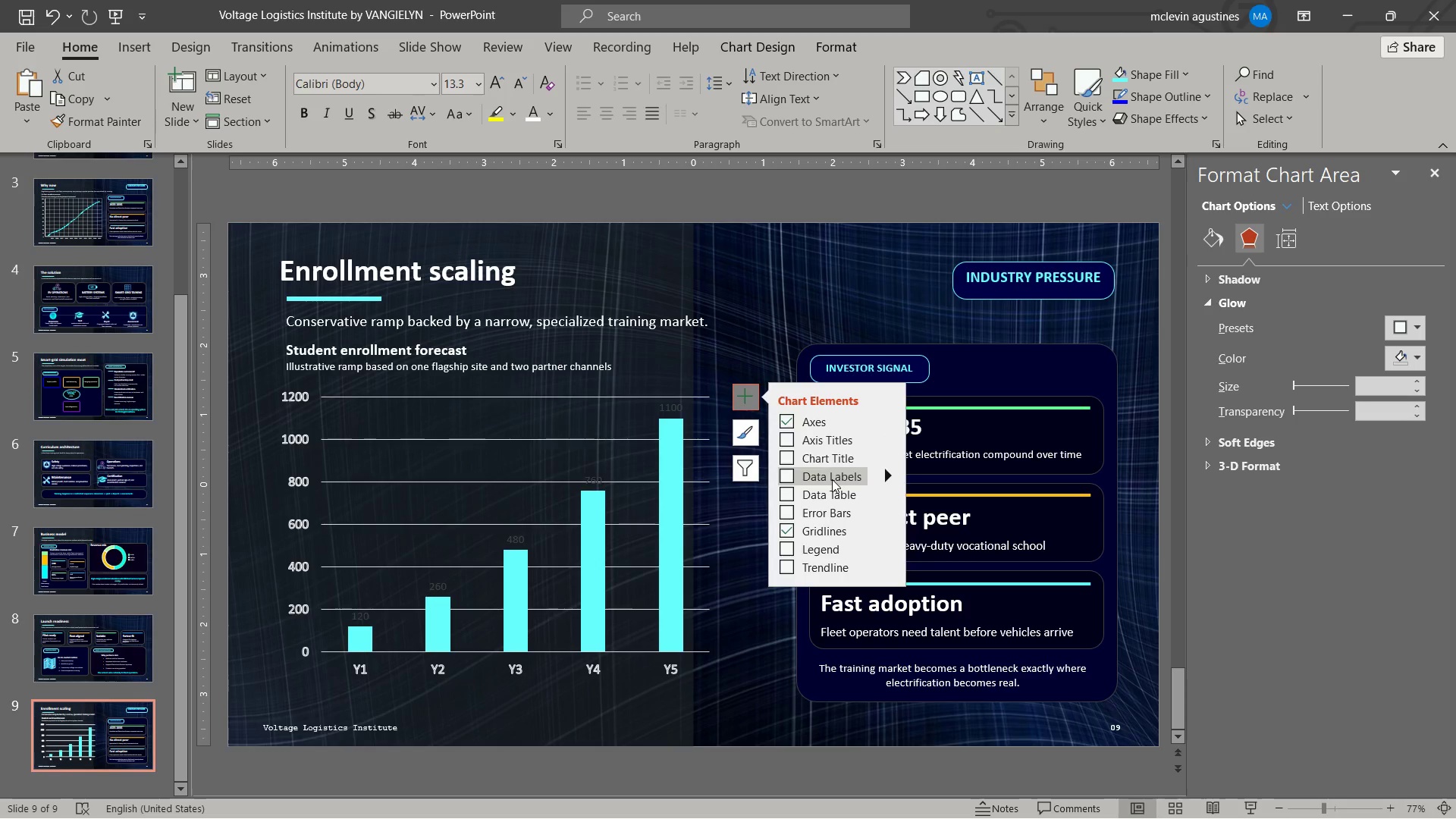 
left_click([832, 479])
 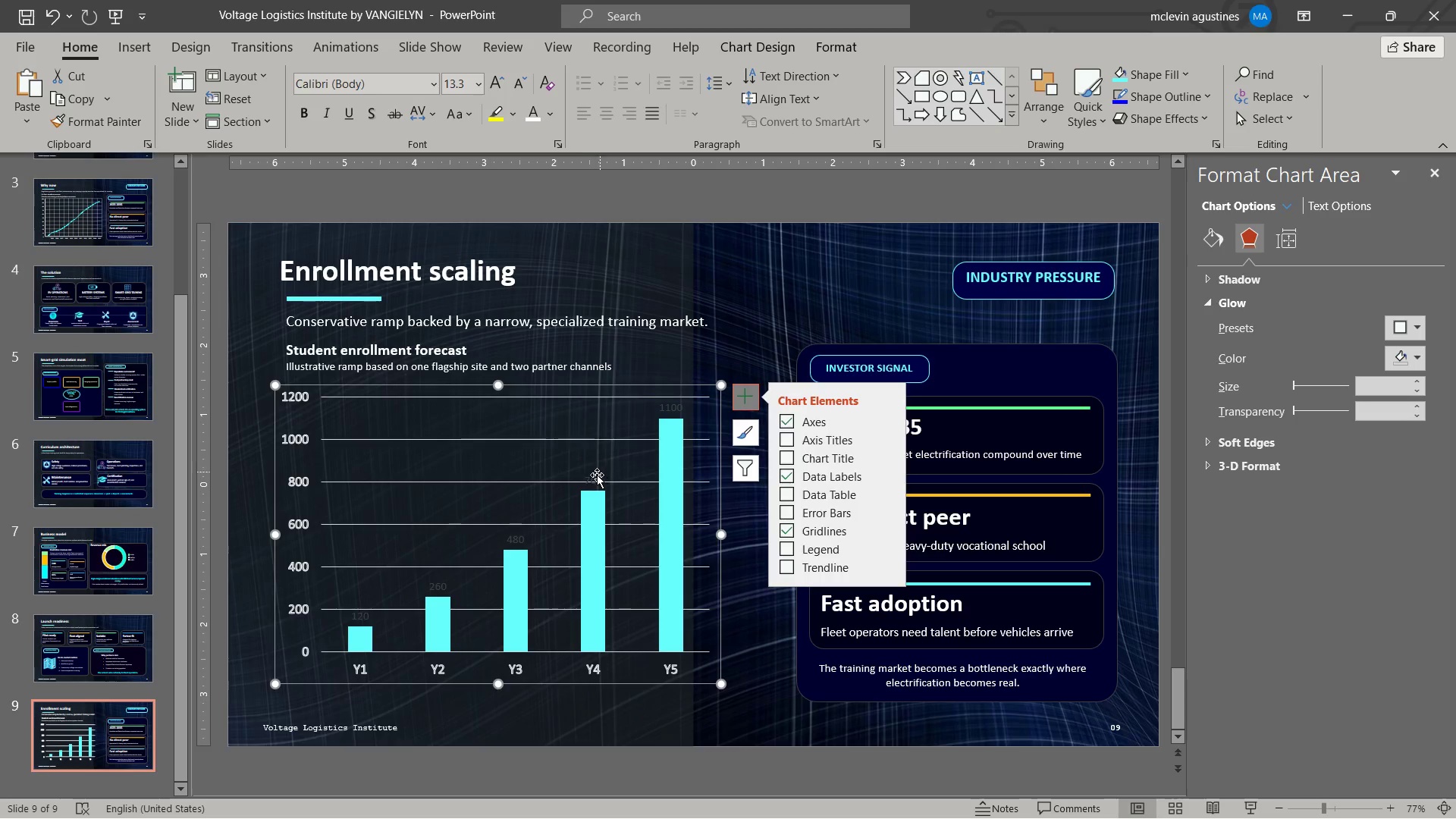 
left_click([594, 480])
 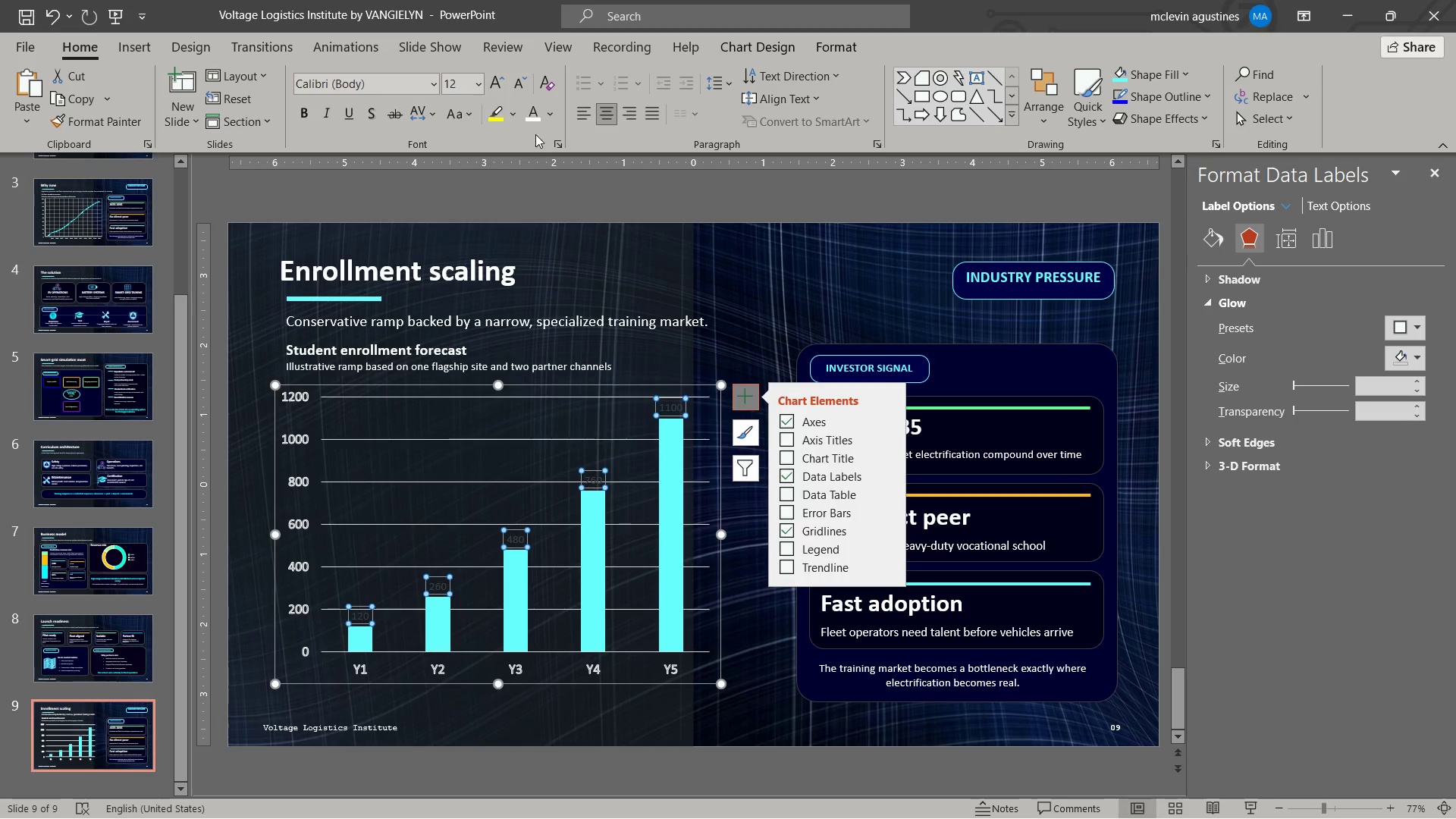 
left_click([536, 118])
 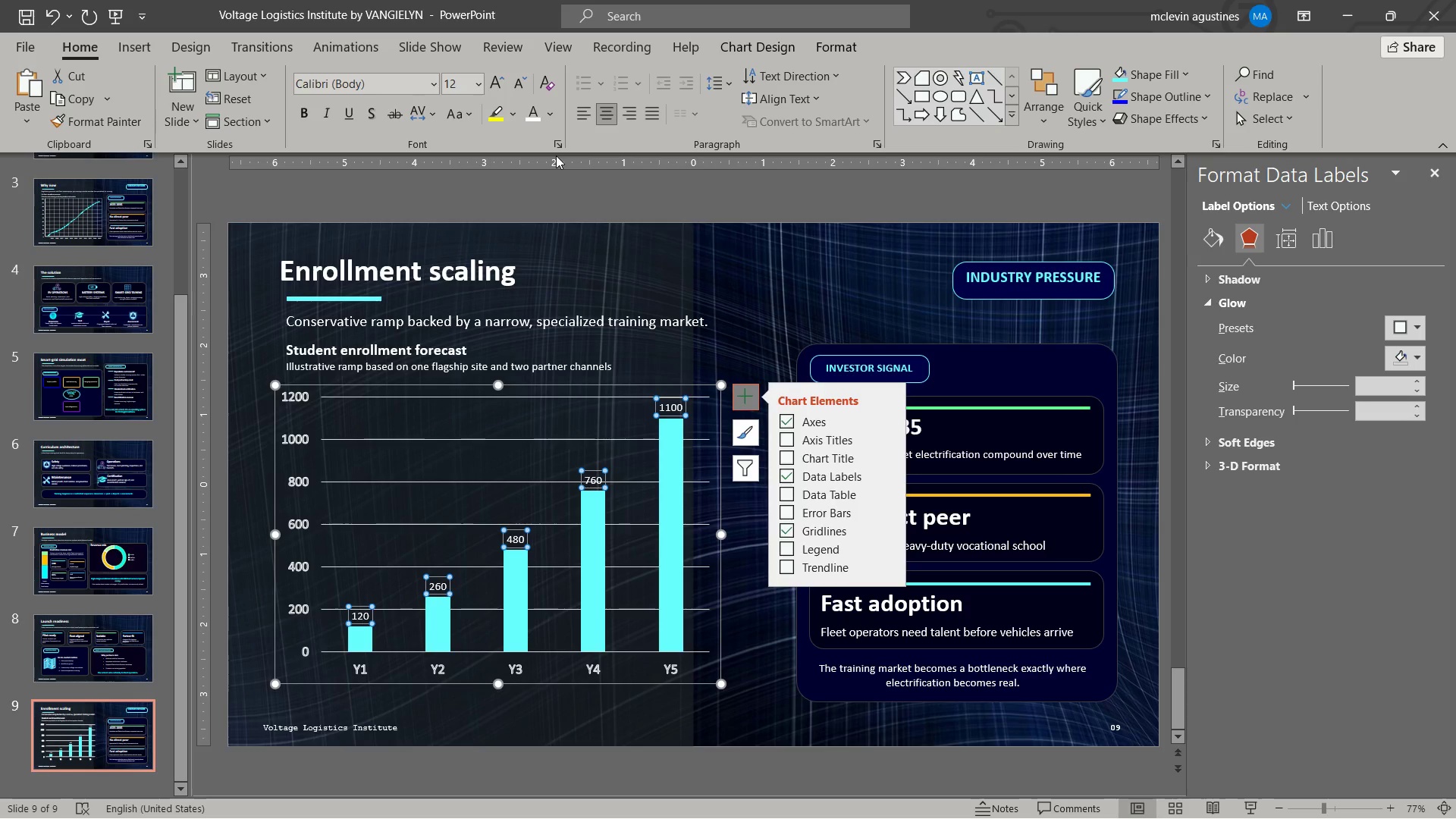 
wait(5.66)
 